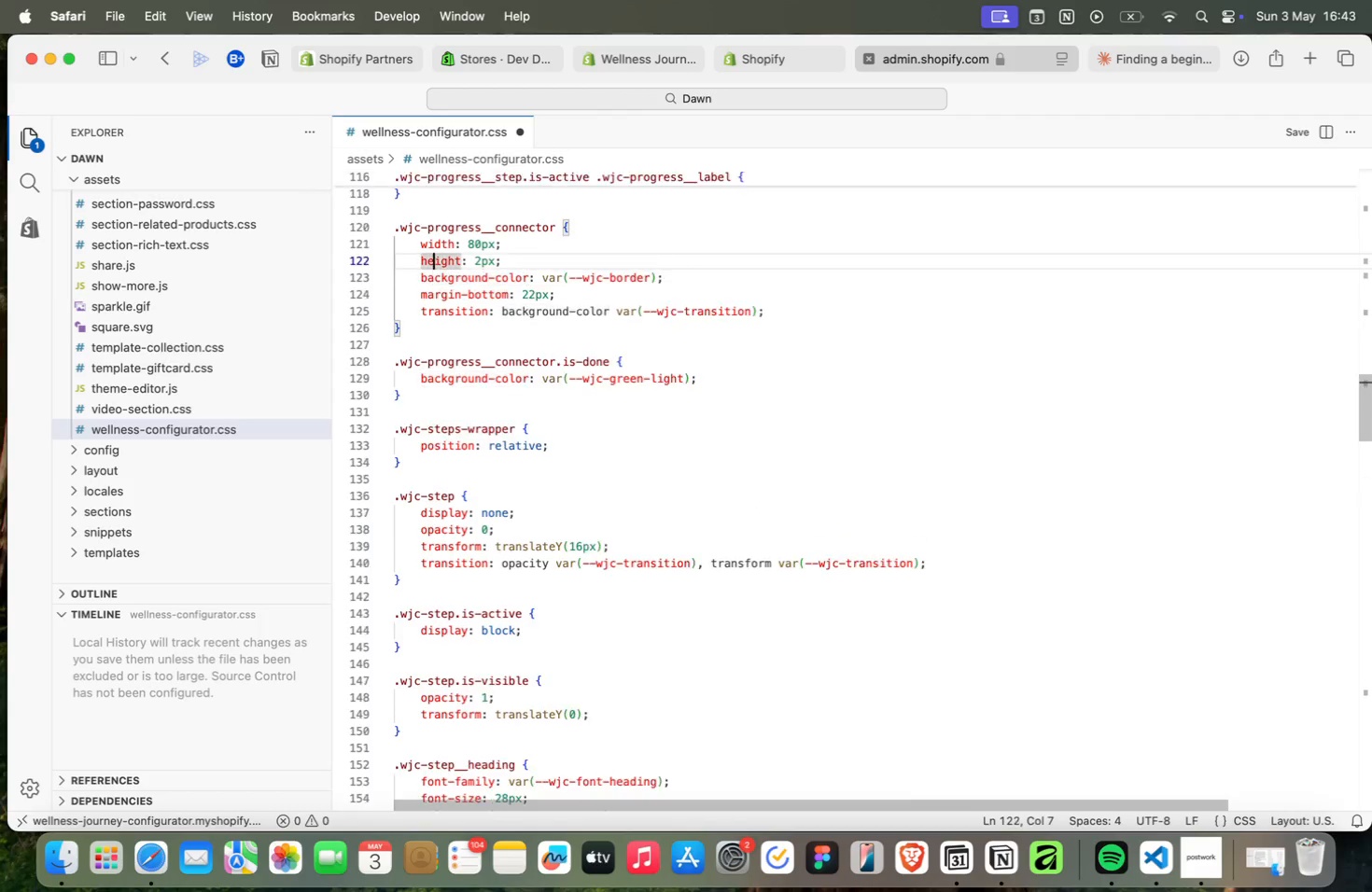 
key(ArrowUp)
 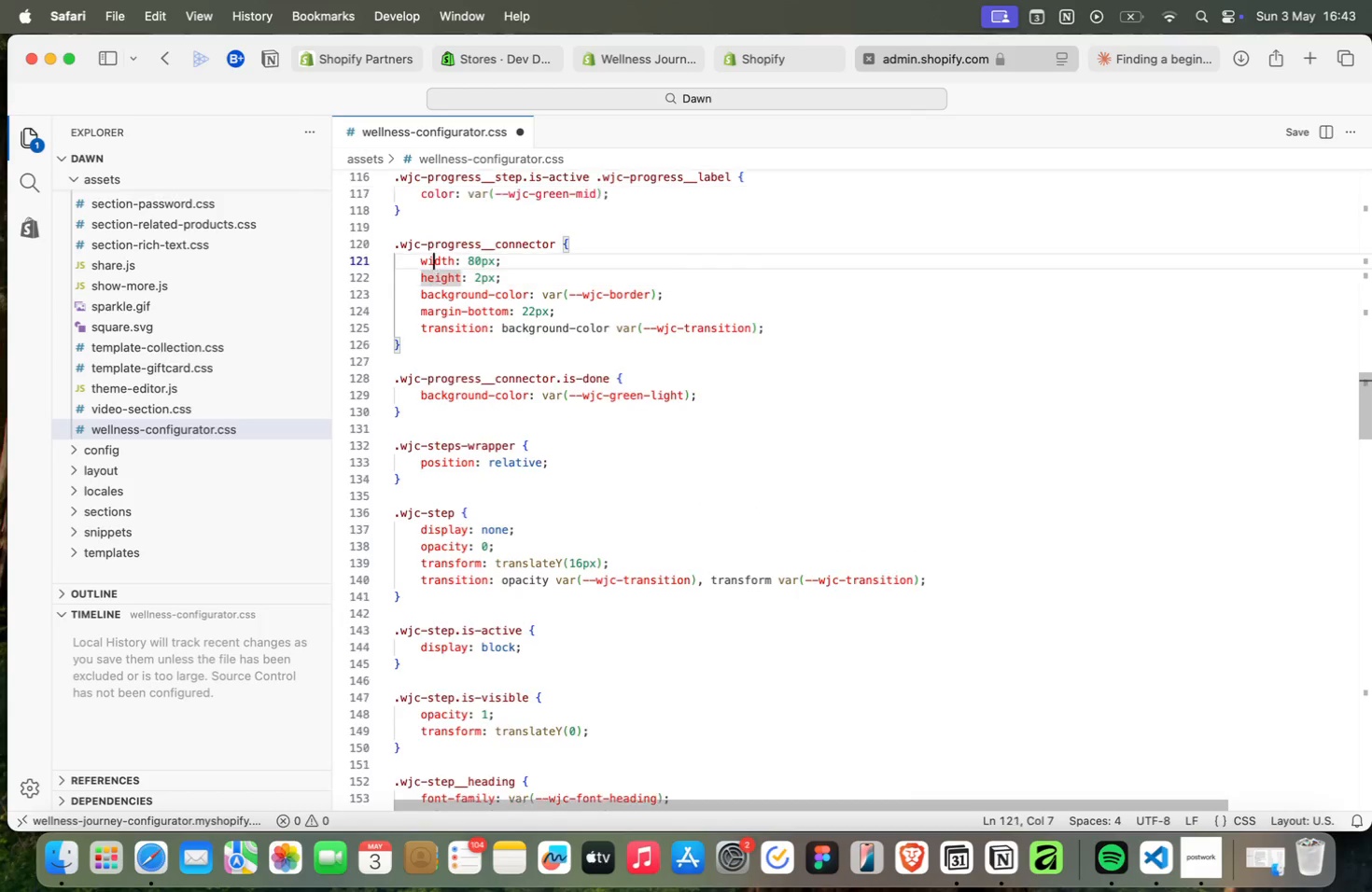 
key(ArrowUp)
 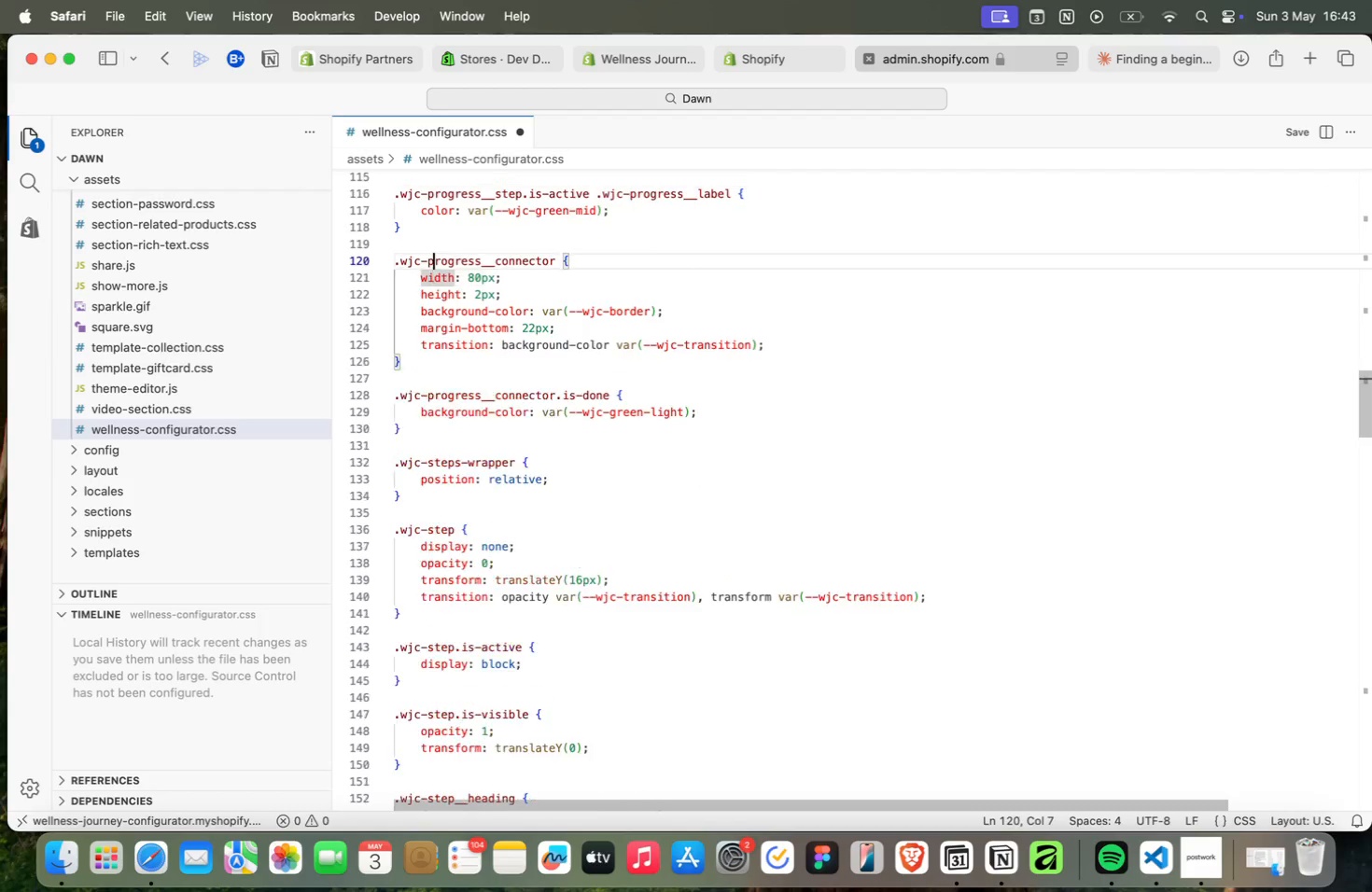 
key(ArrowUp)
 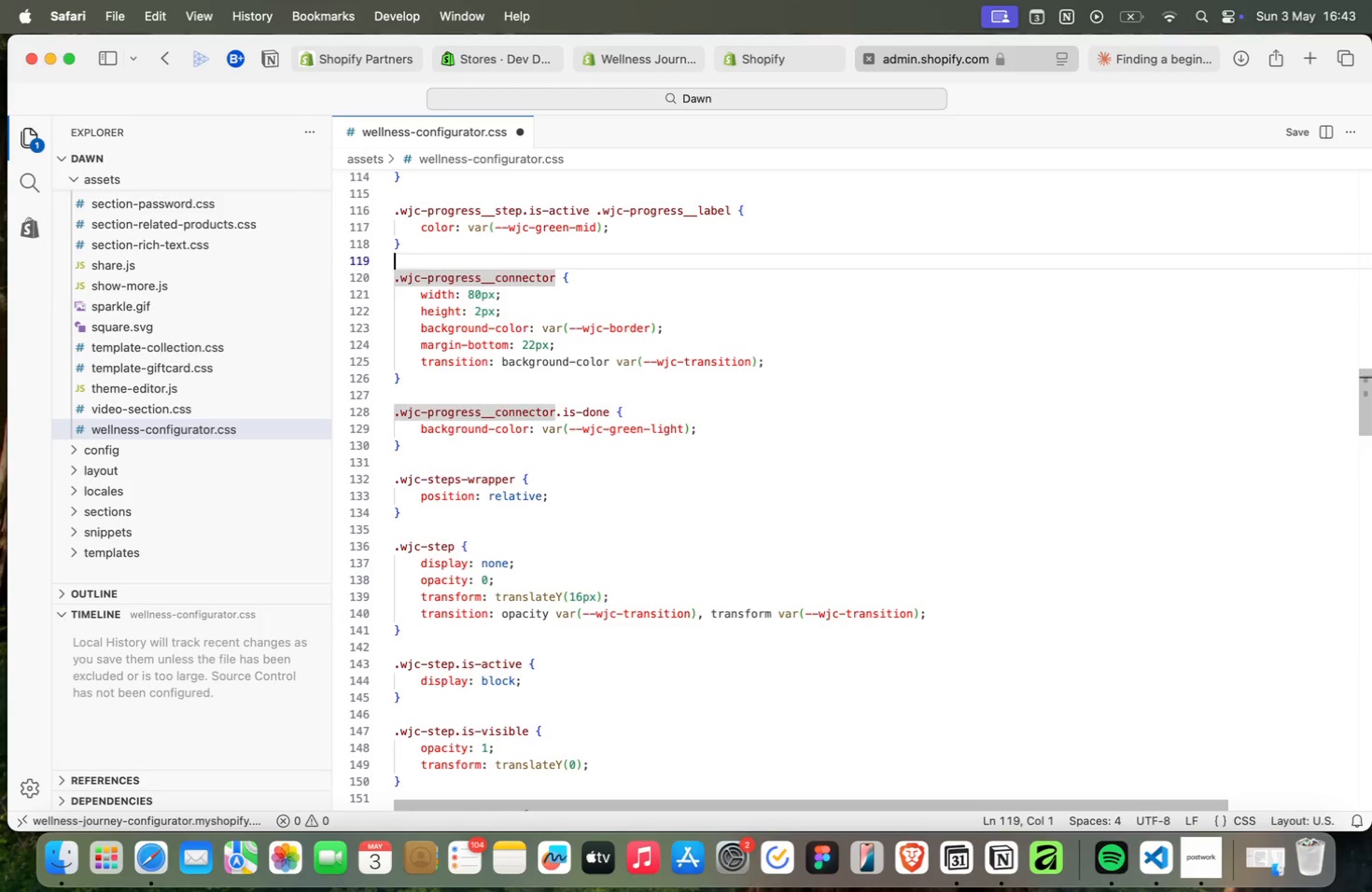 
key(ArrowUp)
 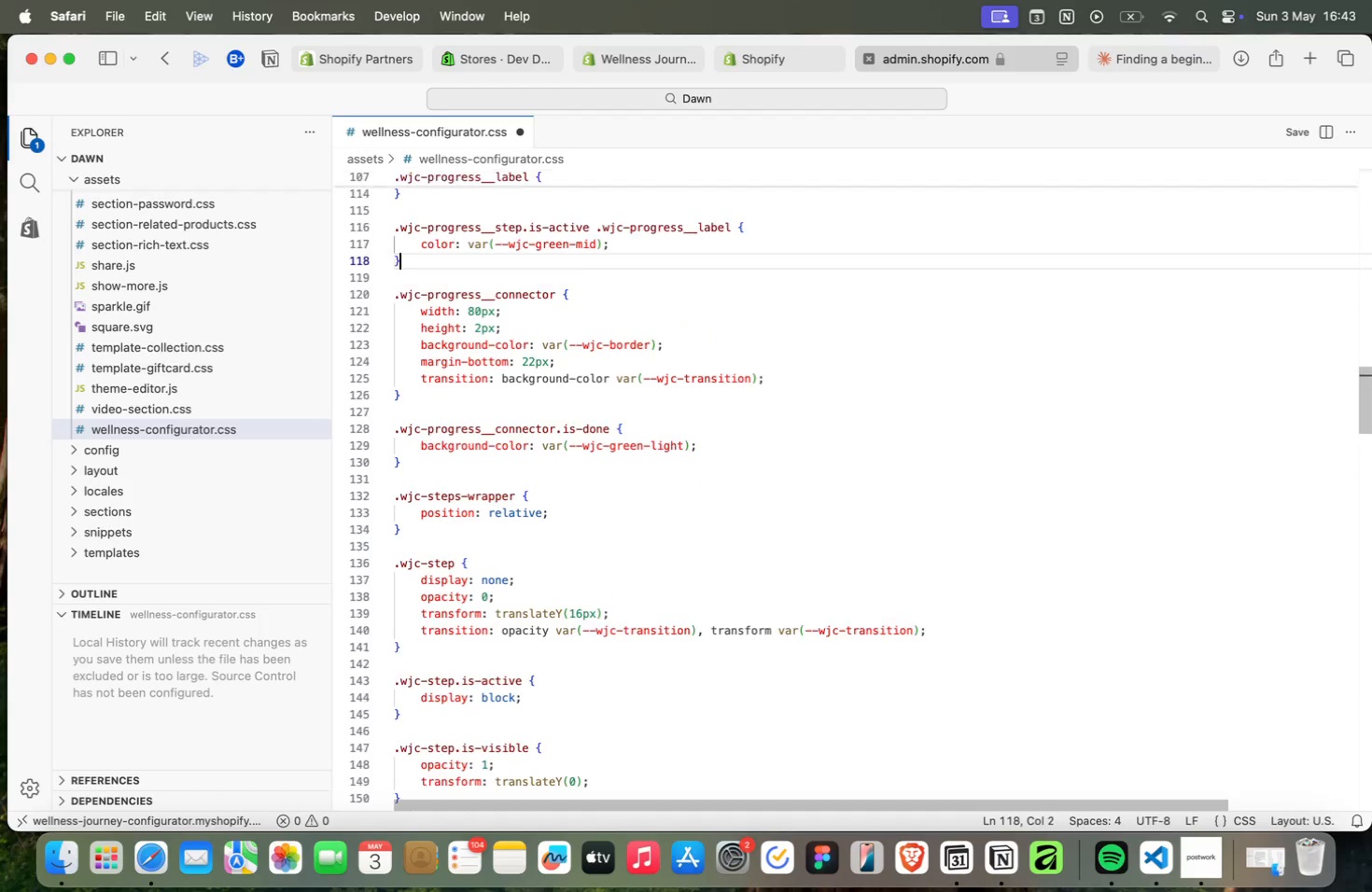 
key(ArrowUp)
 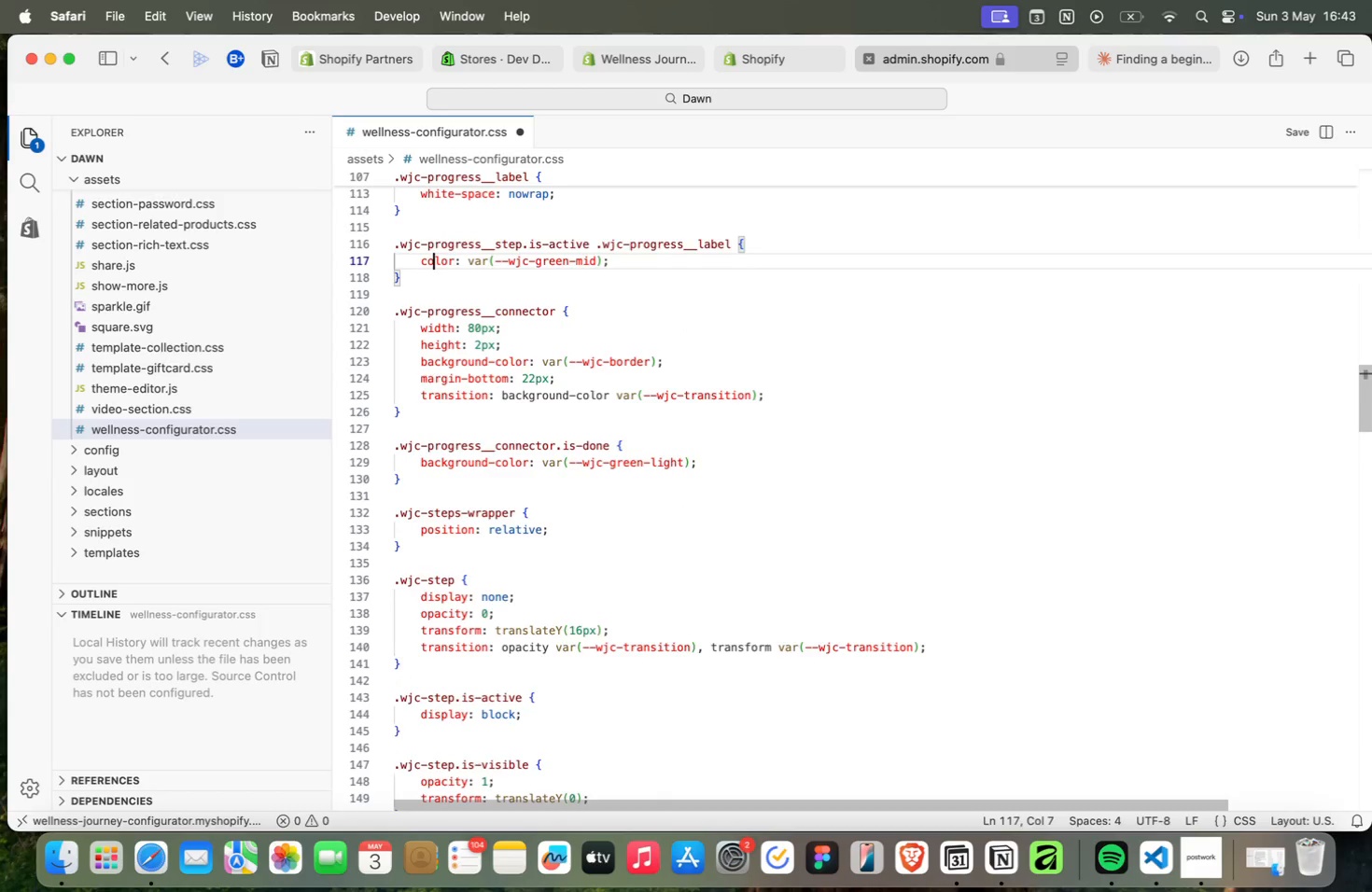 
key(ArrowUp)
 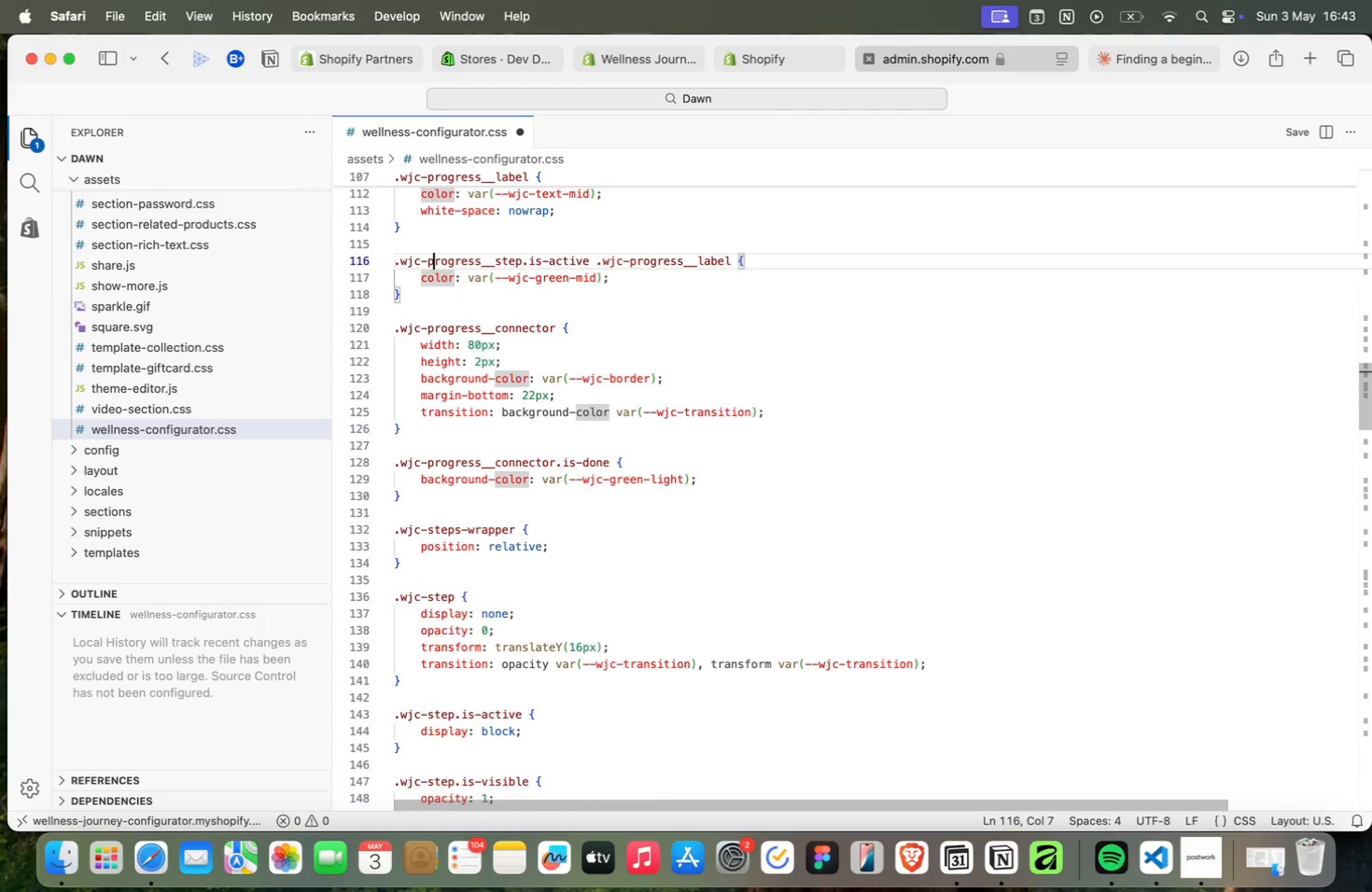 
key(ArrowUp)
 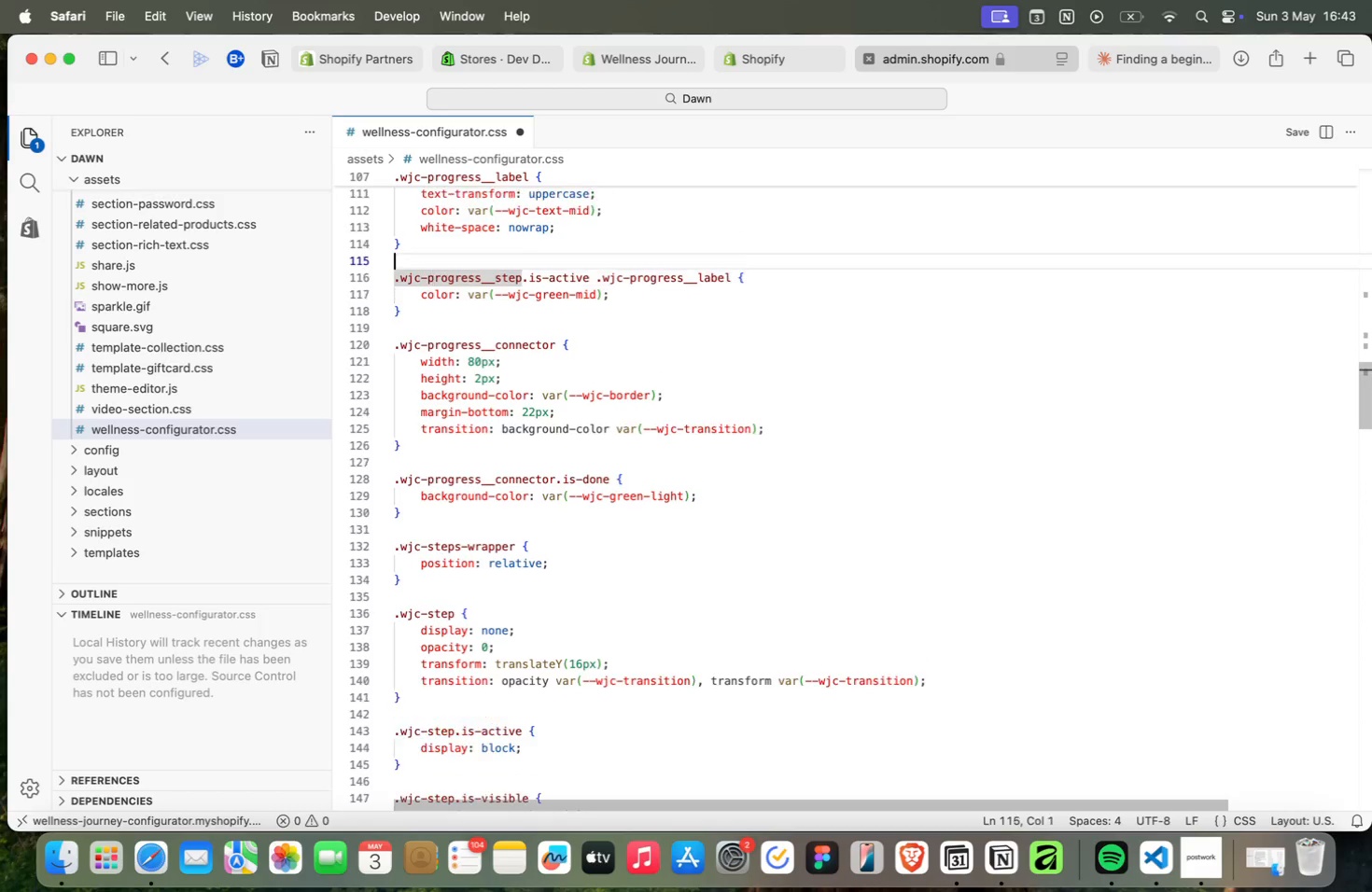 
key(ArrowUp)
 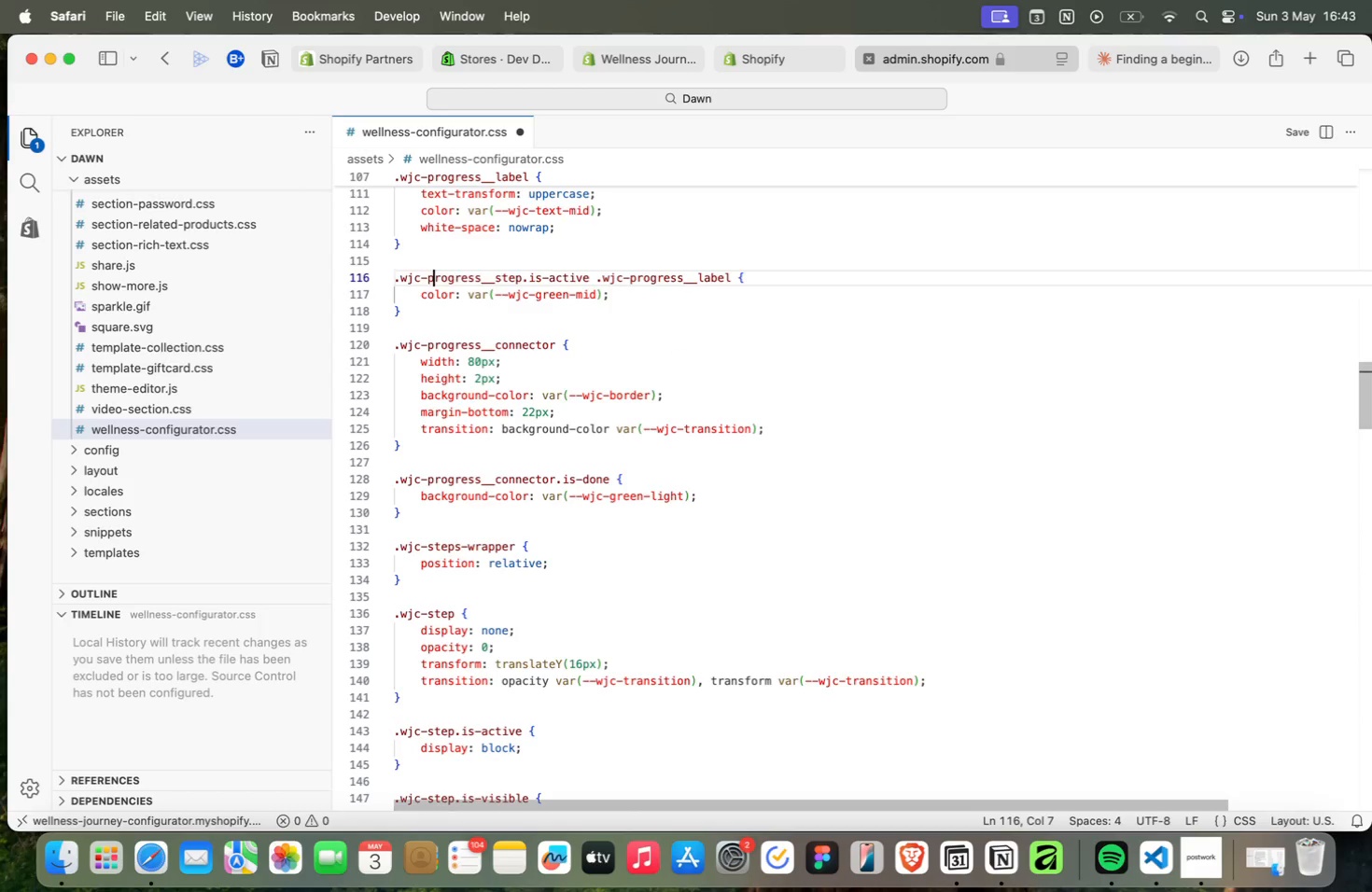 
key(ArrowDown)
 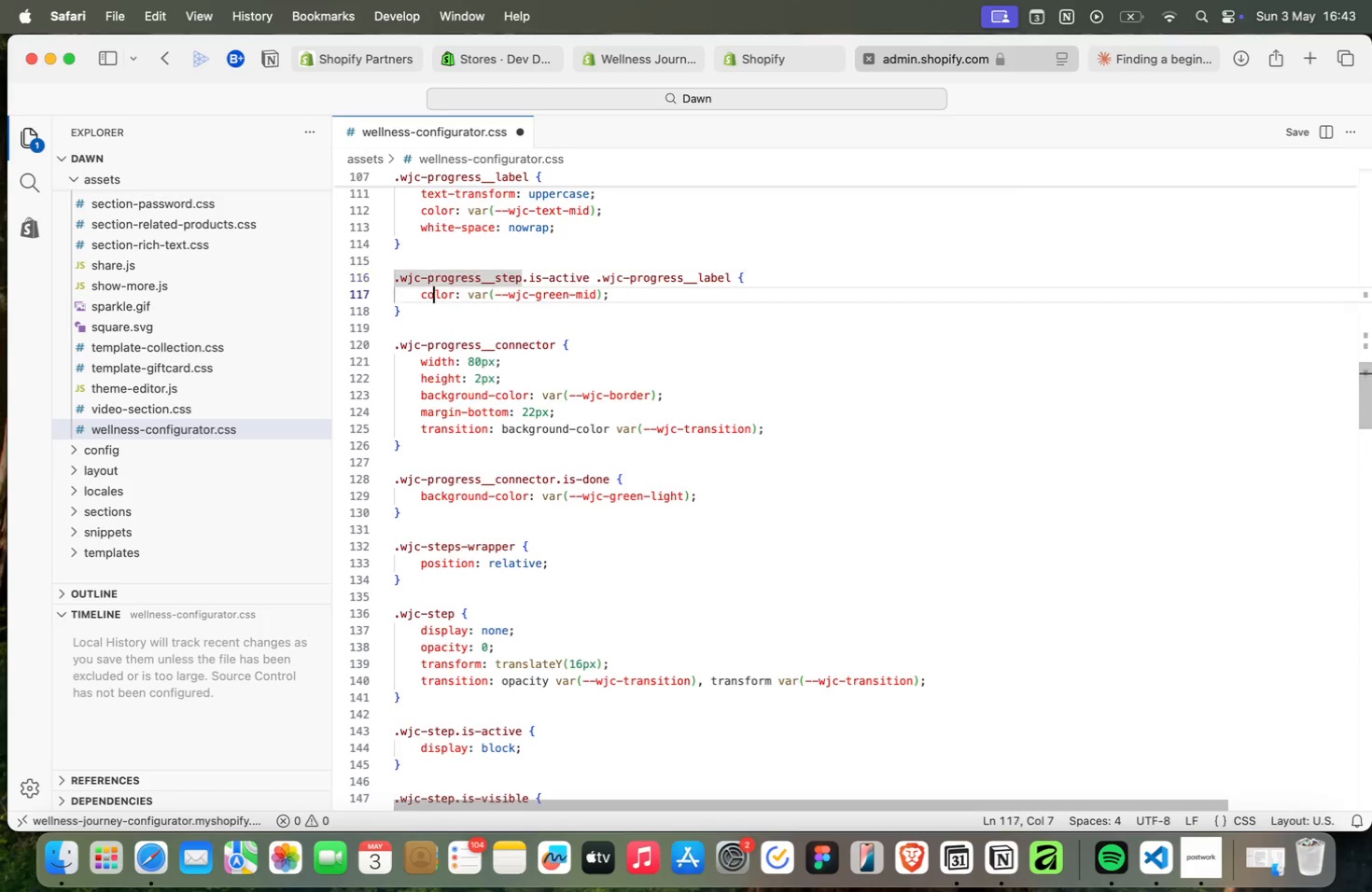 
key(ArrowDown)
 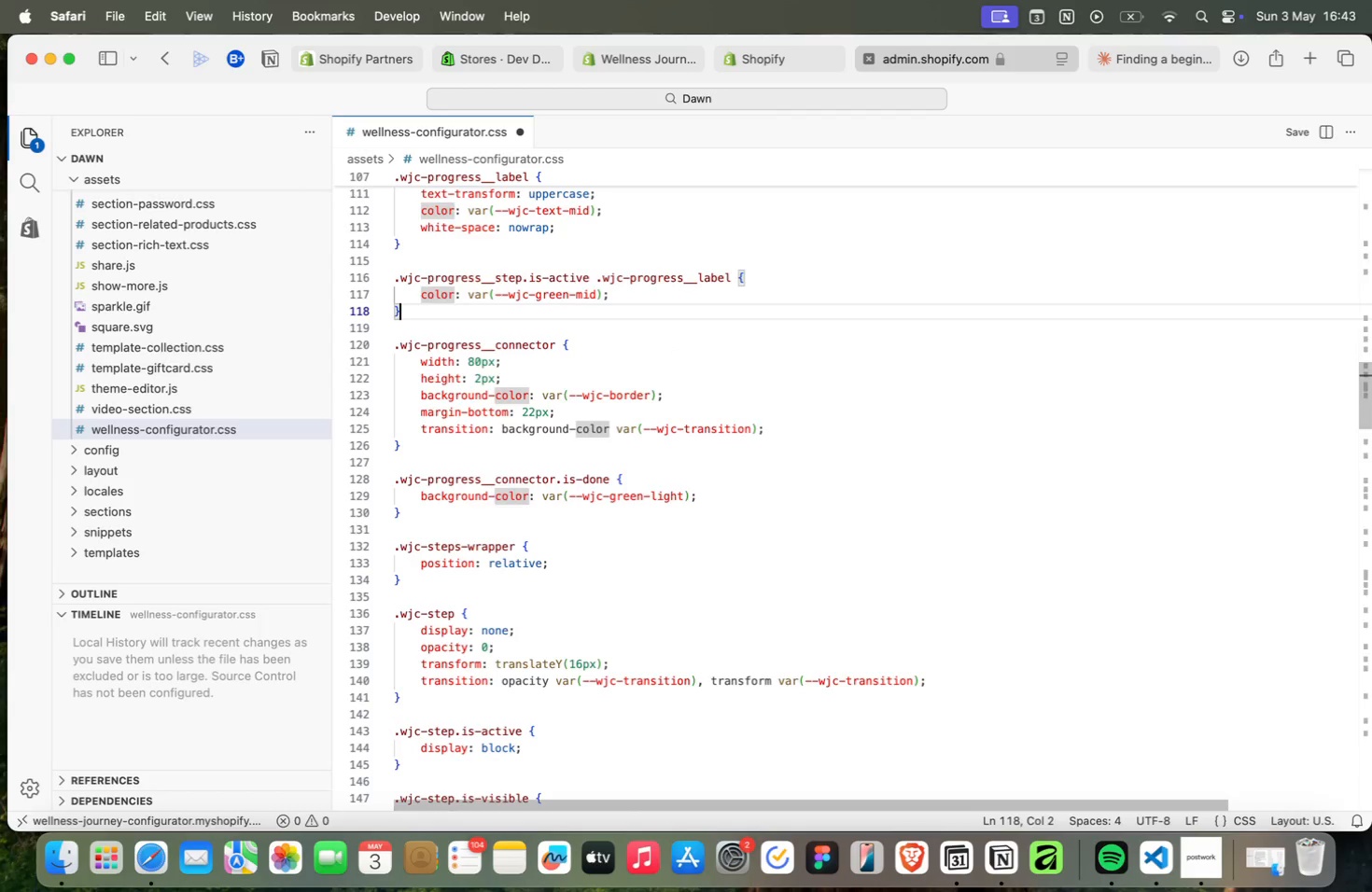 
key(ArrowDown)
 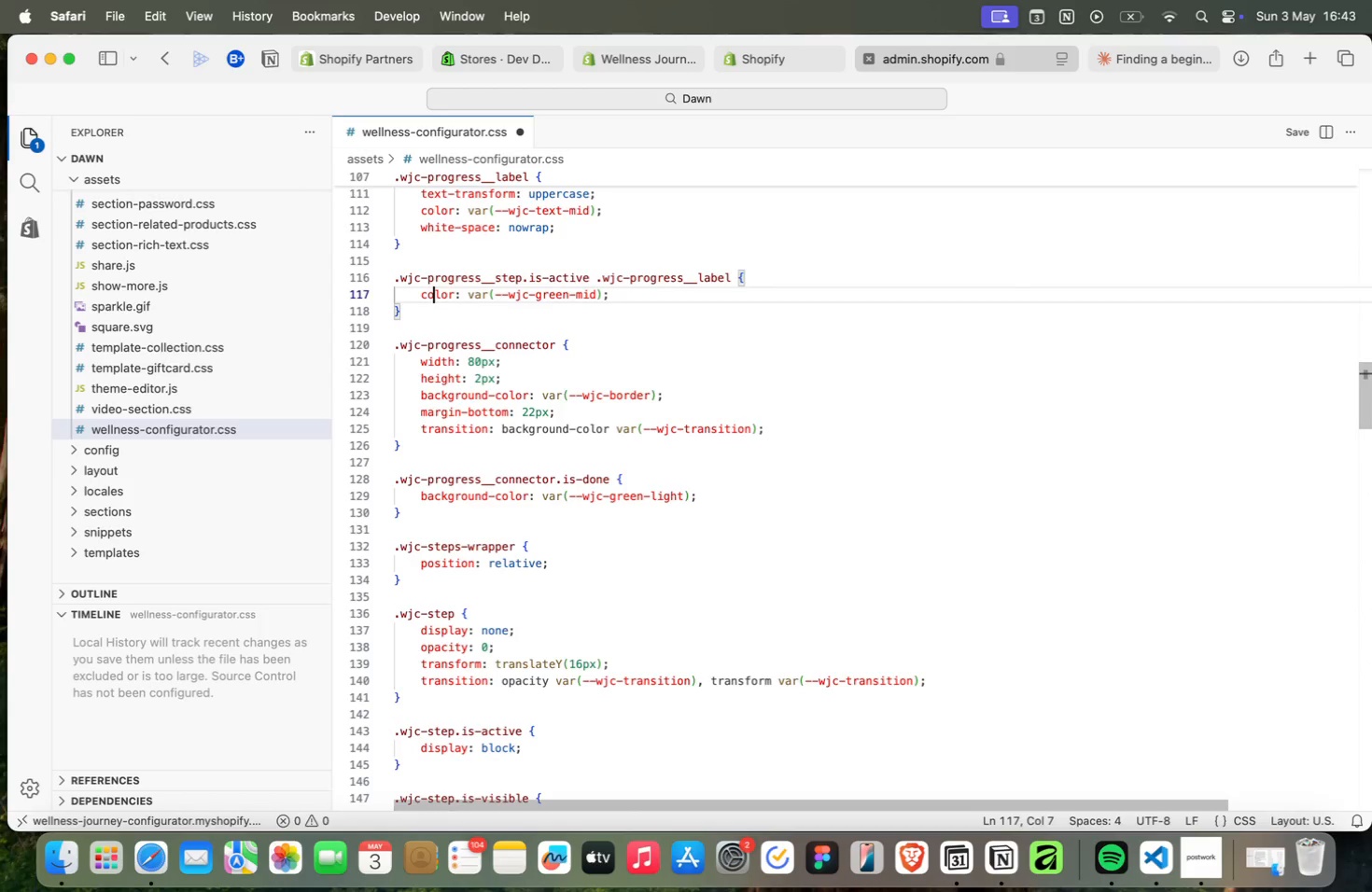 
key(ArrowUp)
 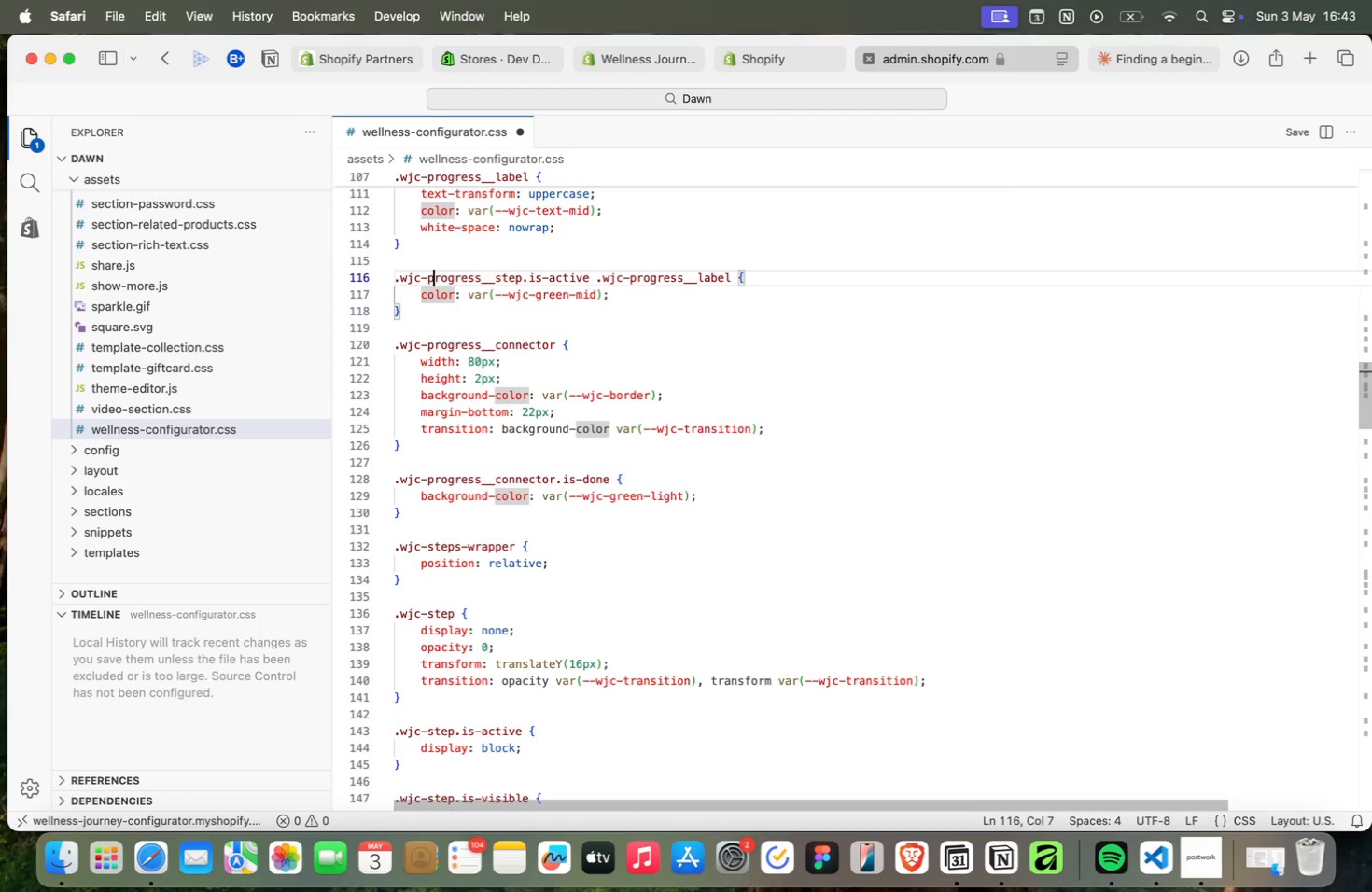 
key(ArrowUp)
 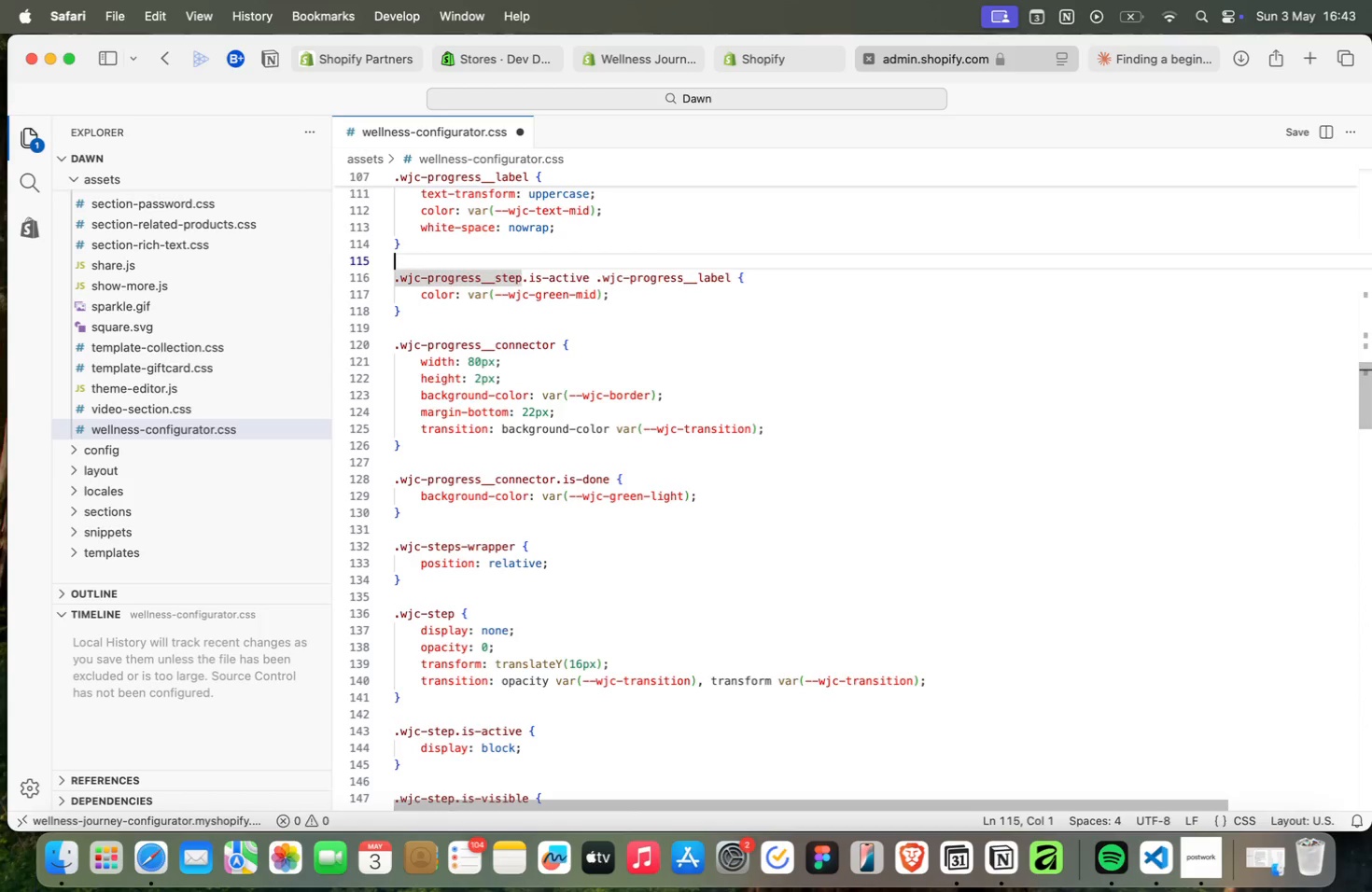 
key(ArrowUp)
 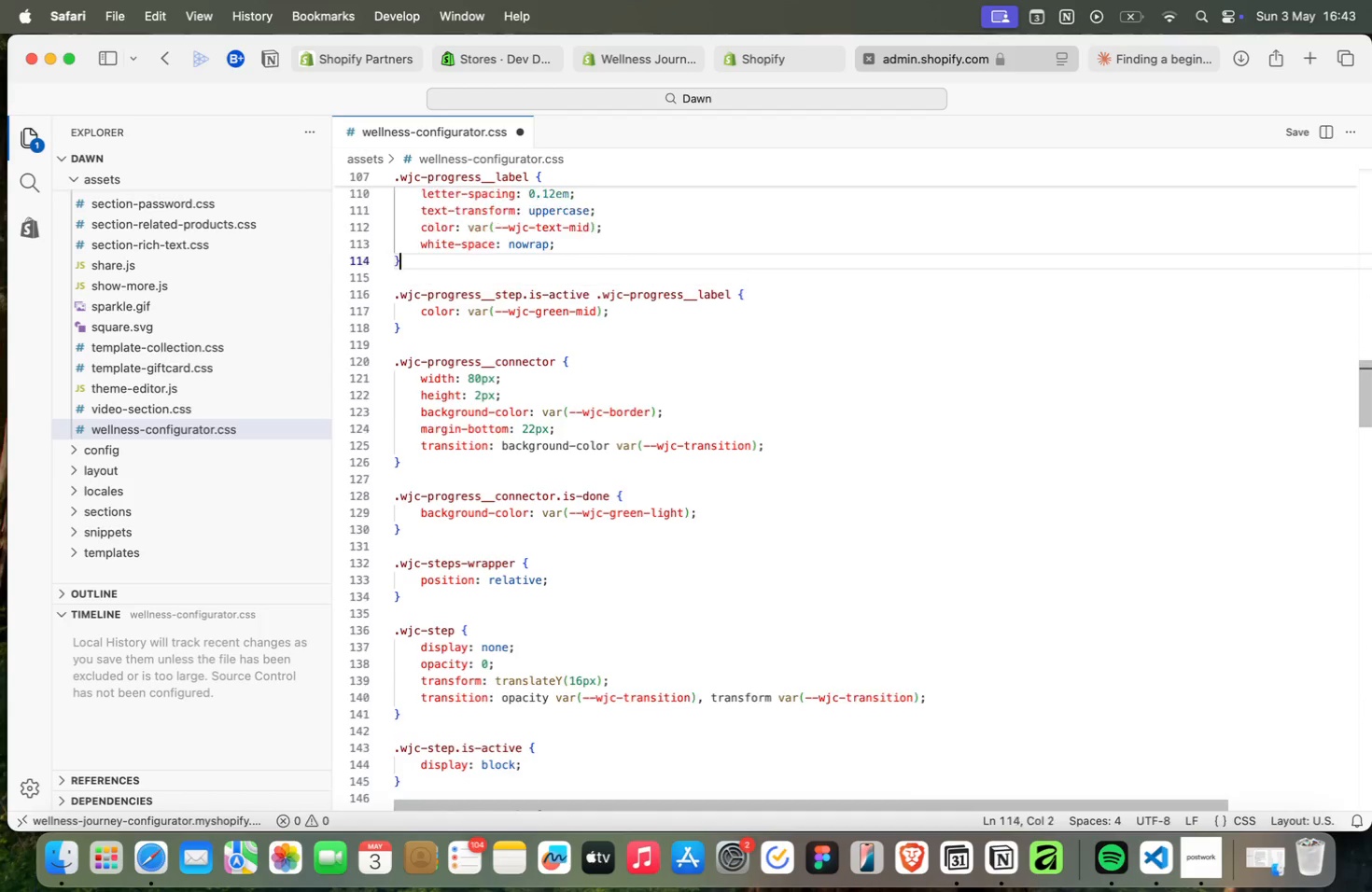 
key(ArrowUp)
 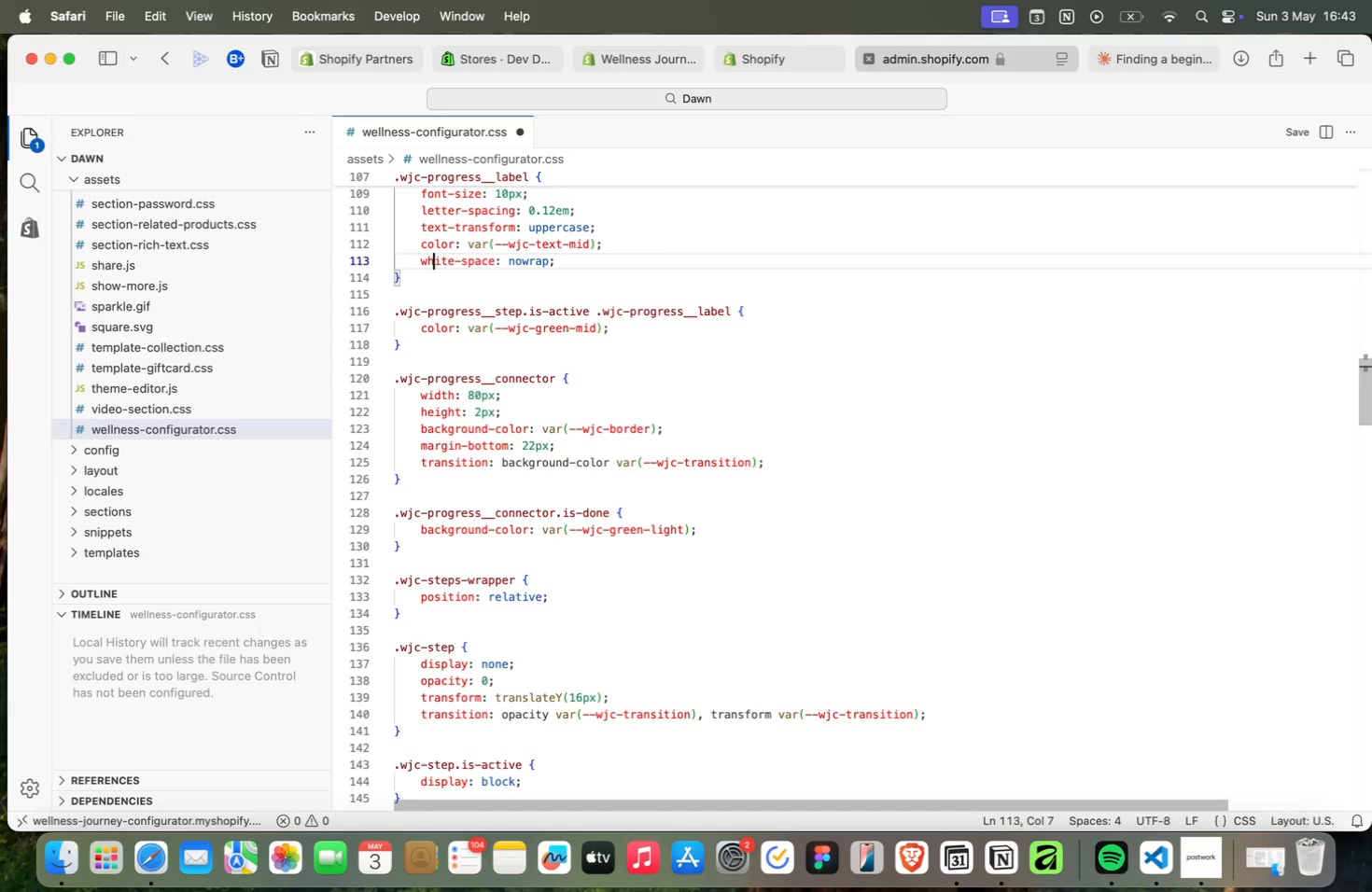 
key(ArrowUp)
 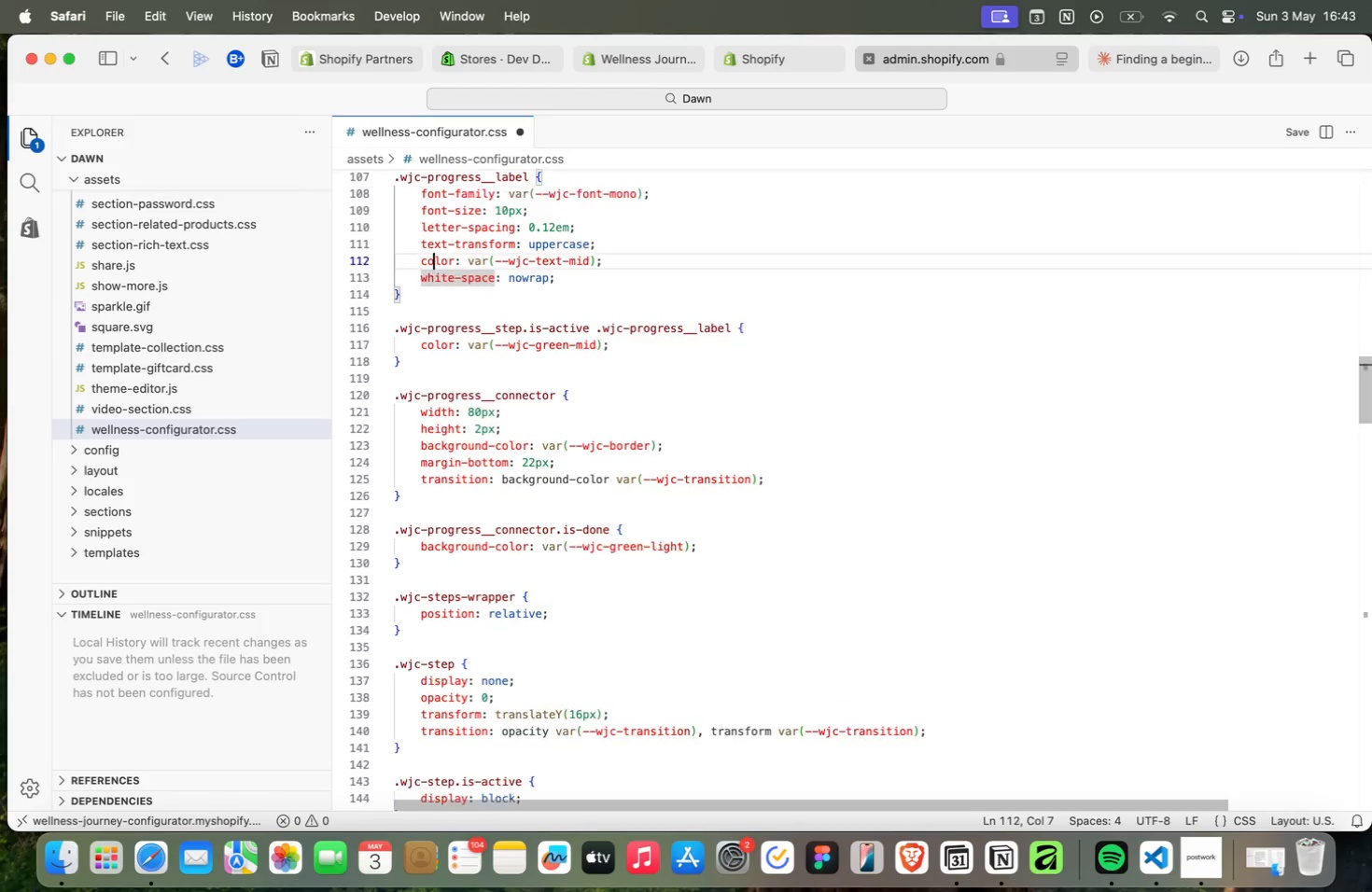 
key(ArrowUp)
 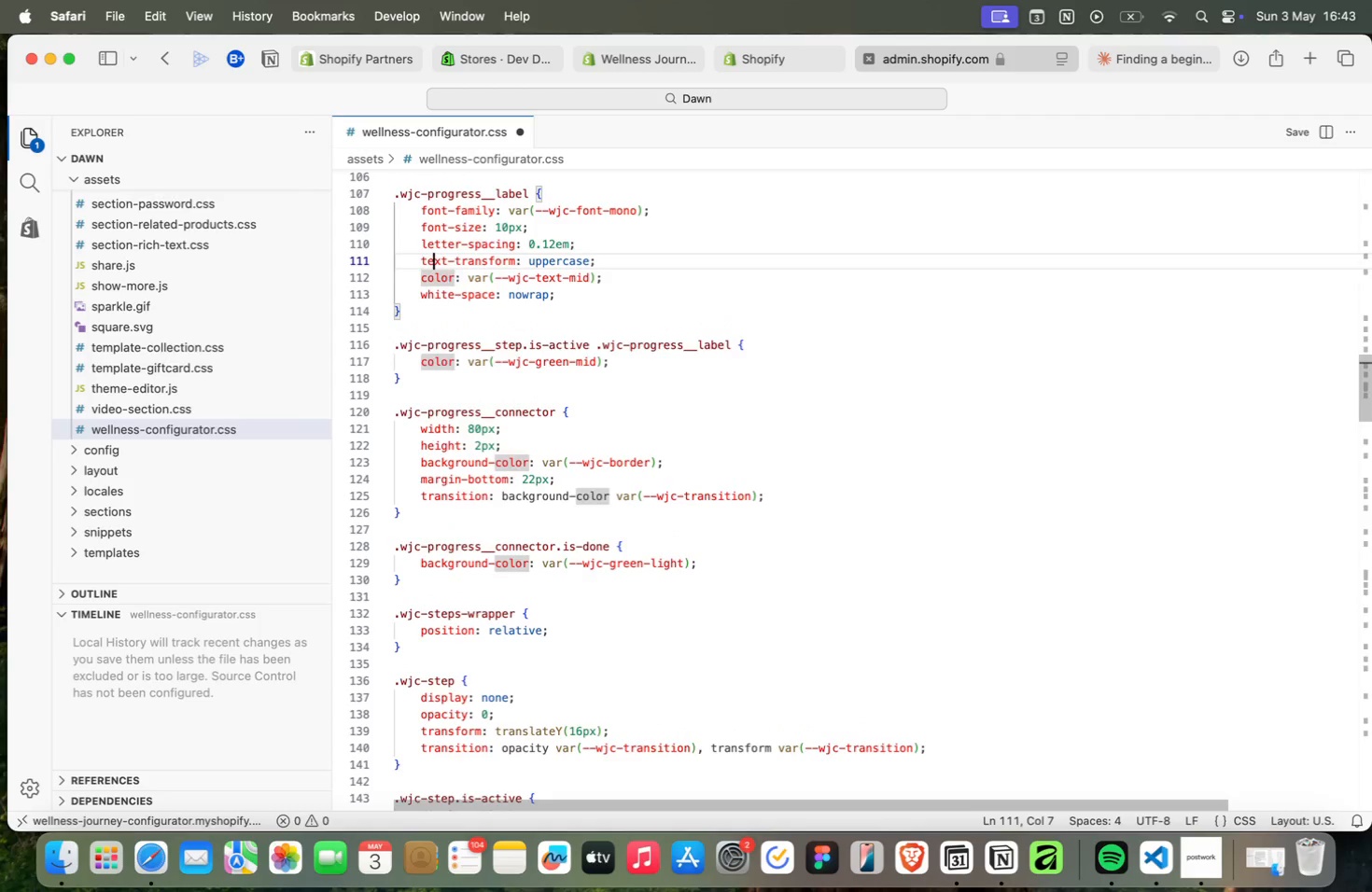 
key(ArrowUp)
 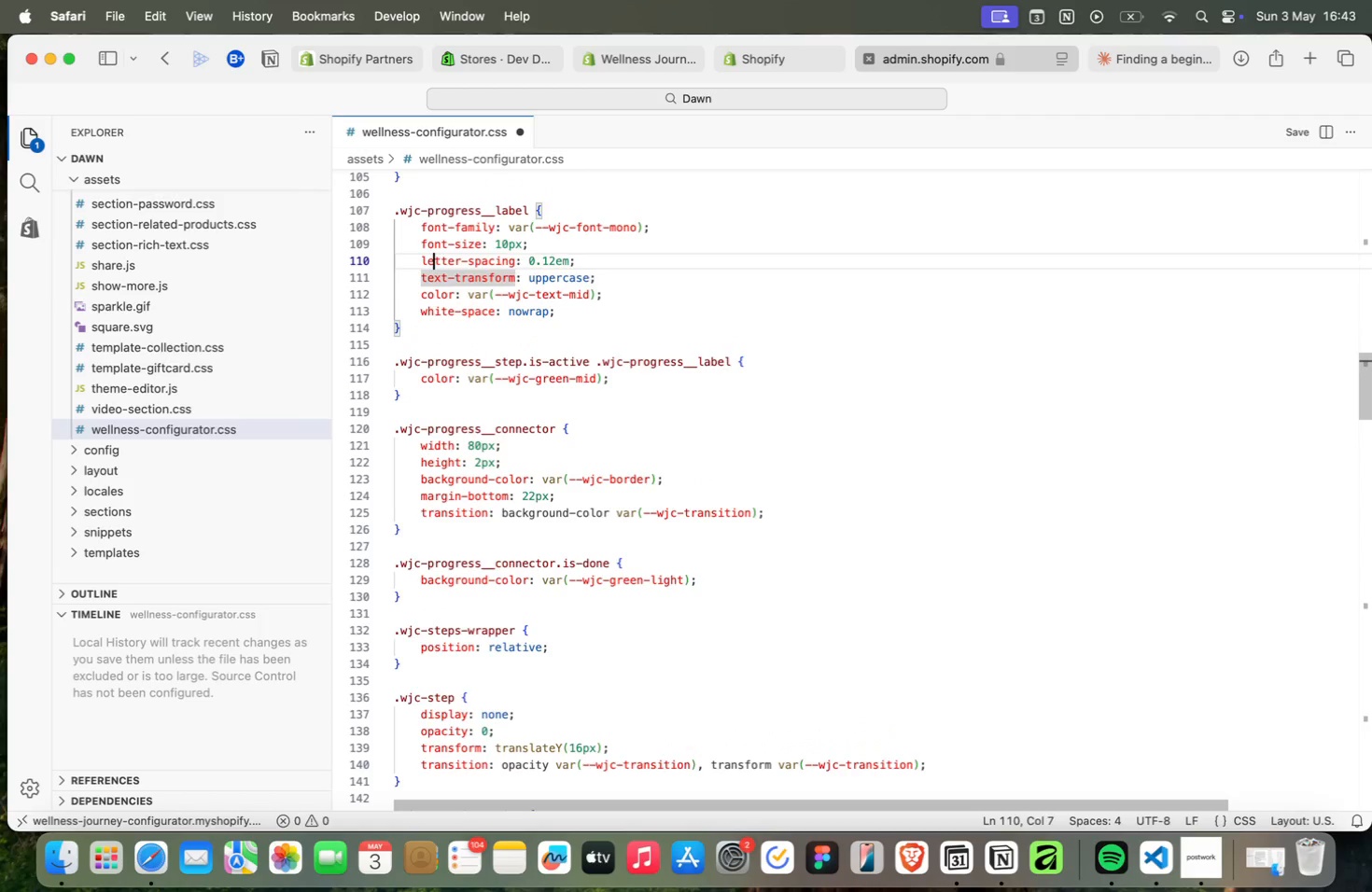 
key(ArrowUp)
 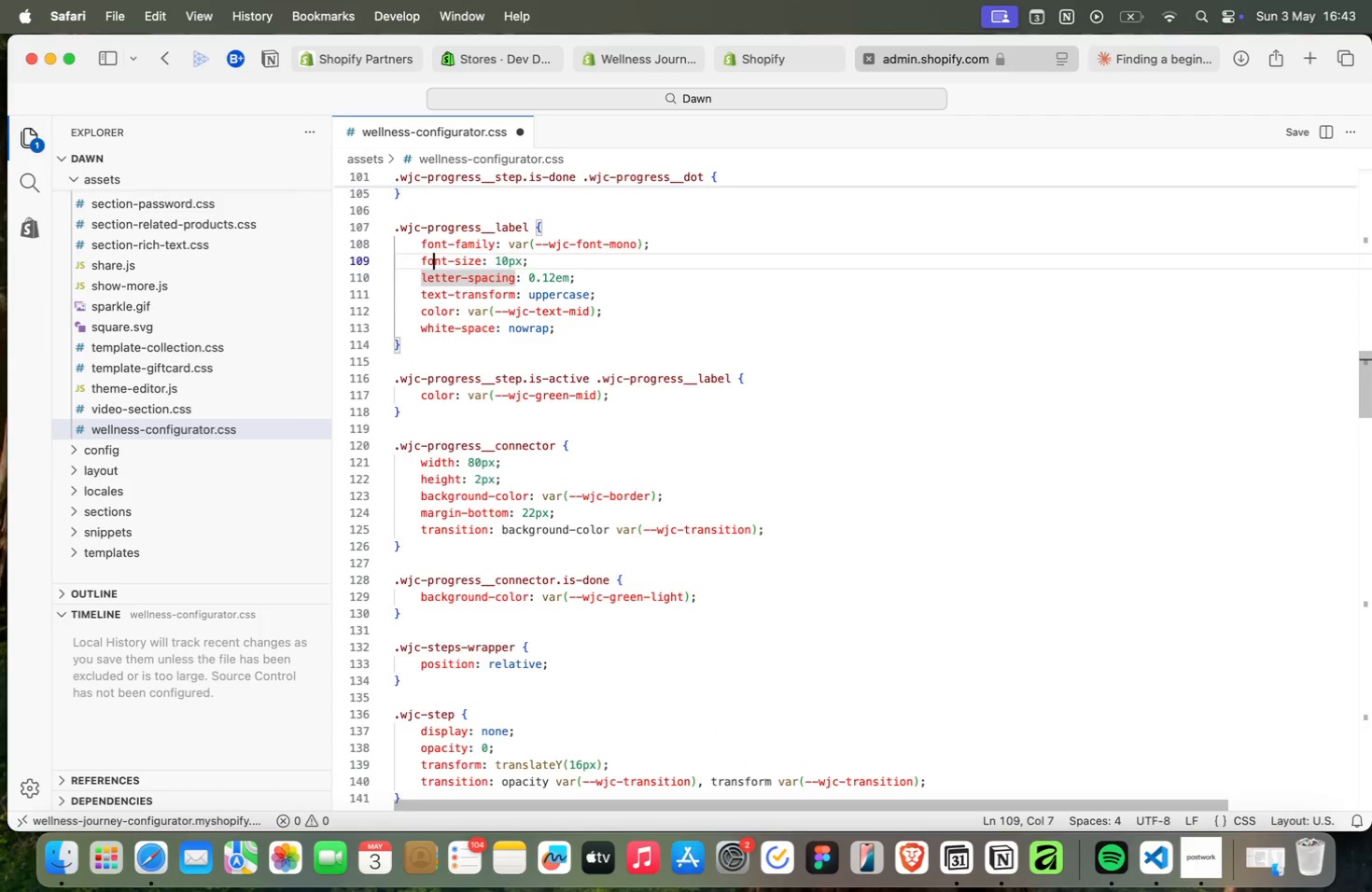 
key(ArrowUp)
 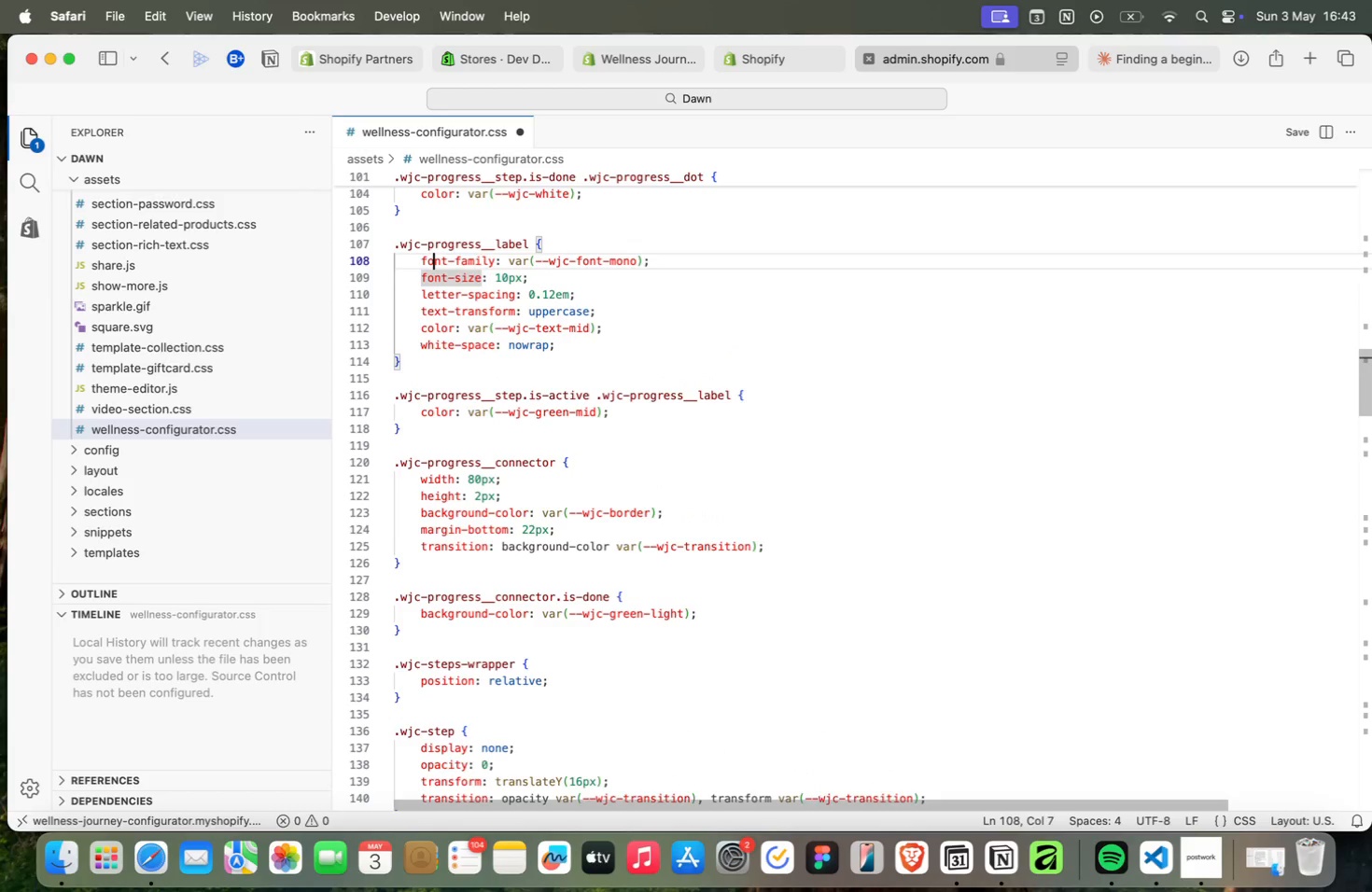 
key(ArrowUp)
 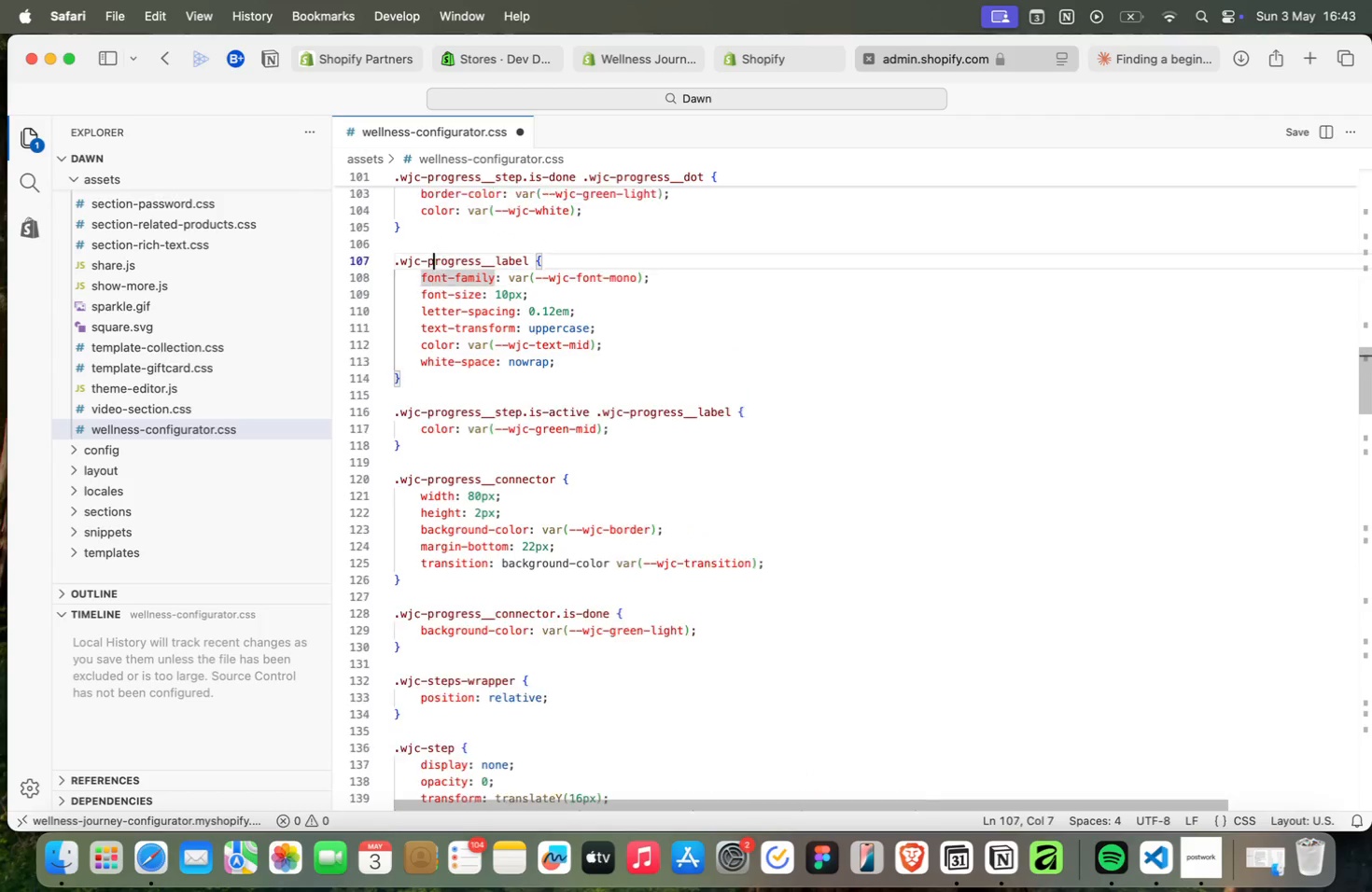 
key(ArrowUp)
 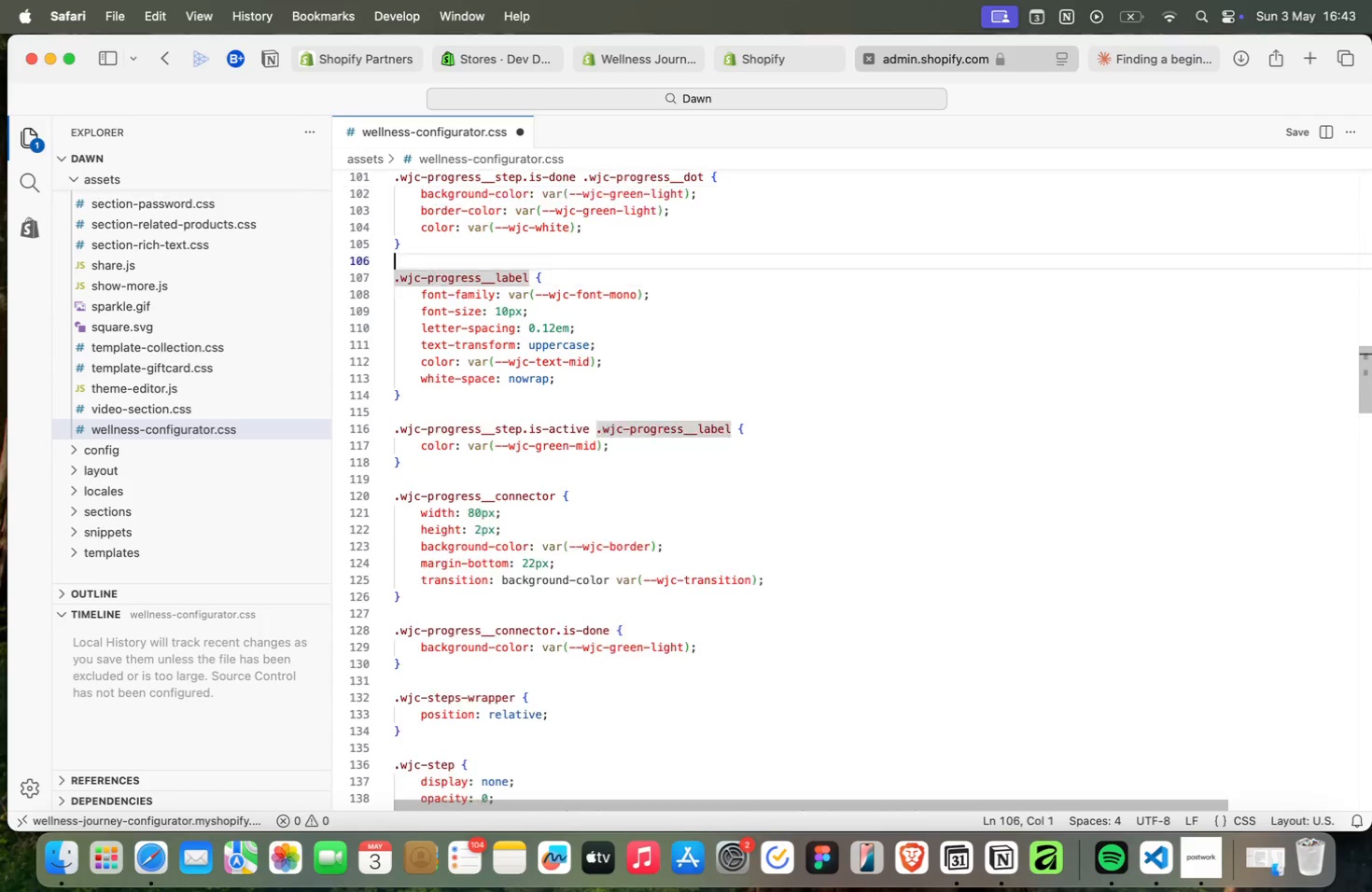 
key(ArrowUp)
 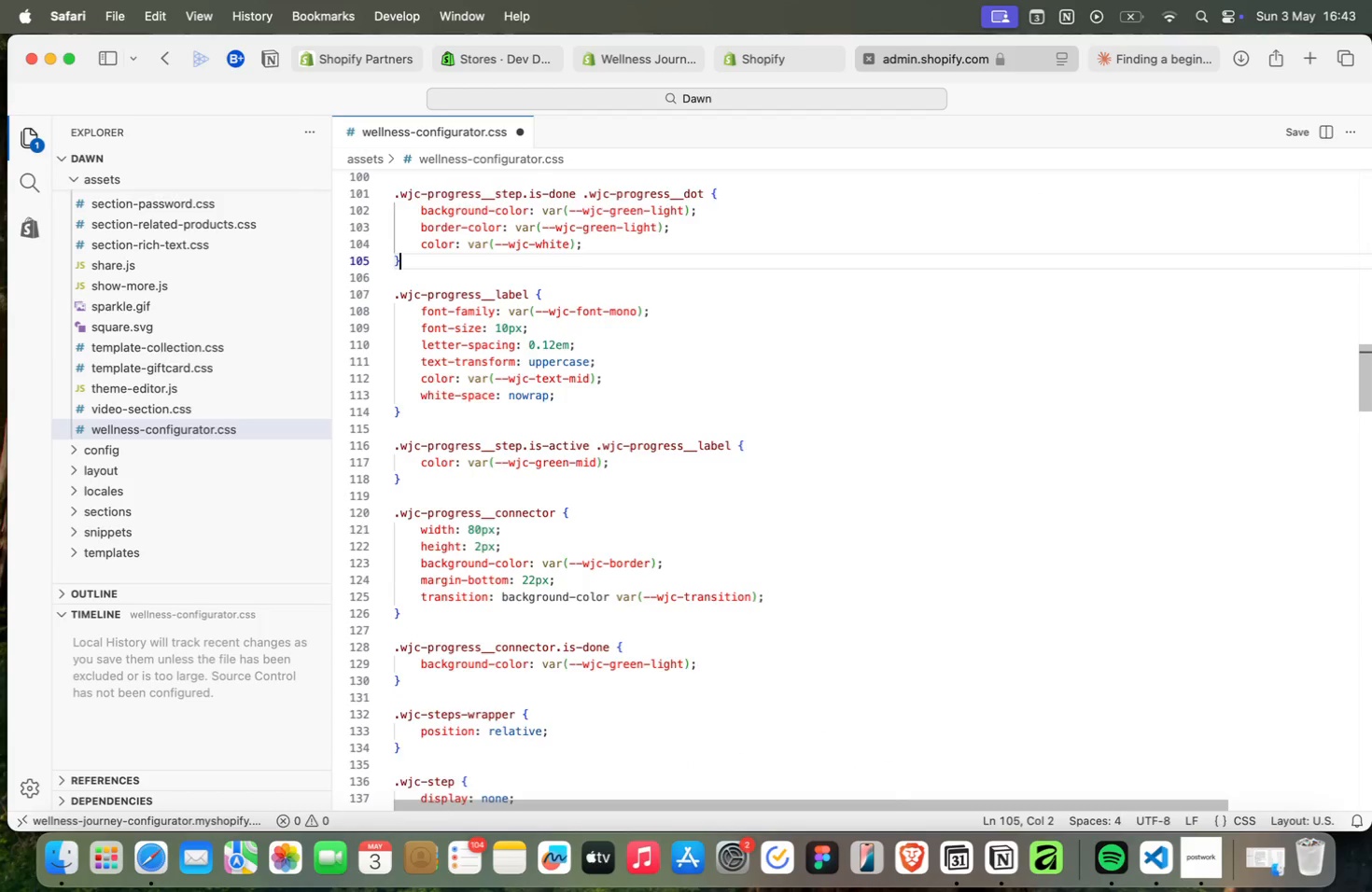 
key(ArrowUp)
 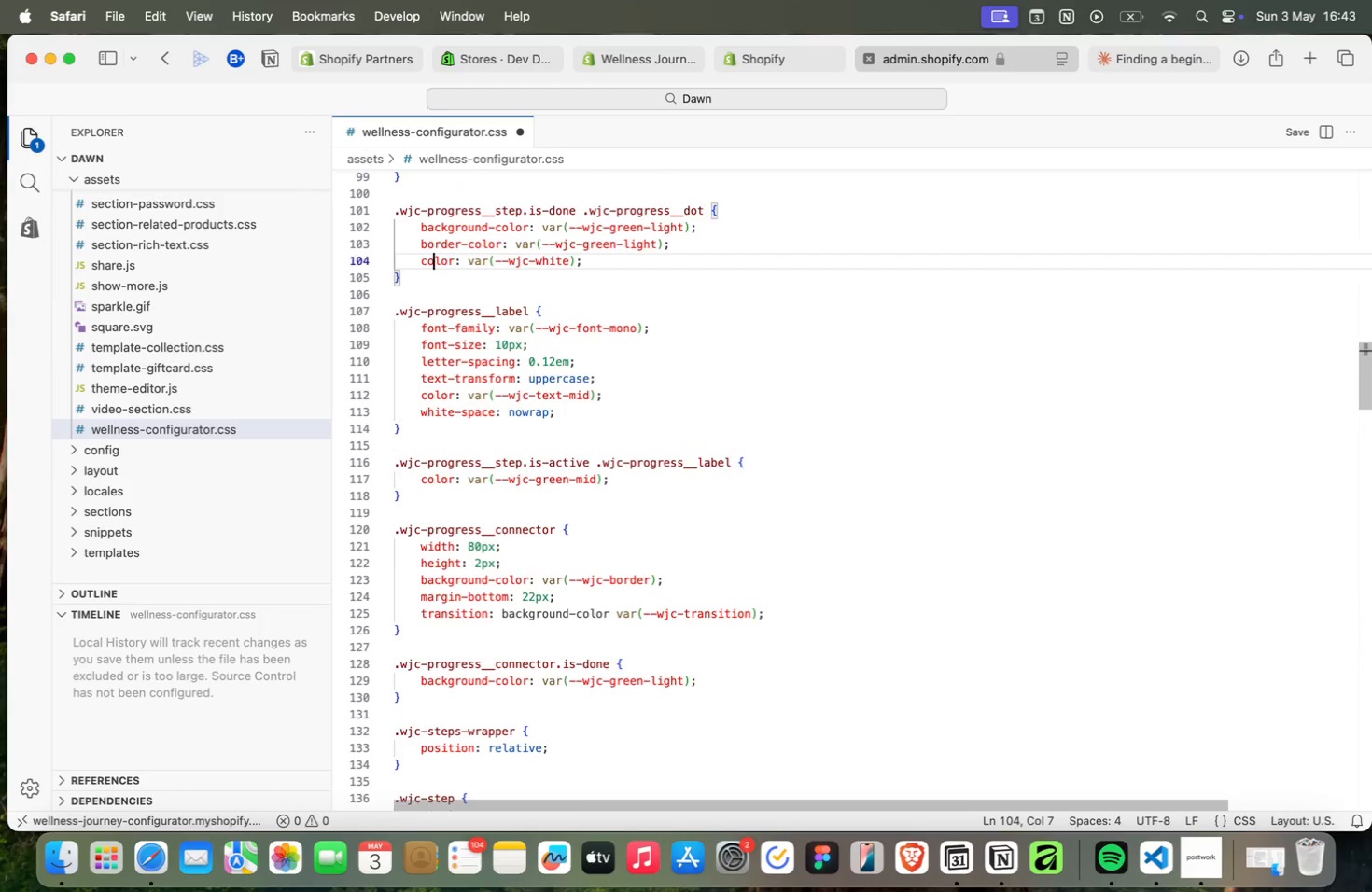 
key(ArrowUp)
 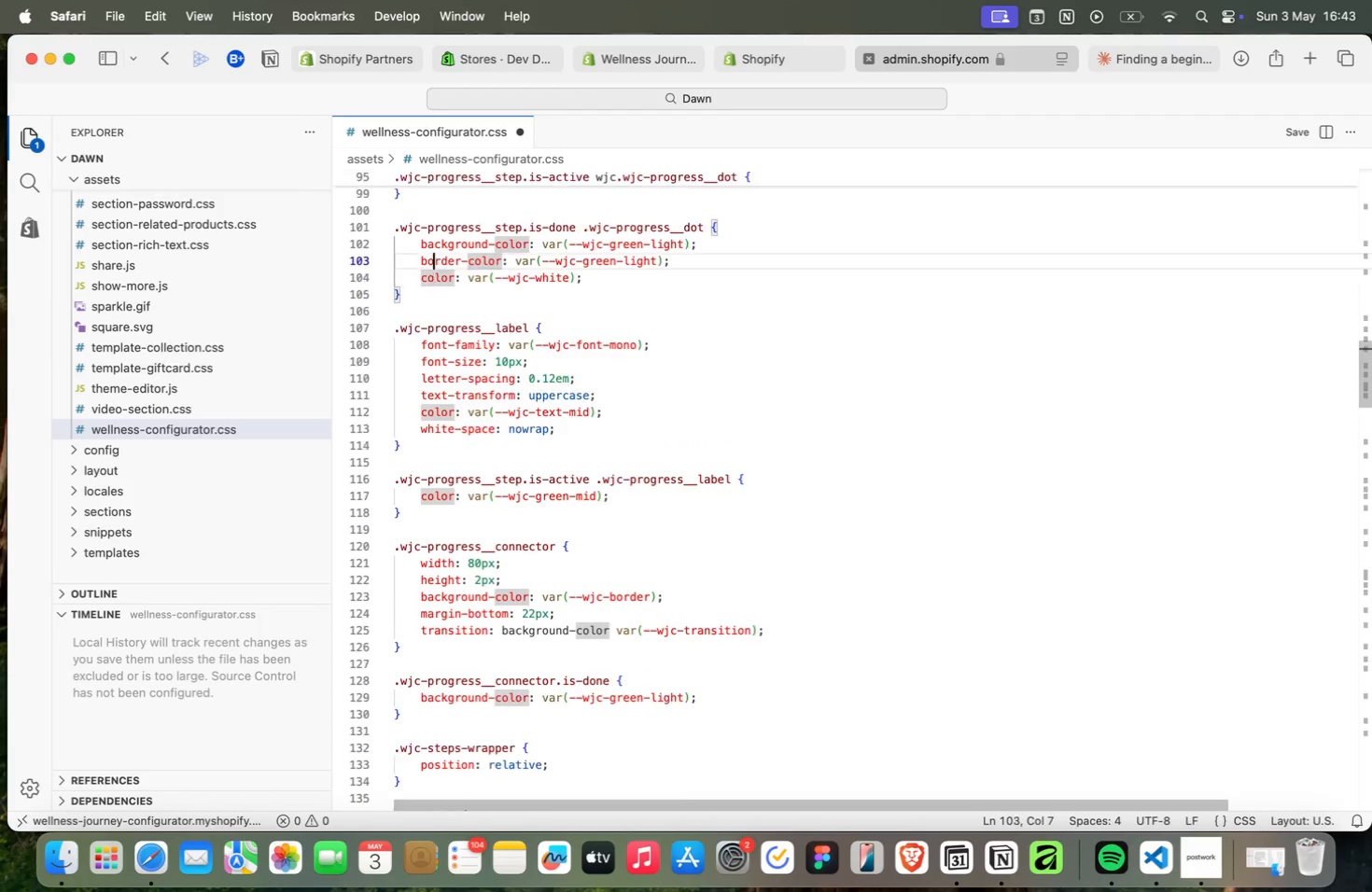 
key(ArrowUp)
 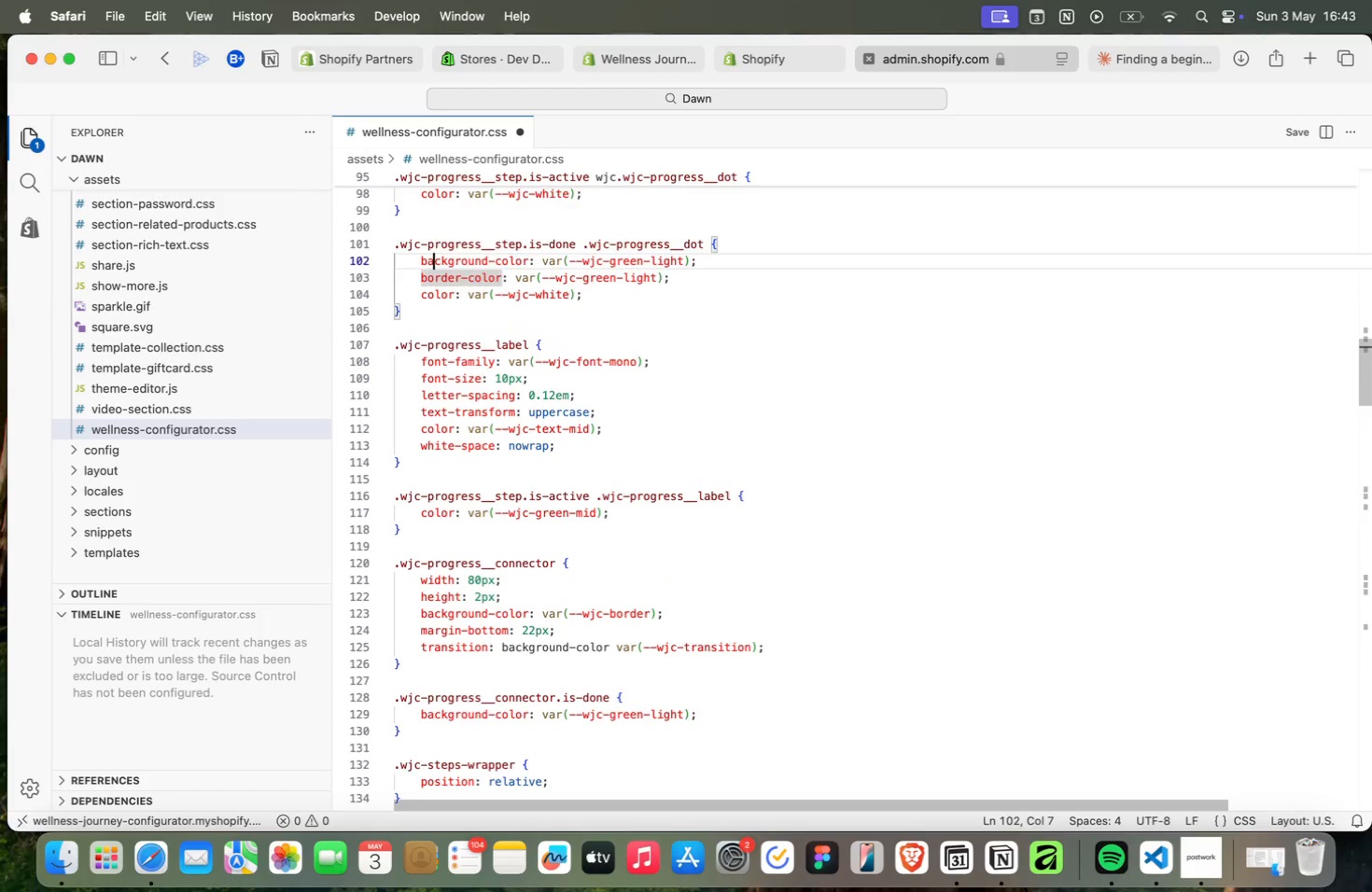 
key(ArrowUp)
 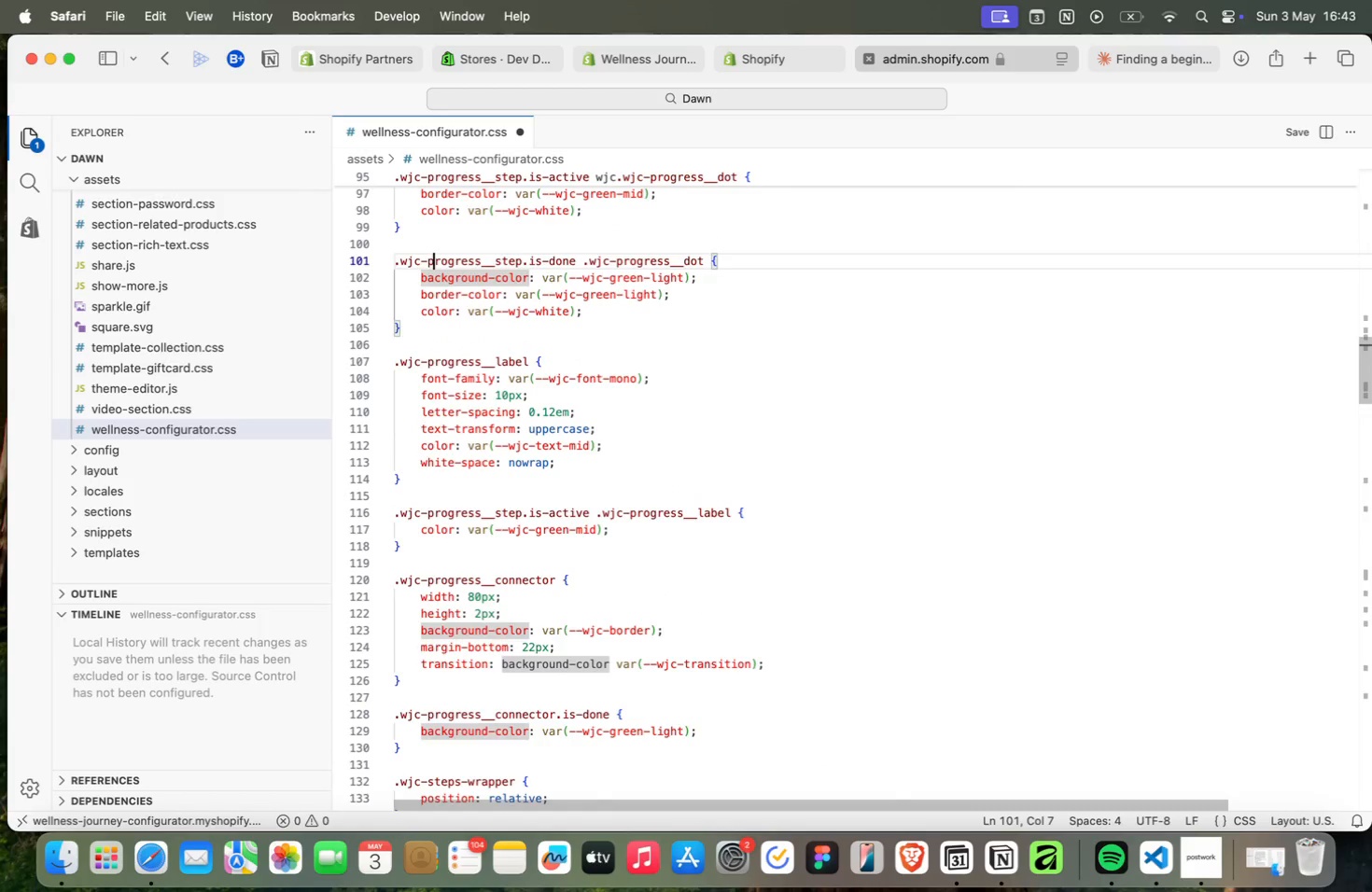 
key(ArrowUp)
 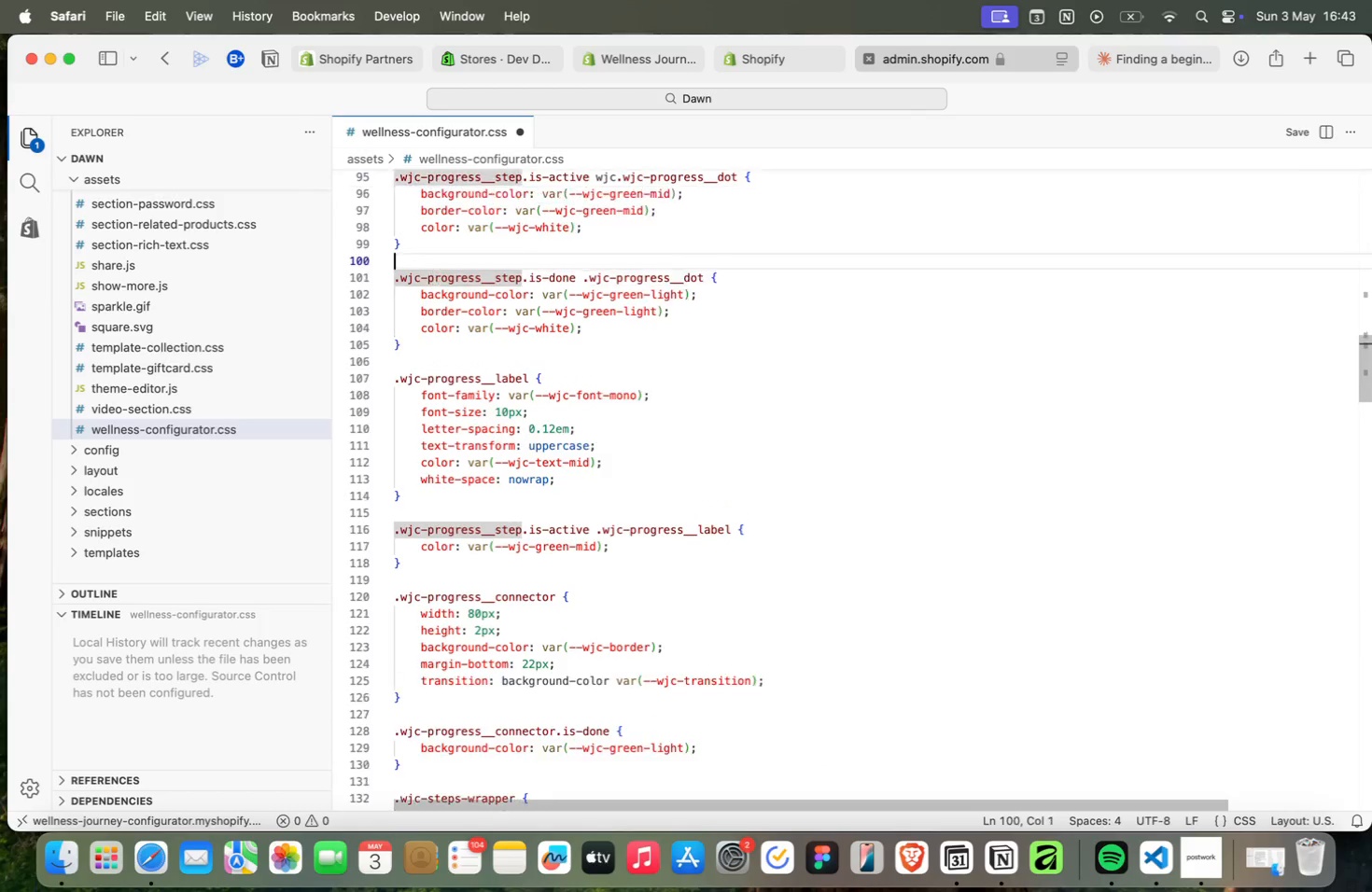 
key(ArrowUp)
 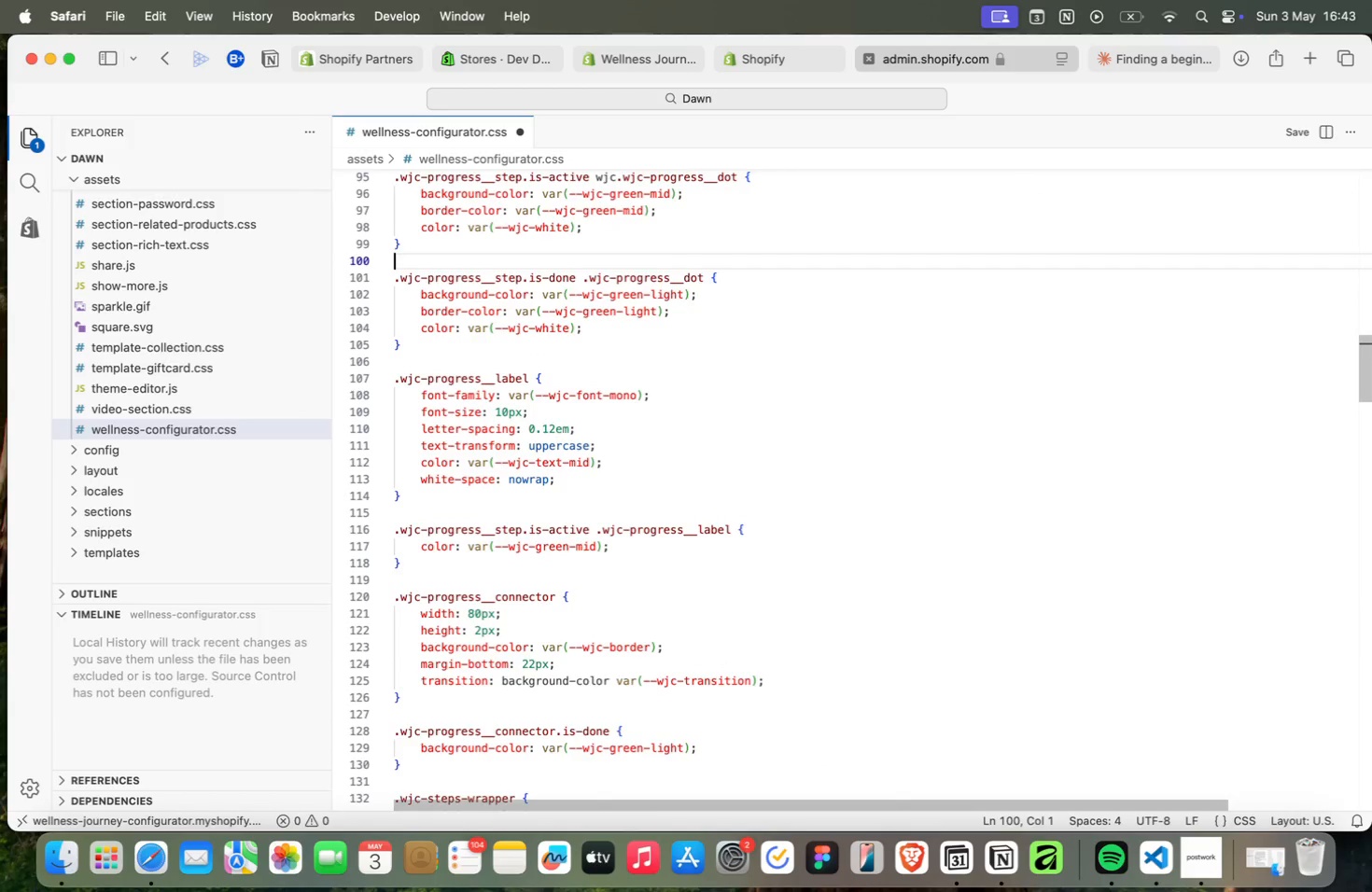 
key(ArrowUp)
 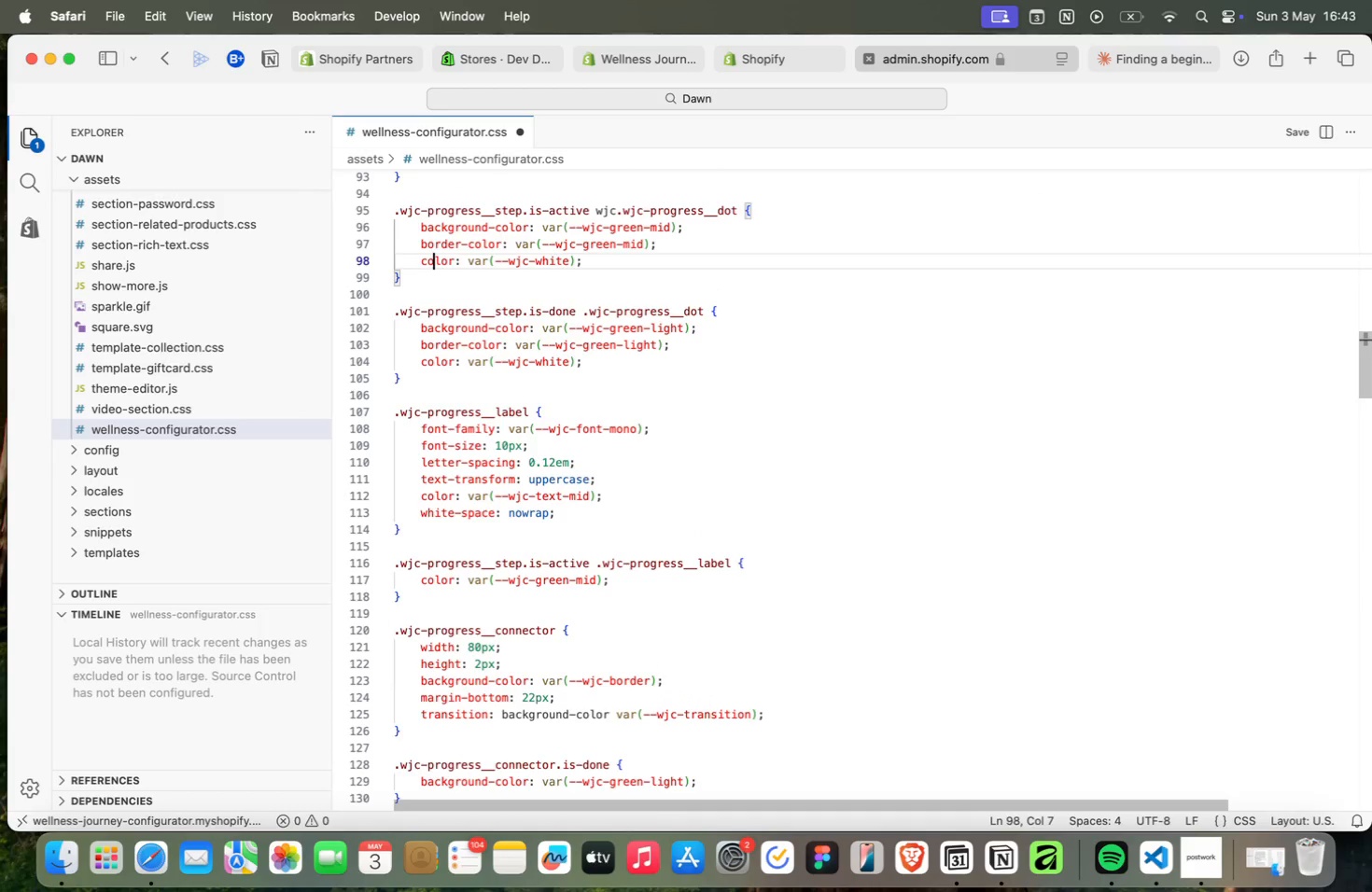 
key(ArrowUp)
 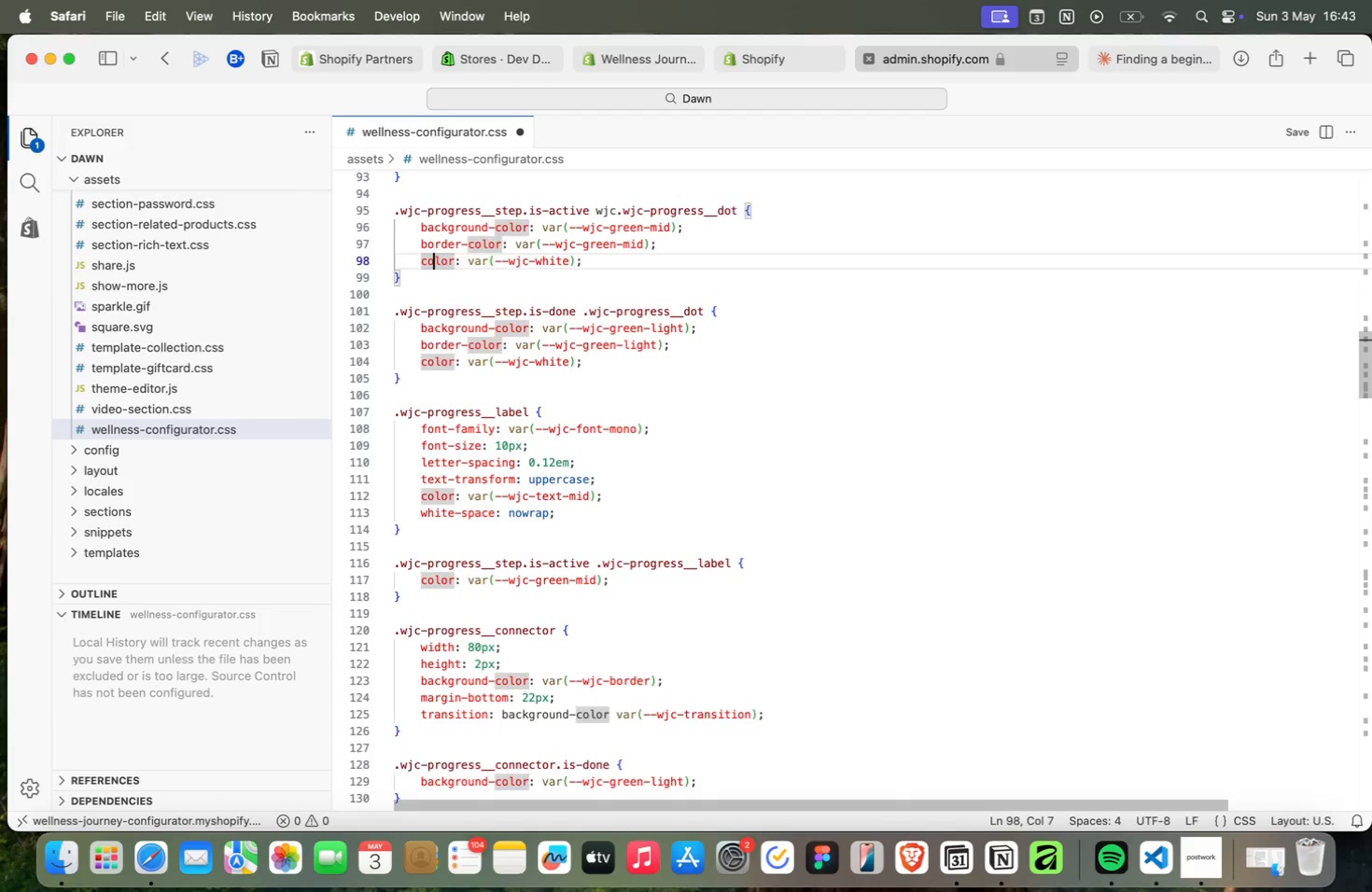 
key(ArrowUp)
 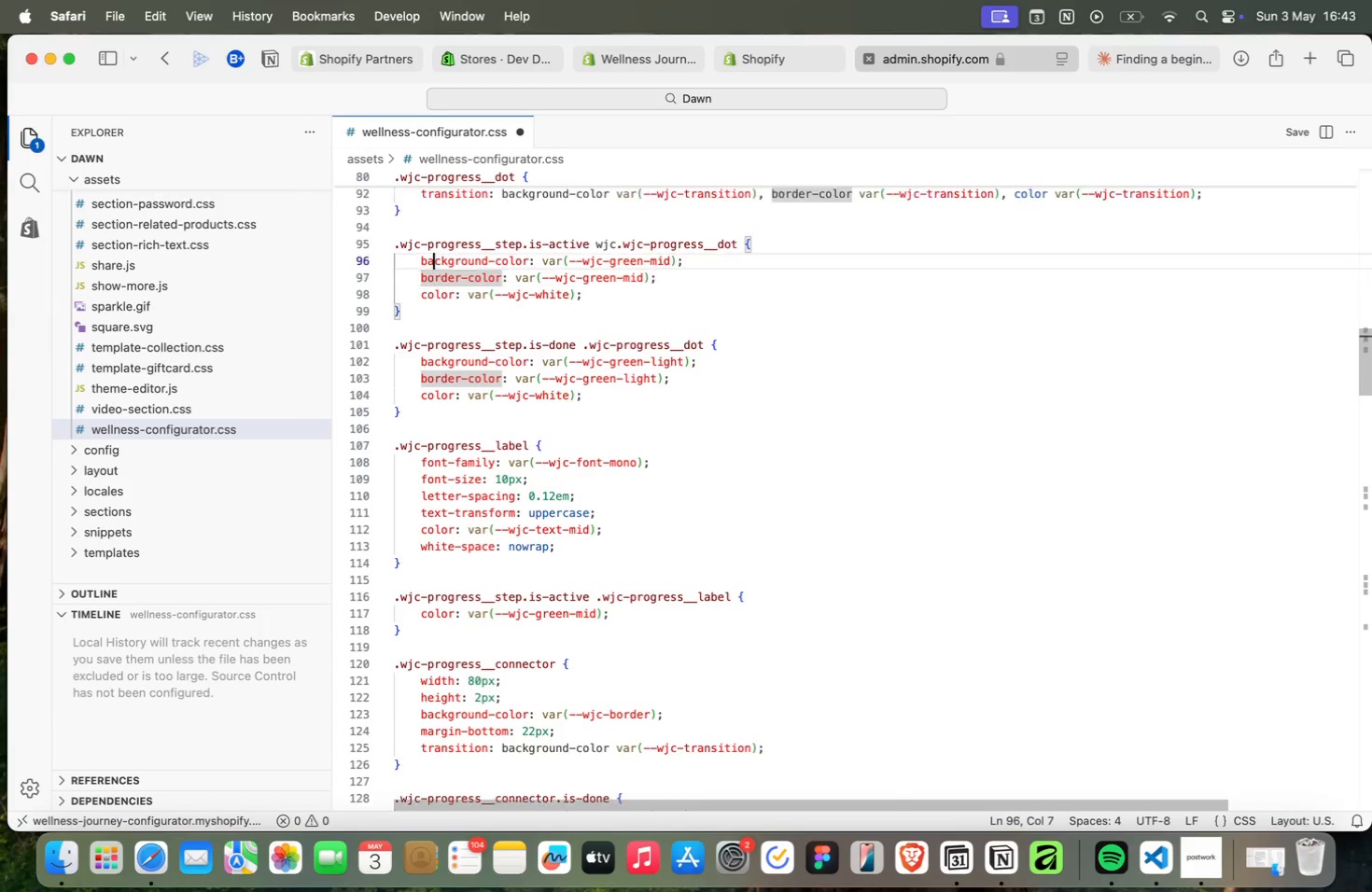 
key(ArrowUp)
 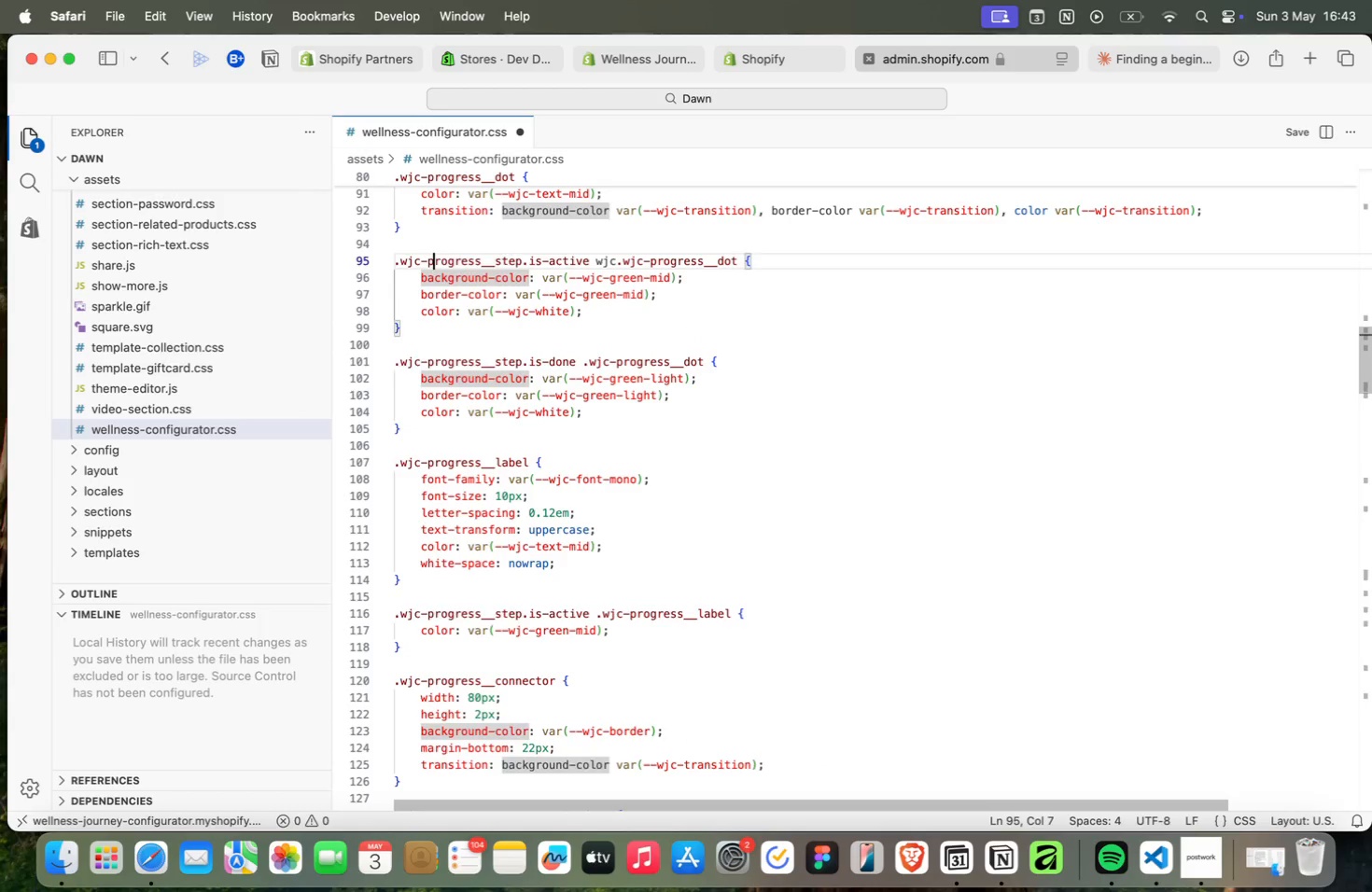 
key(ArrowUp)
 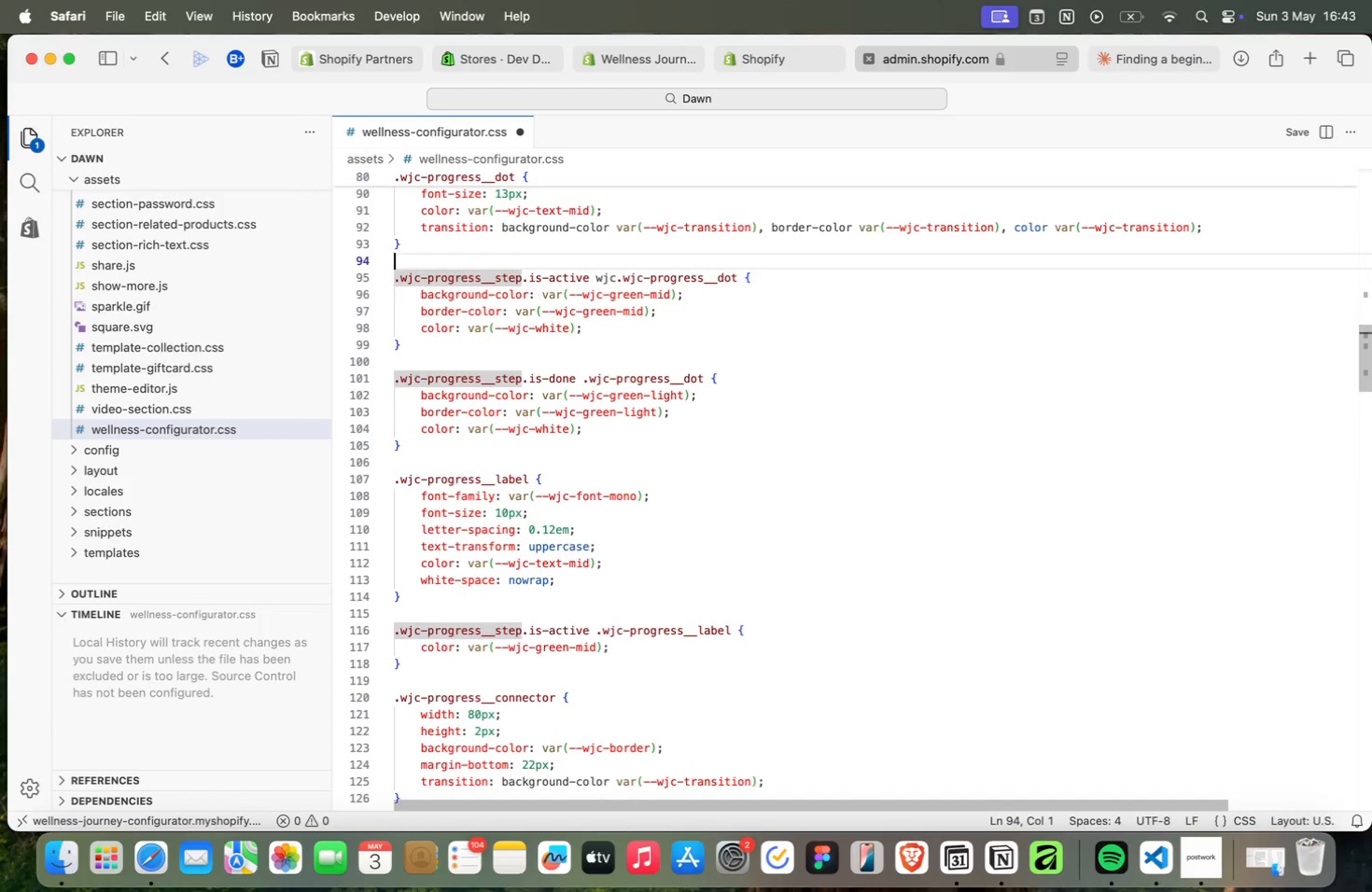 
key(ArrowUp)
 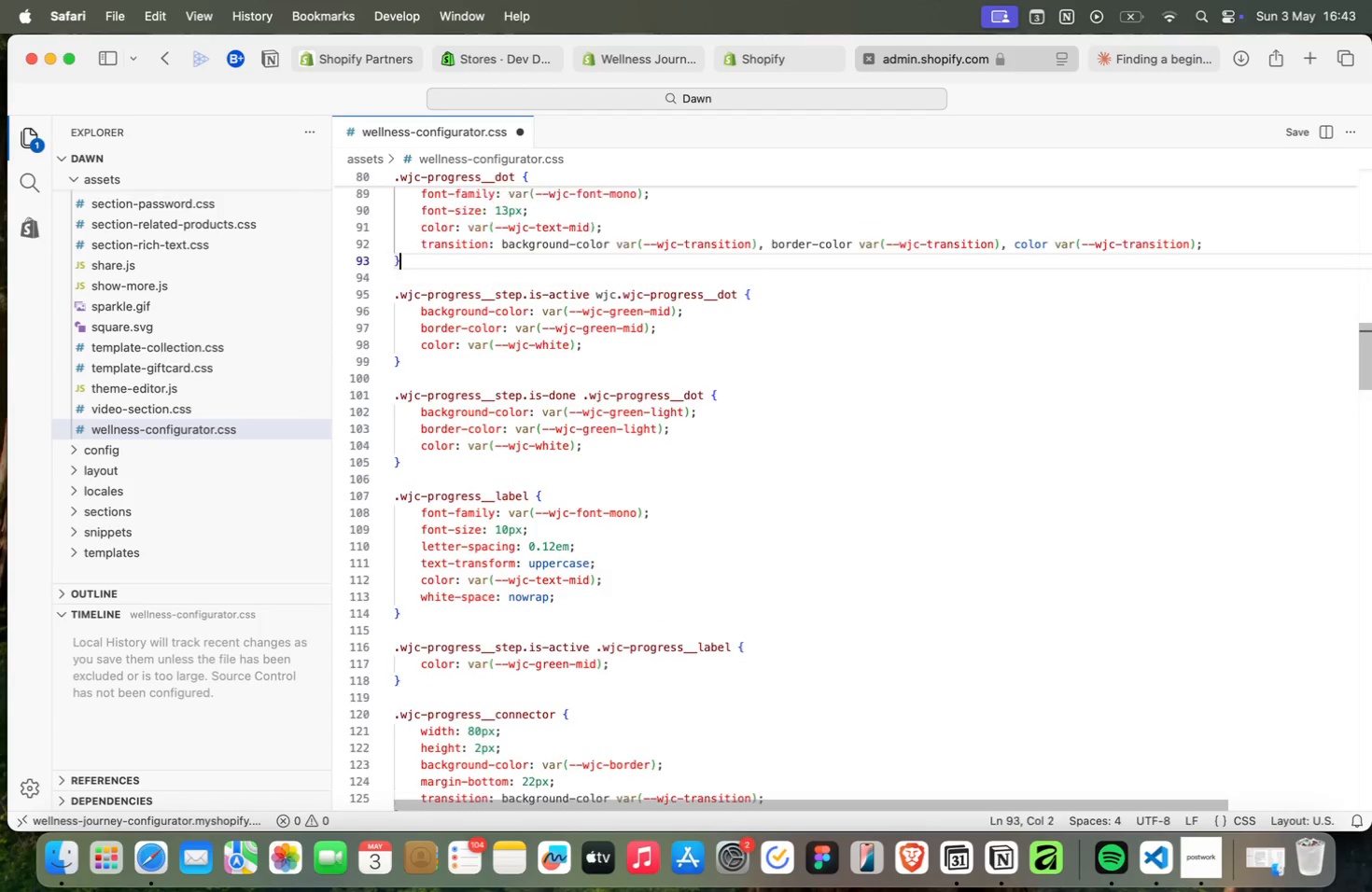 
key(ArrowUp)
 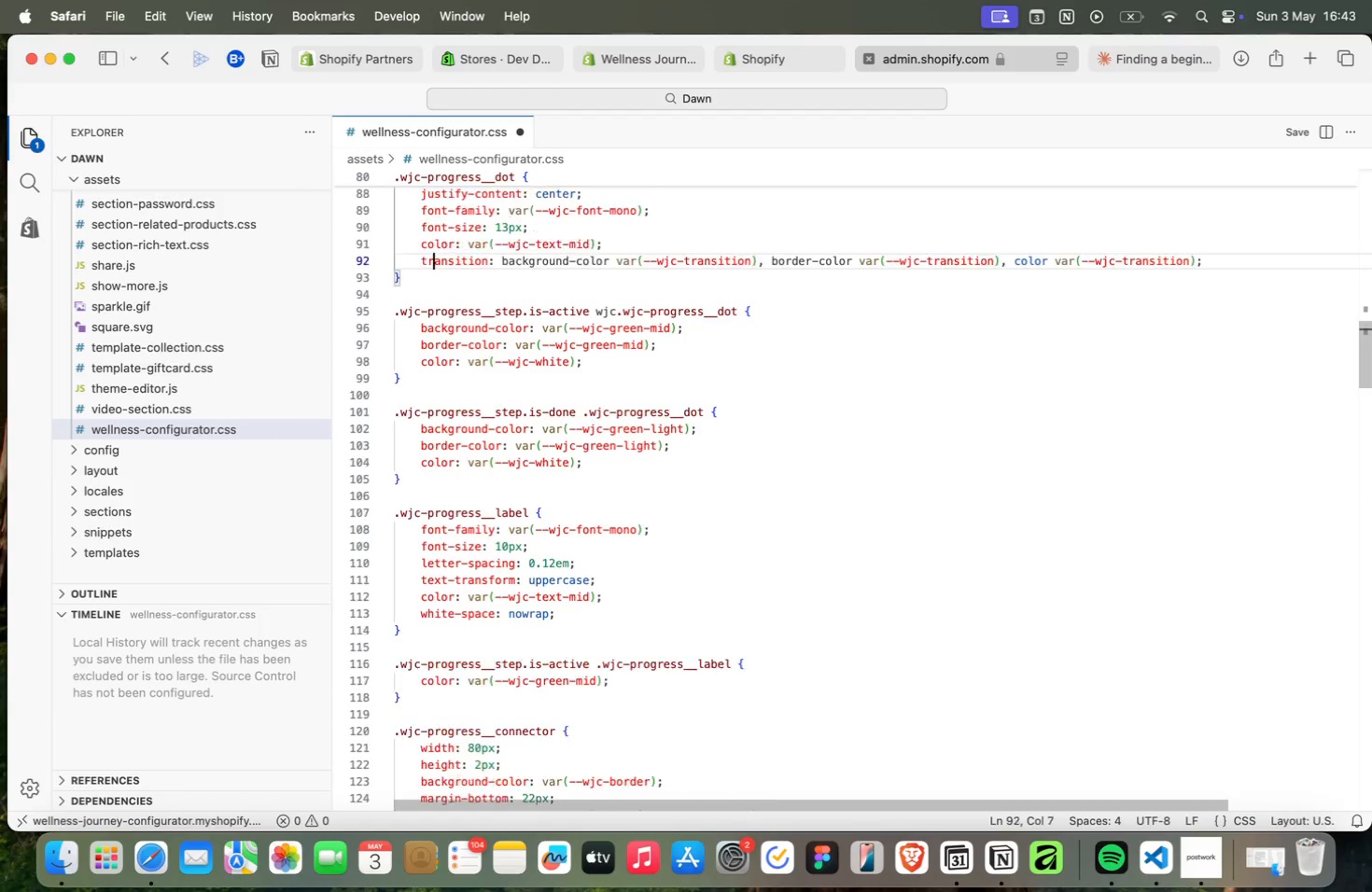 
key(ArrowUp)
 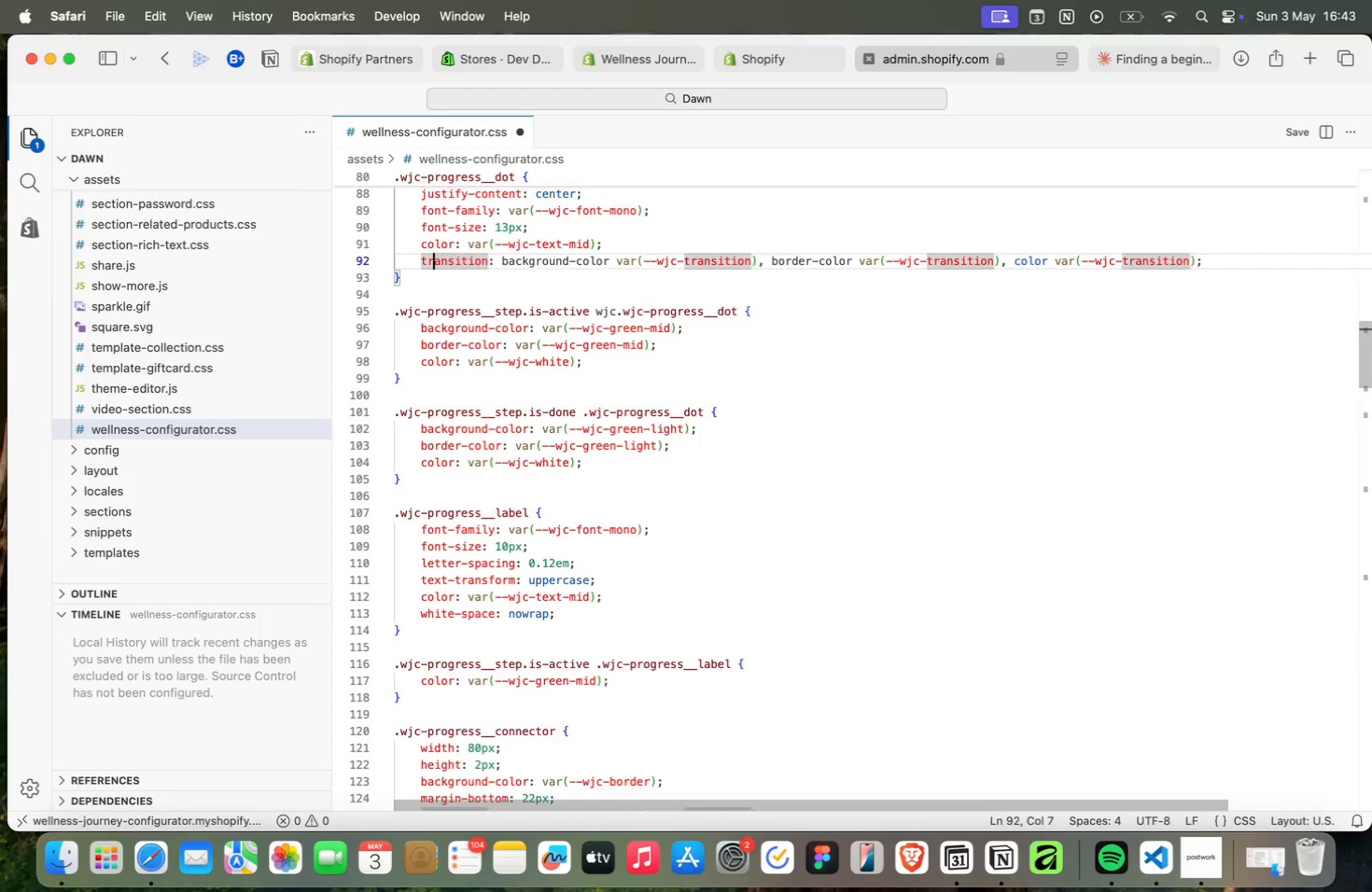 
key(ArrowUp)
 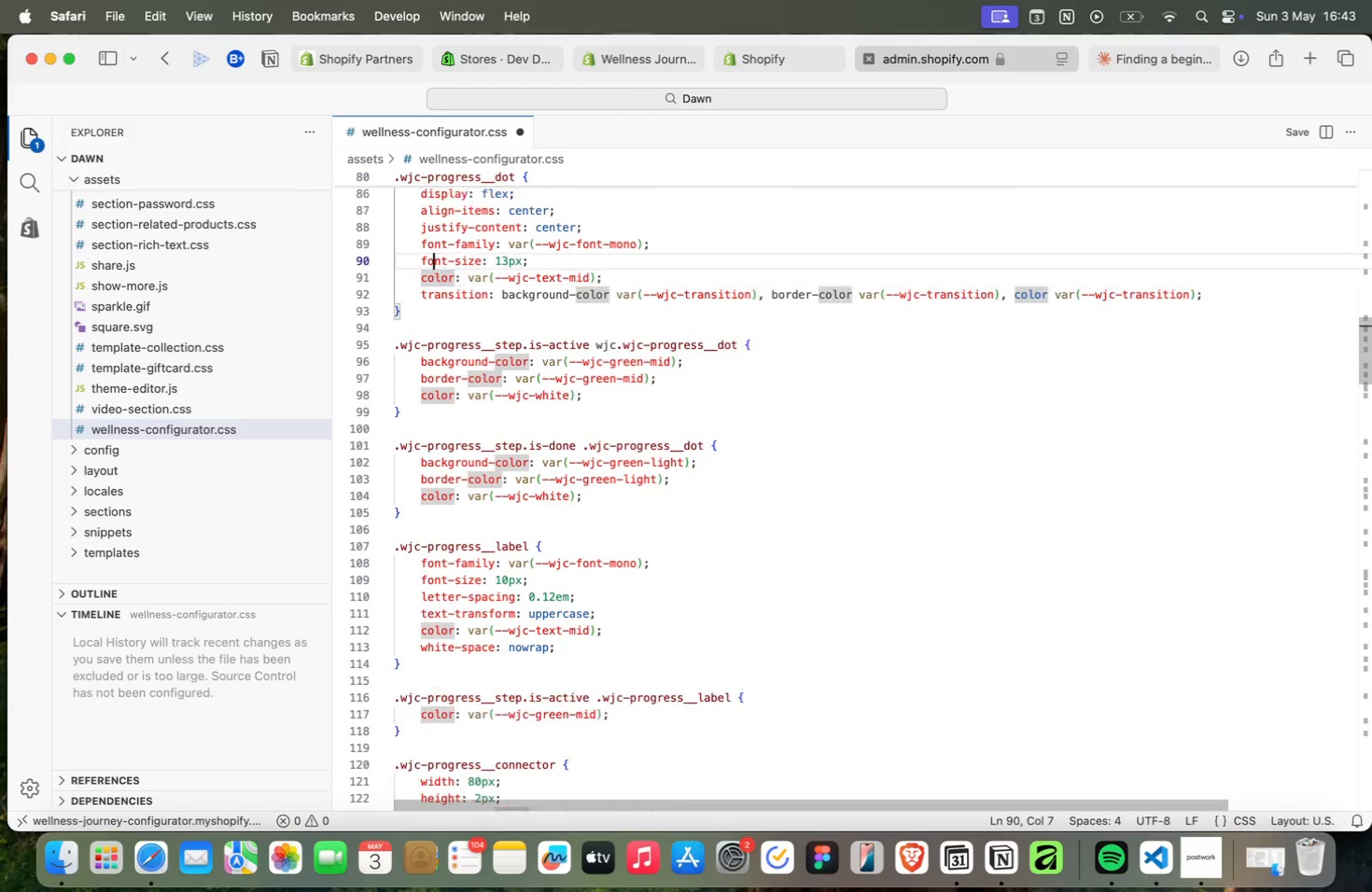 
key(ArrowUp)
 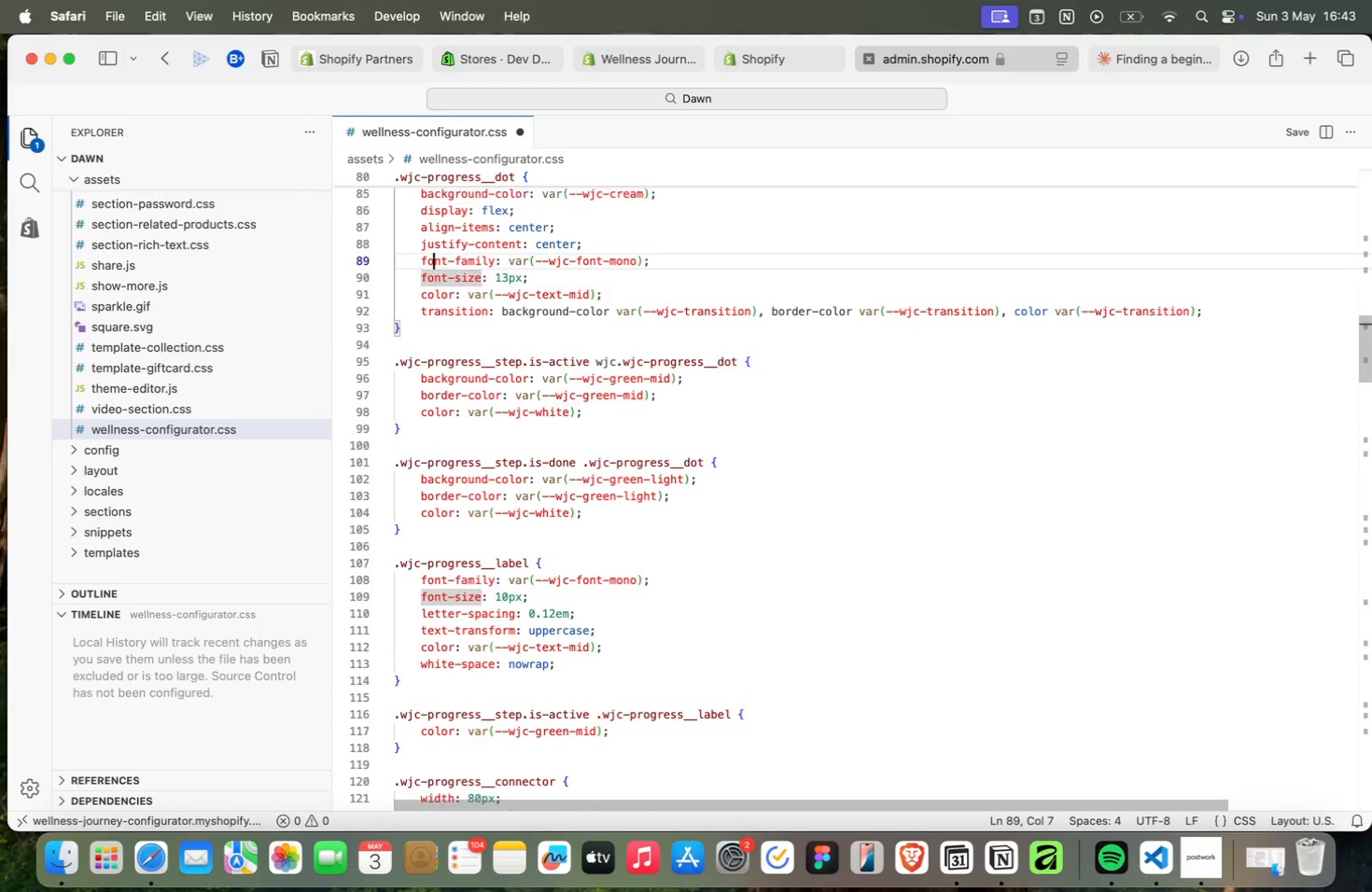 
key(ArrowUp)
 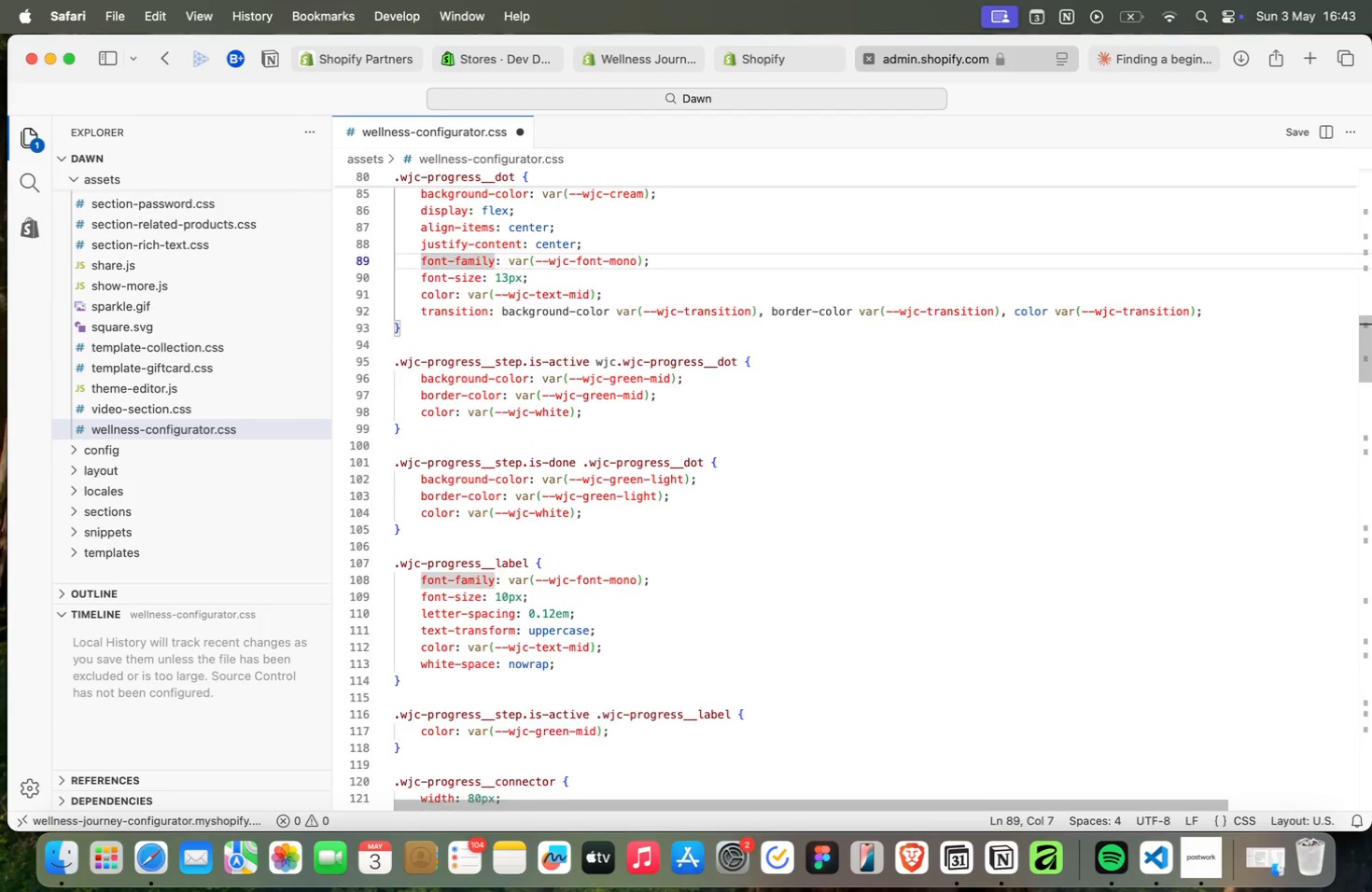 
key(ArrowUp)
 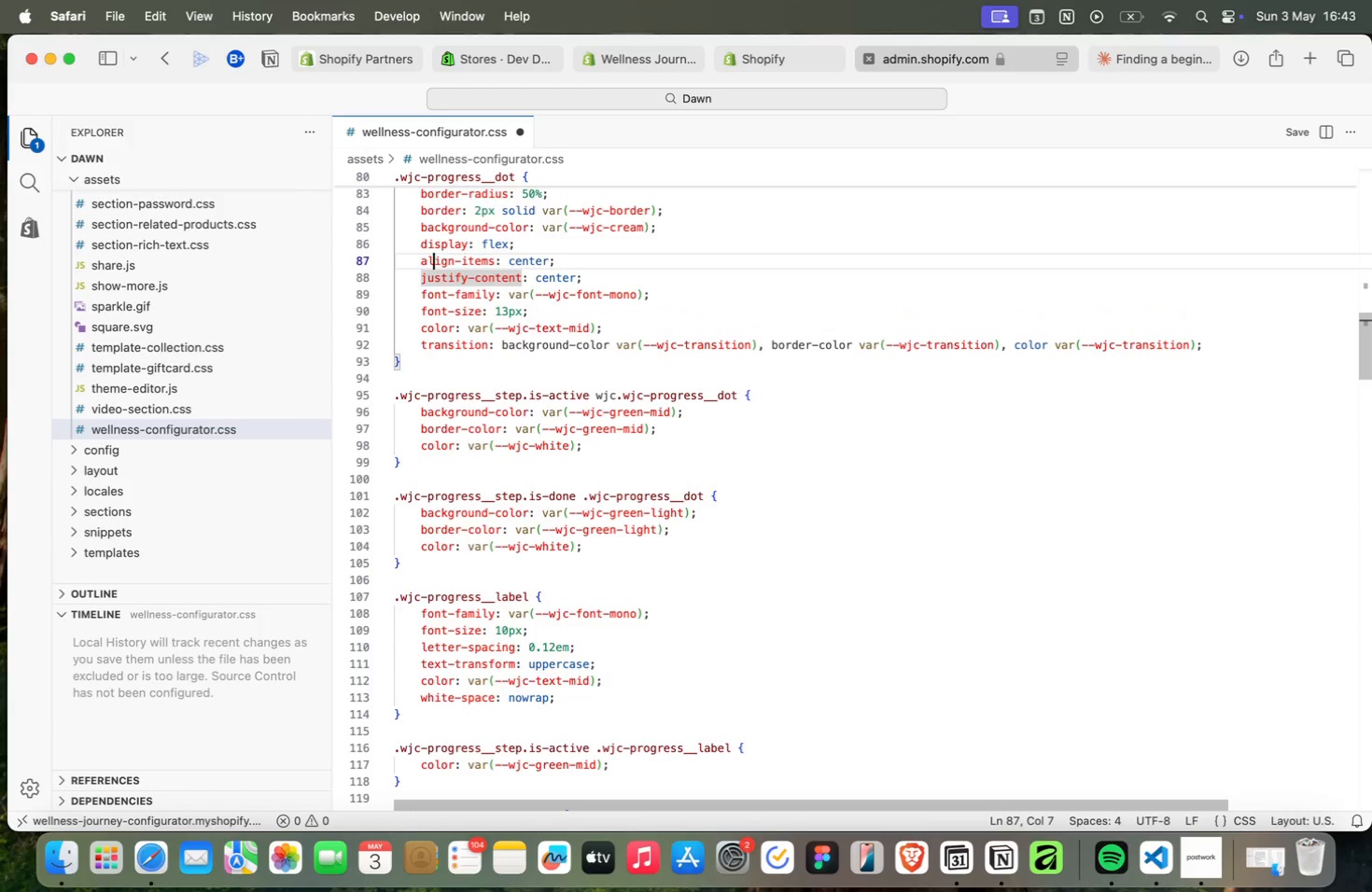 
key(ArrowUp)
 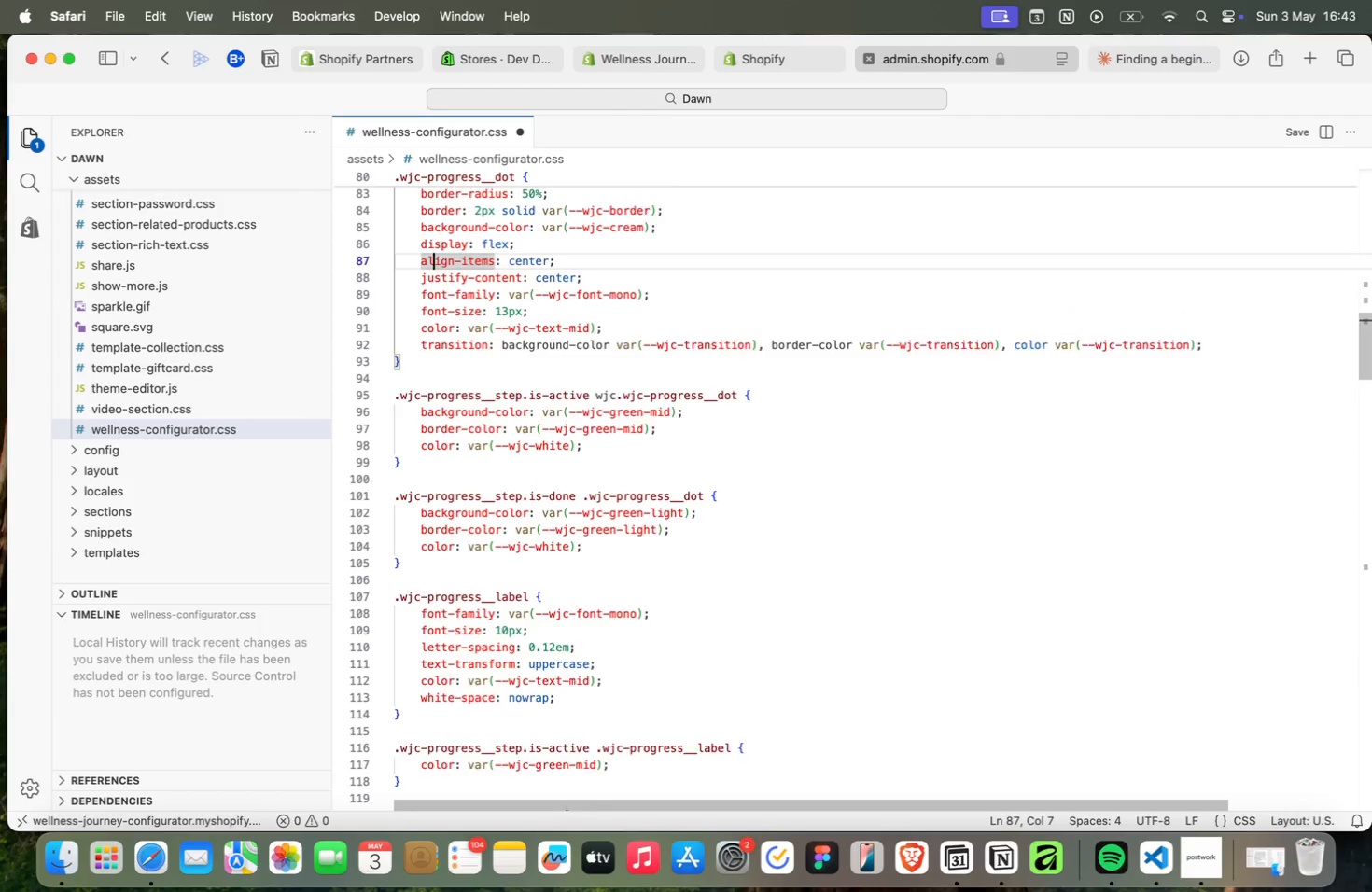 
key(ArrowUp)
 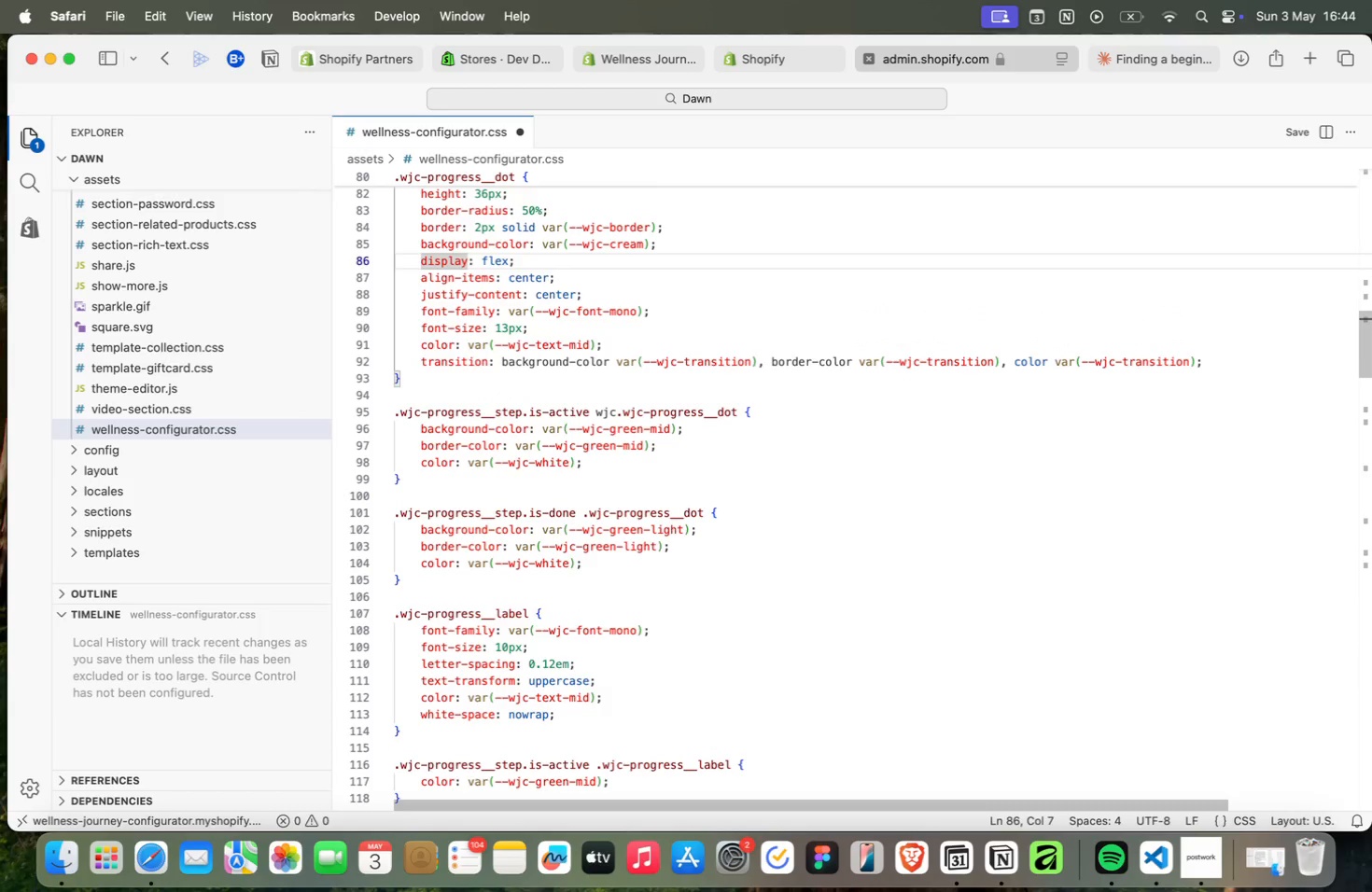 
key(ArrowUp)
 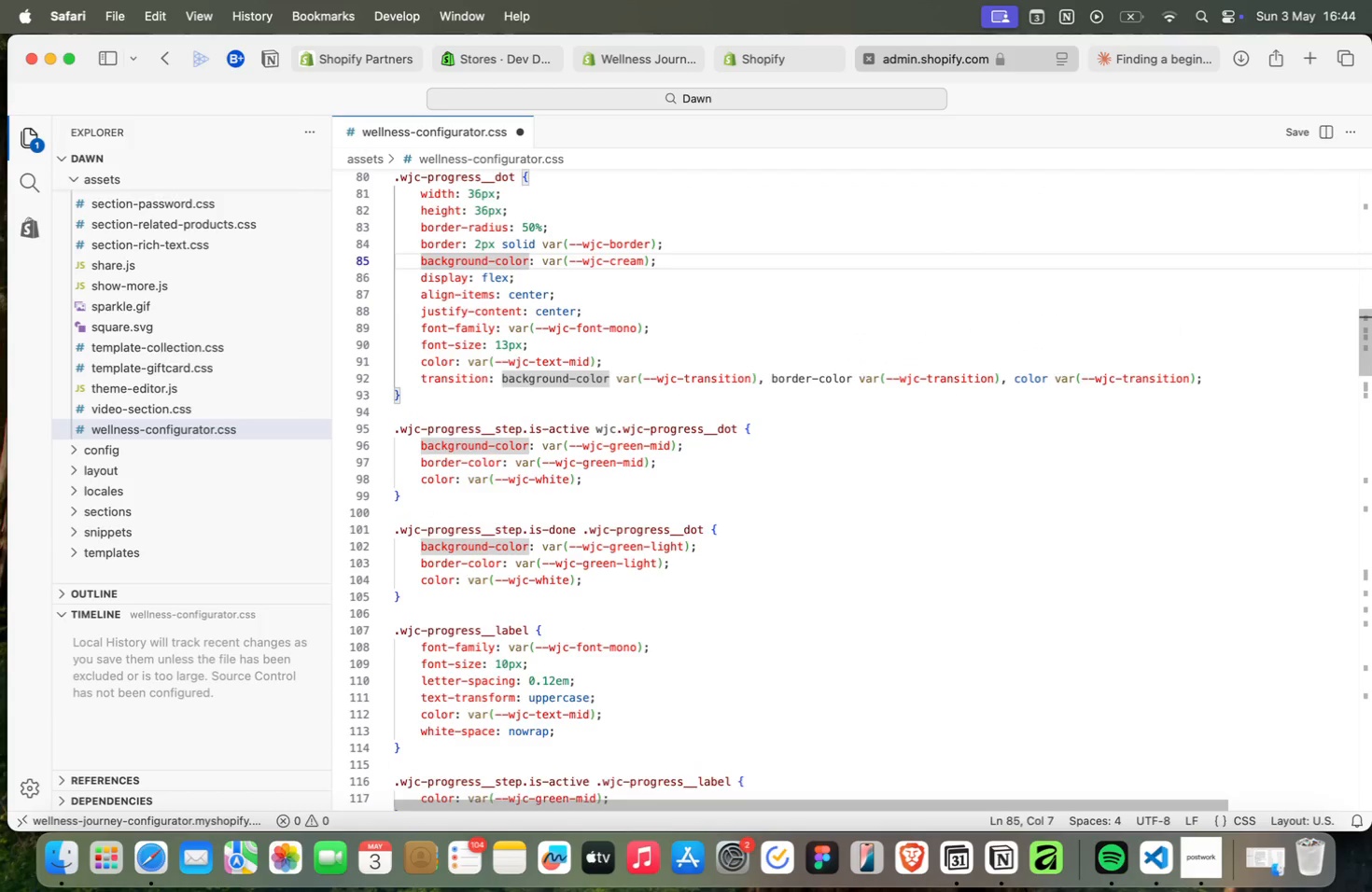 
key(ArrowUp)
 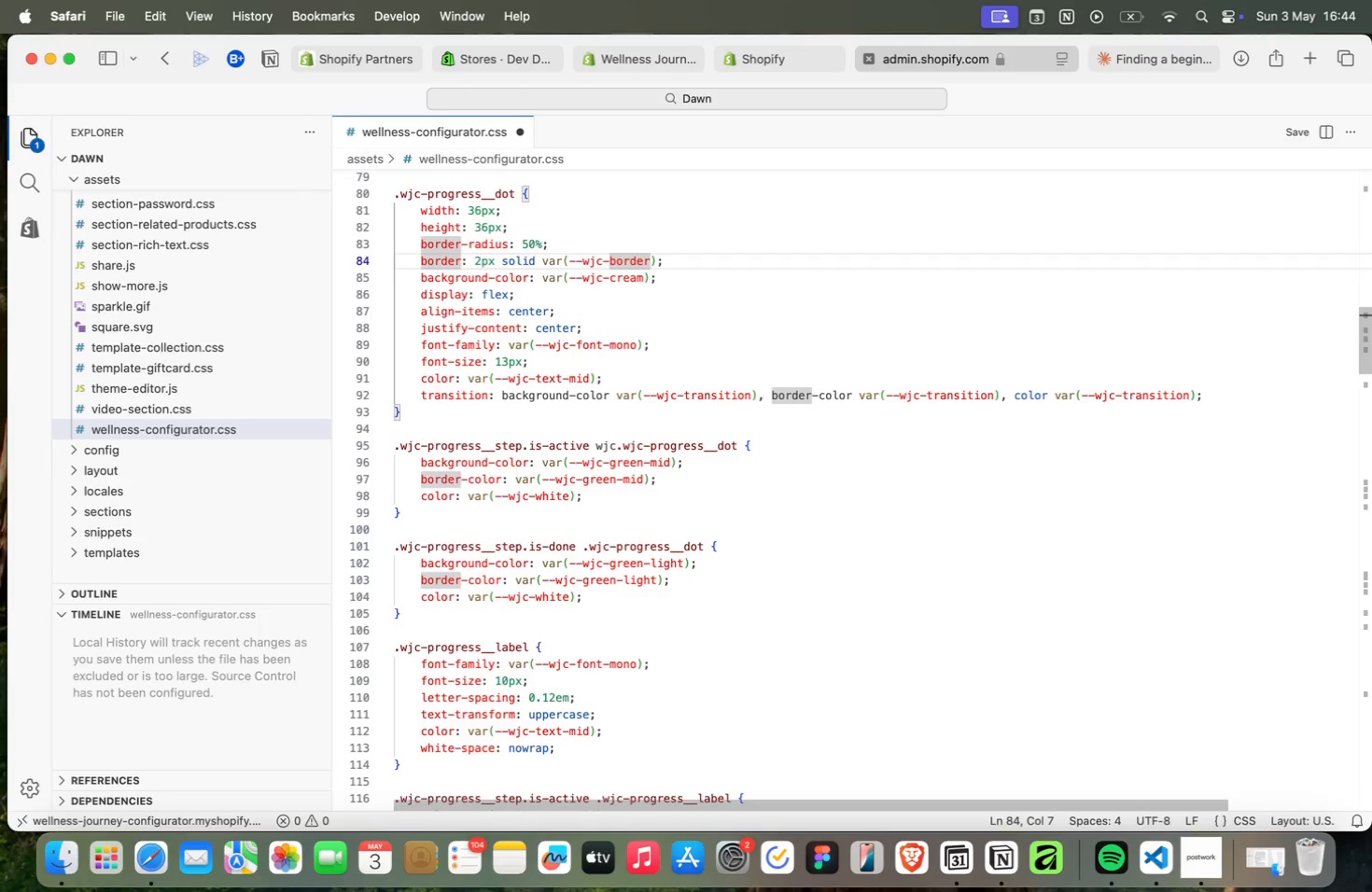 
key(ArrowUp)
 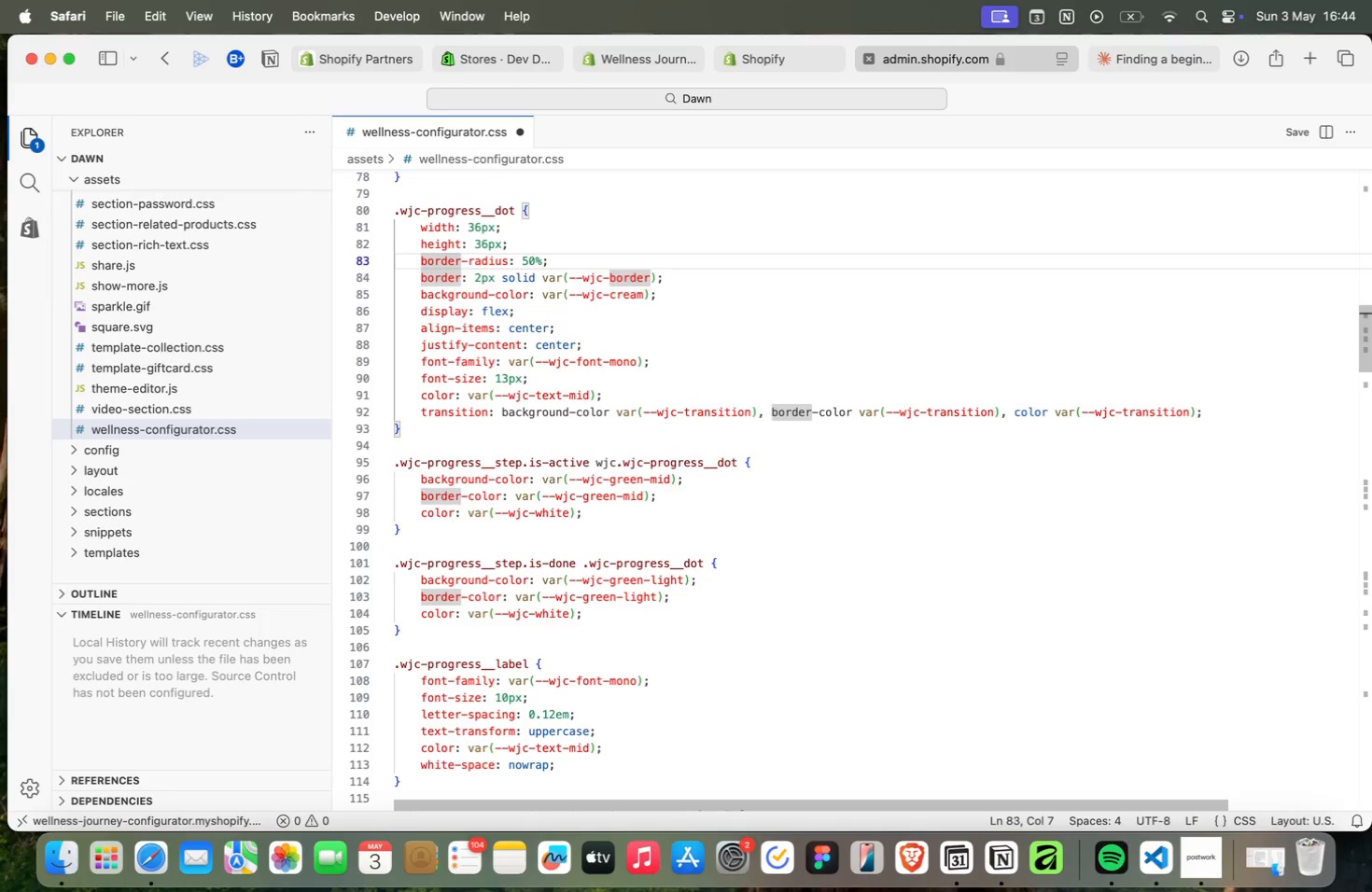 
key(ArrowUp)
 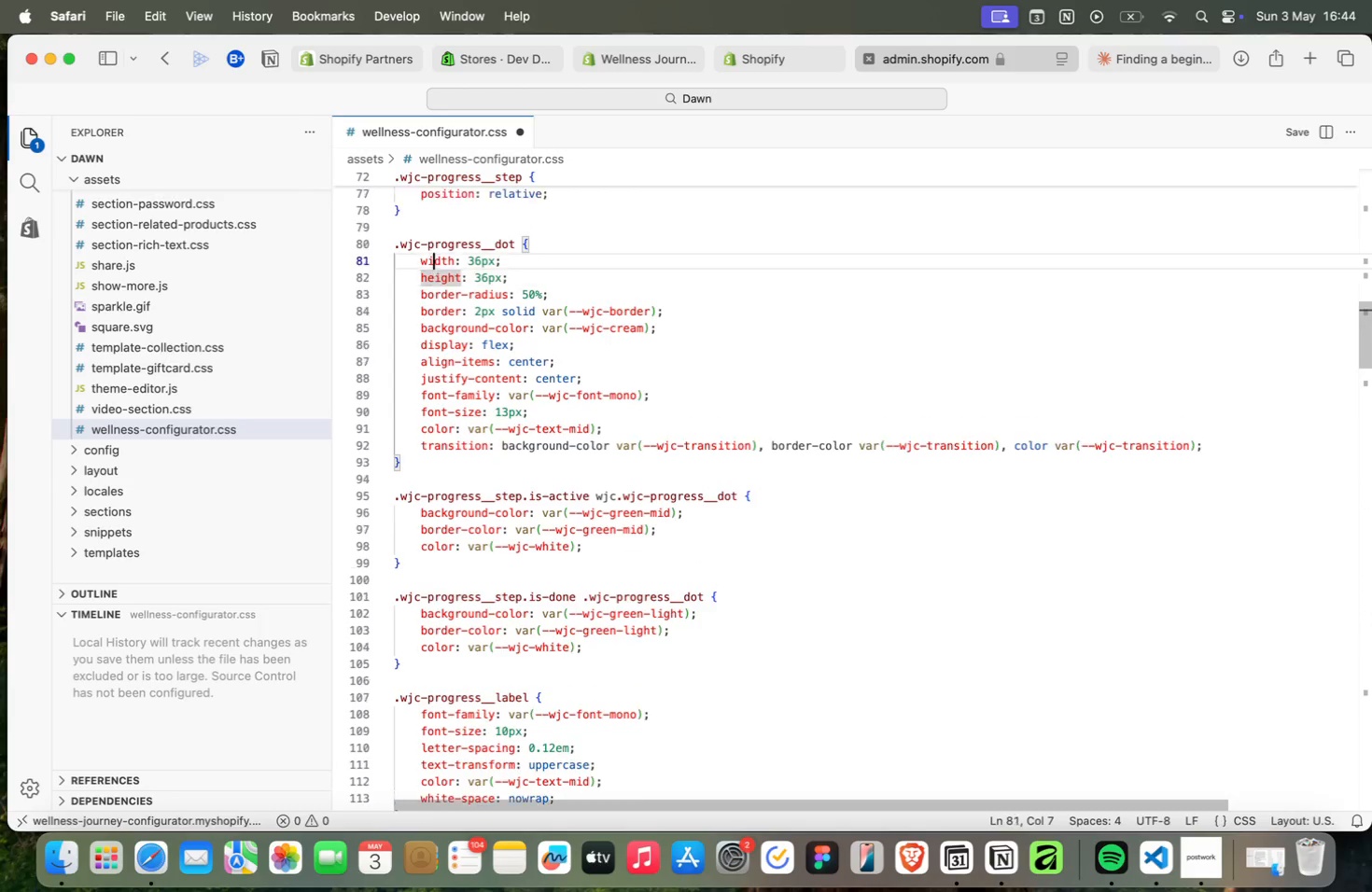 
key(ArrowUp)
 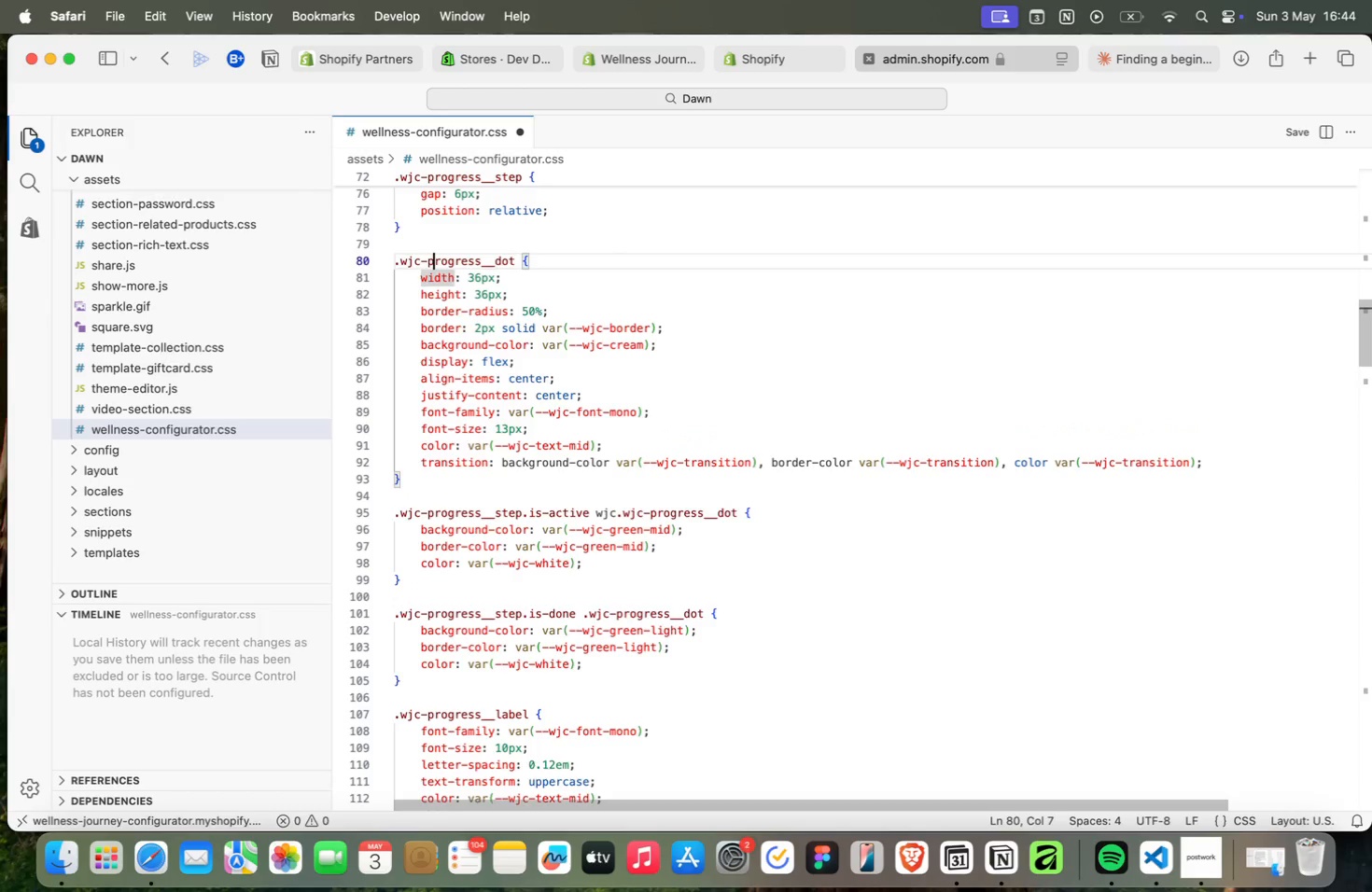 
key(ArrowUp)
 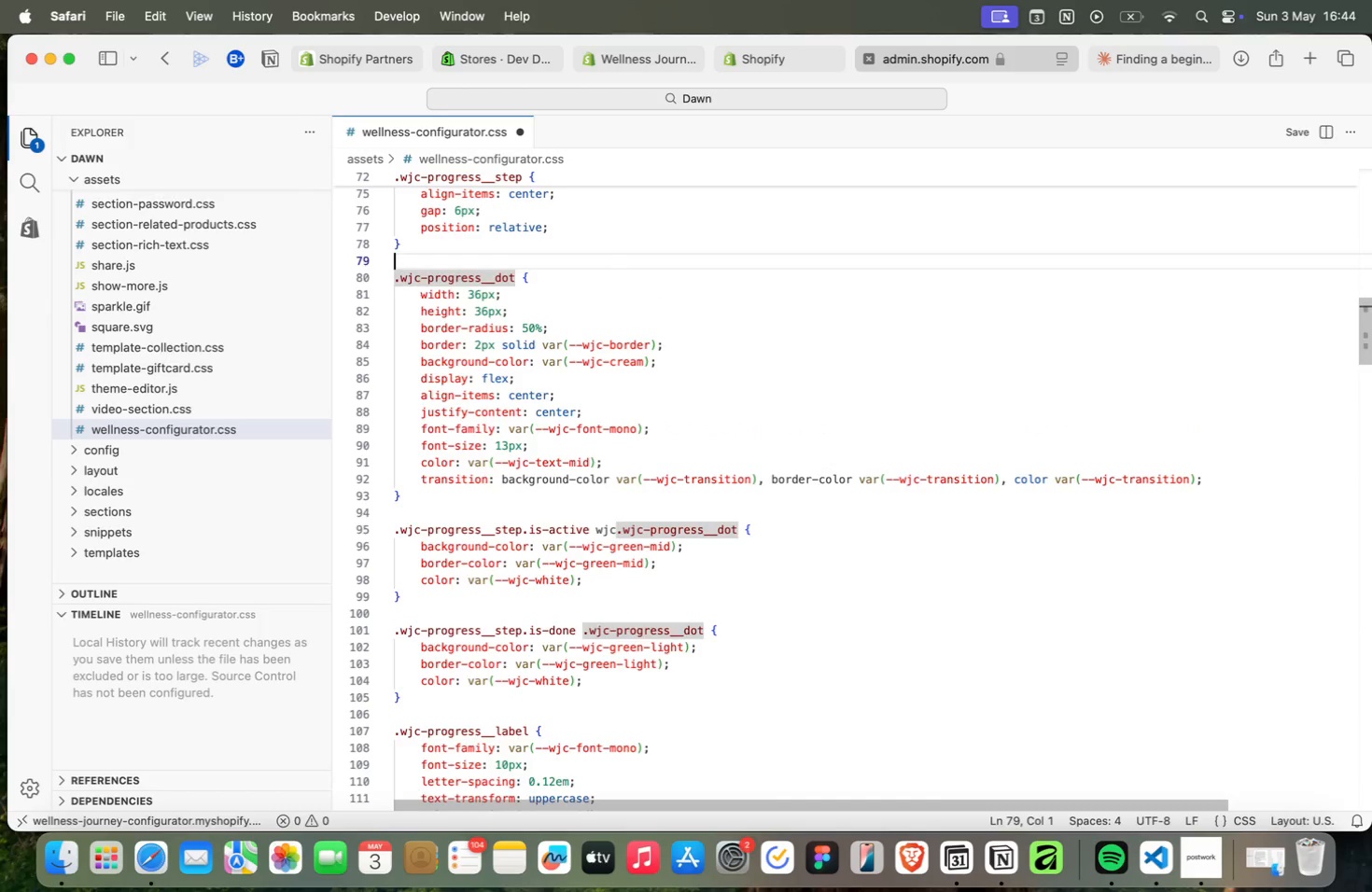 
key(ArrowUp)
 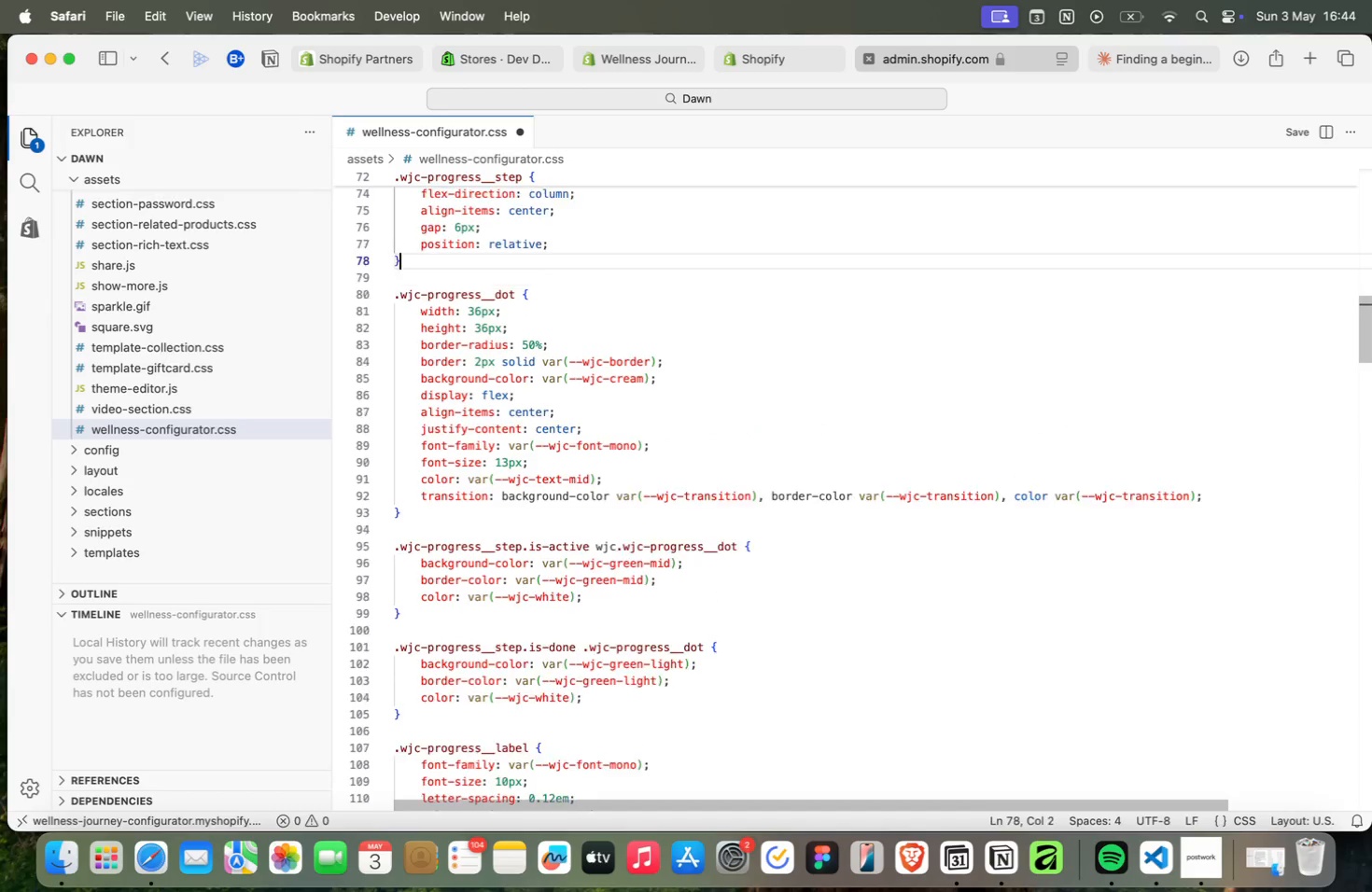 
key(ArrowUp)
 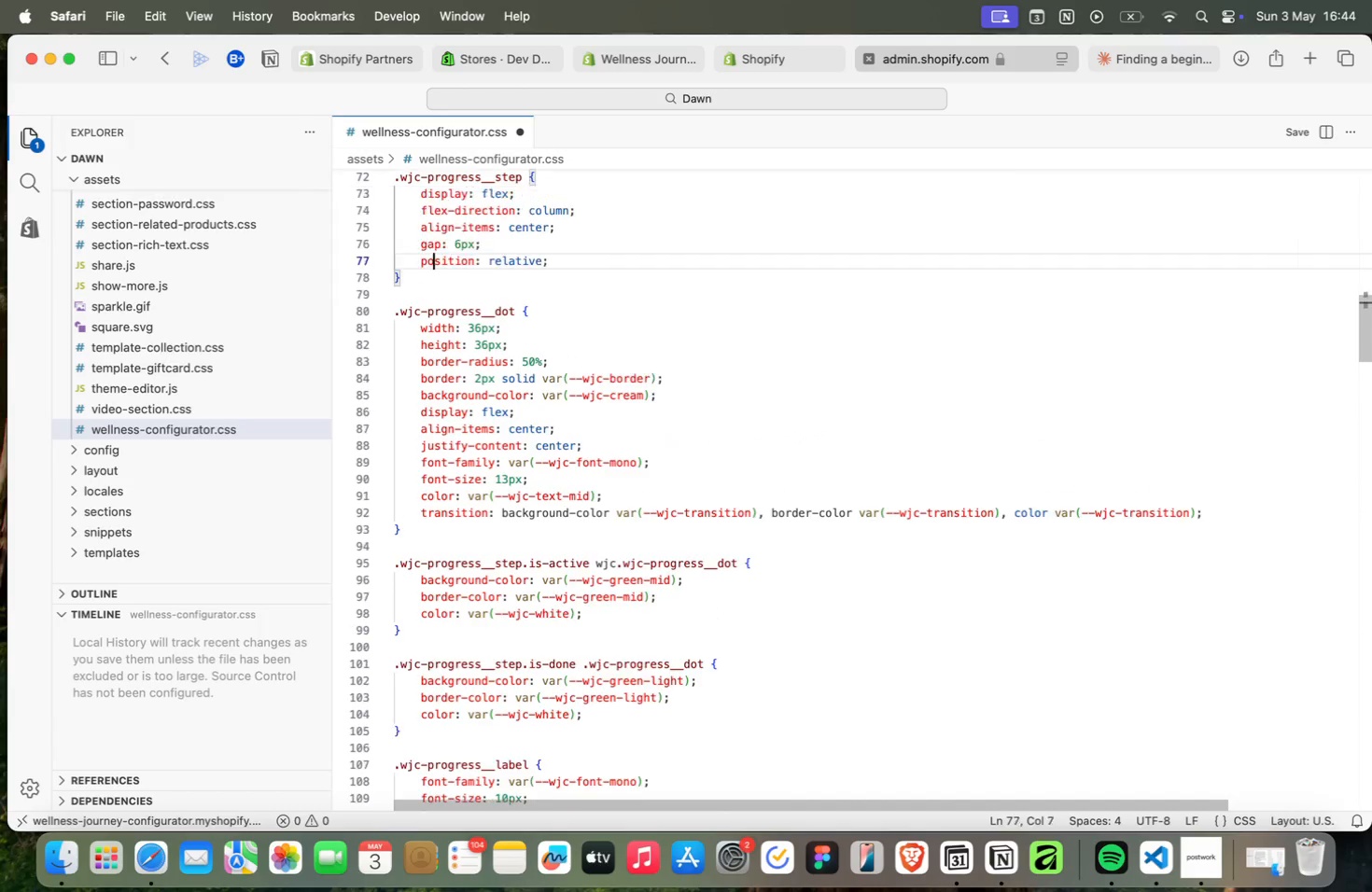 
key(ArrowUp)
 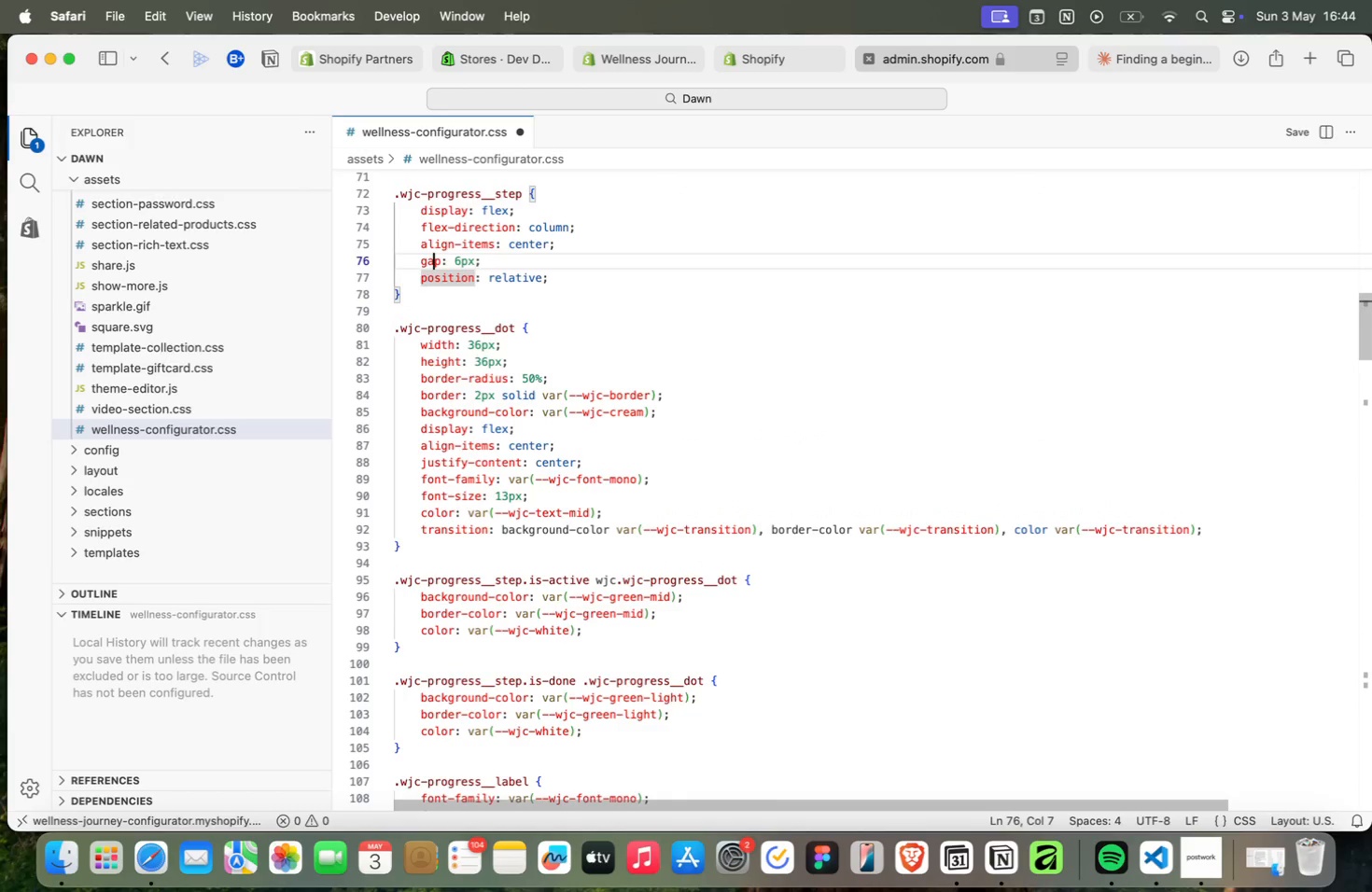 
key(ArrowUp)
 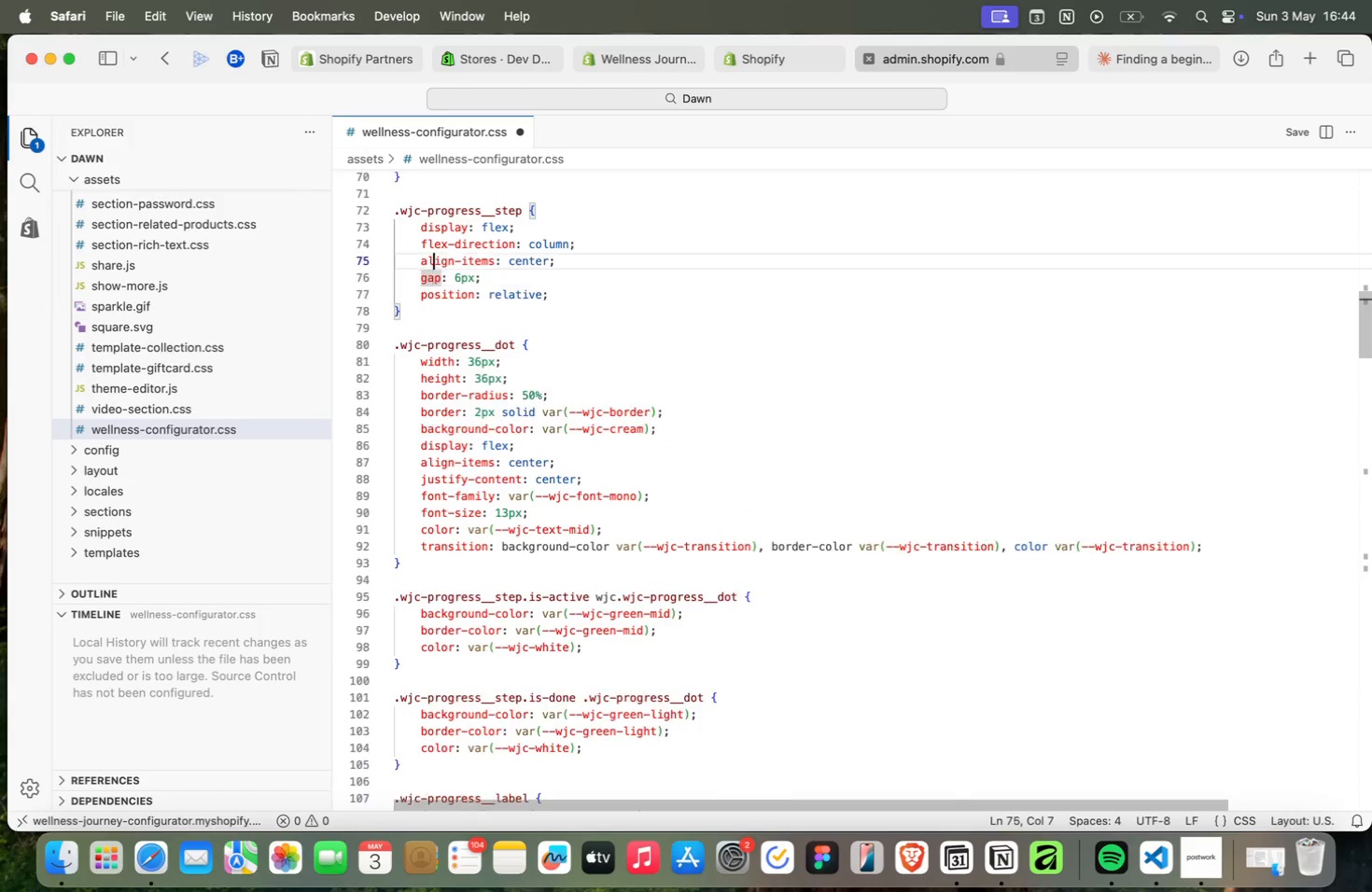 
key(ArrowUp)
 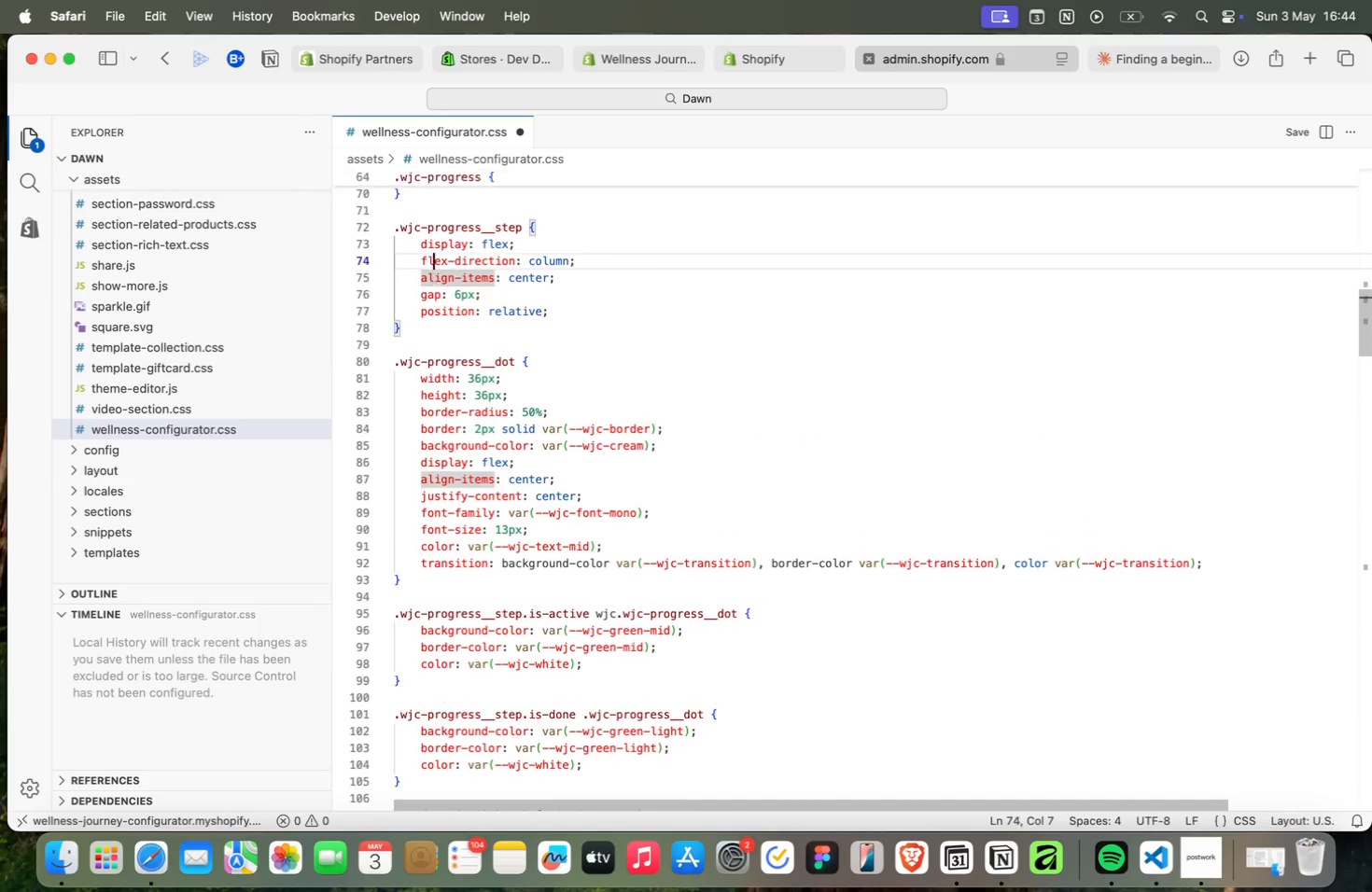 
key(ArrowUp)
 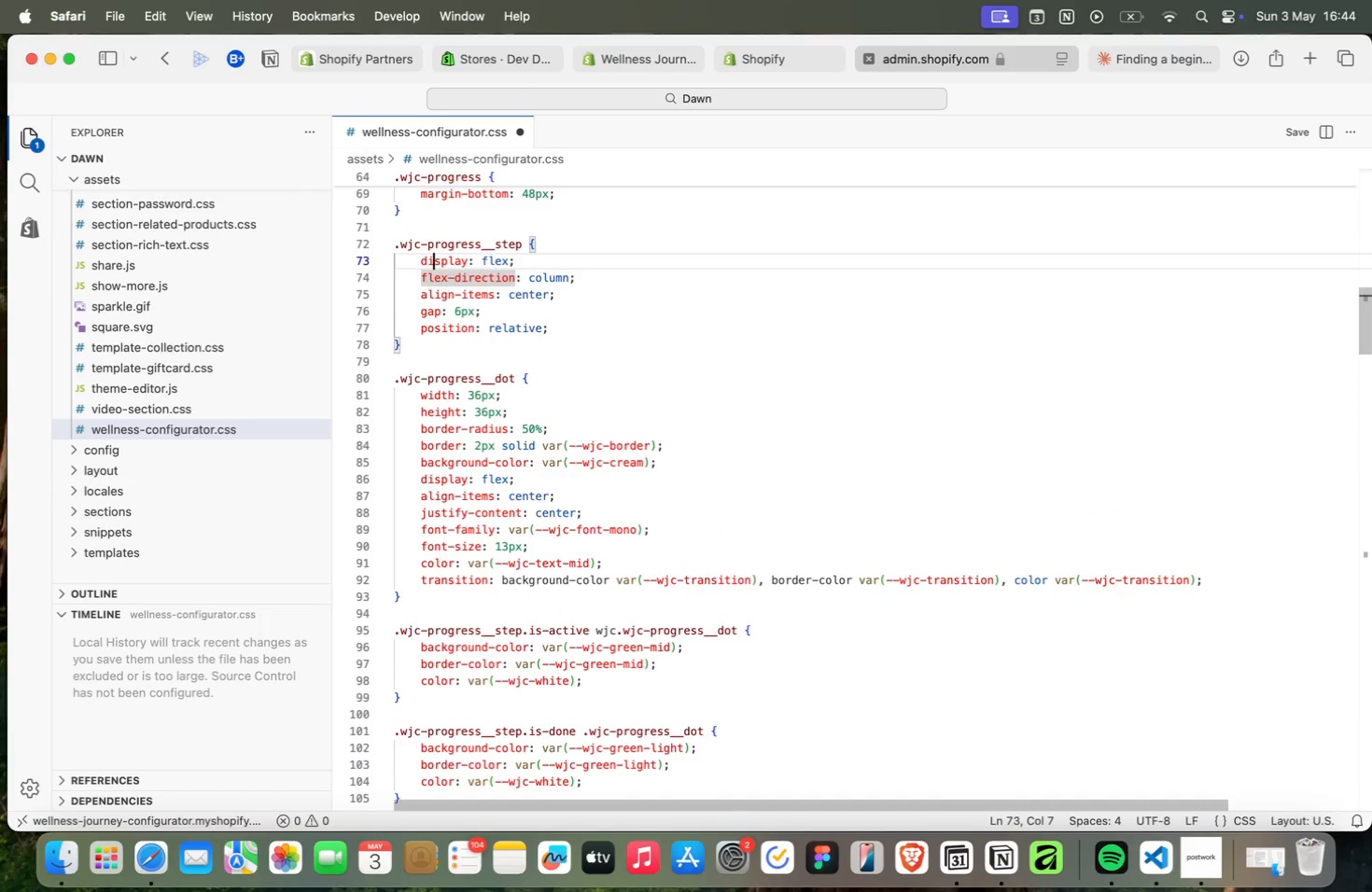 
key(ArrowUp)
 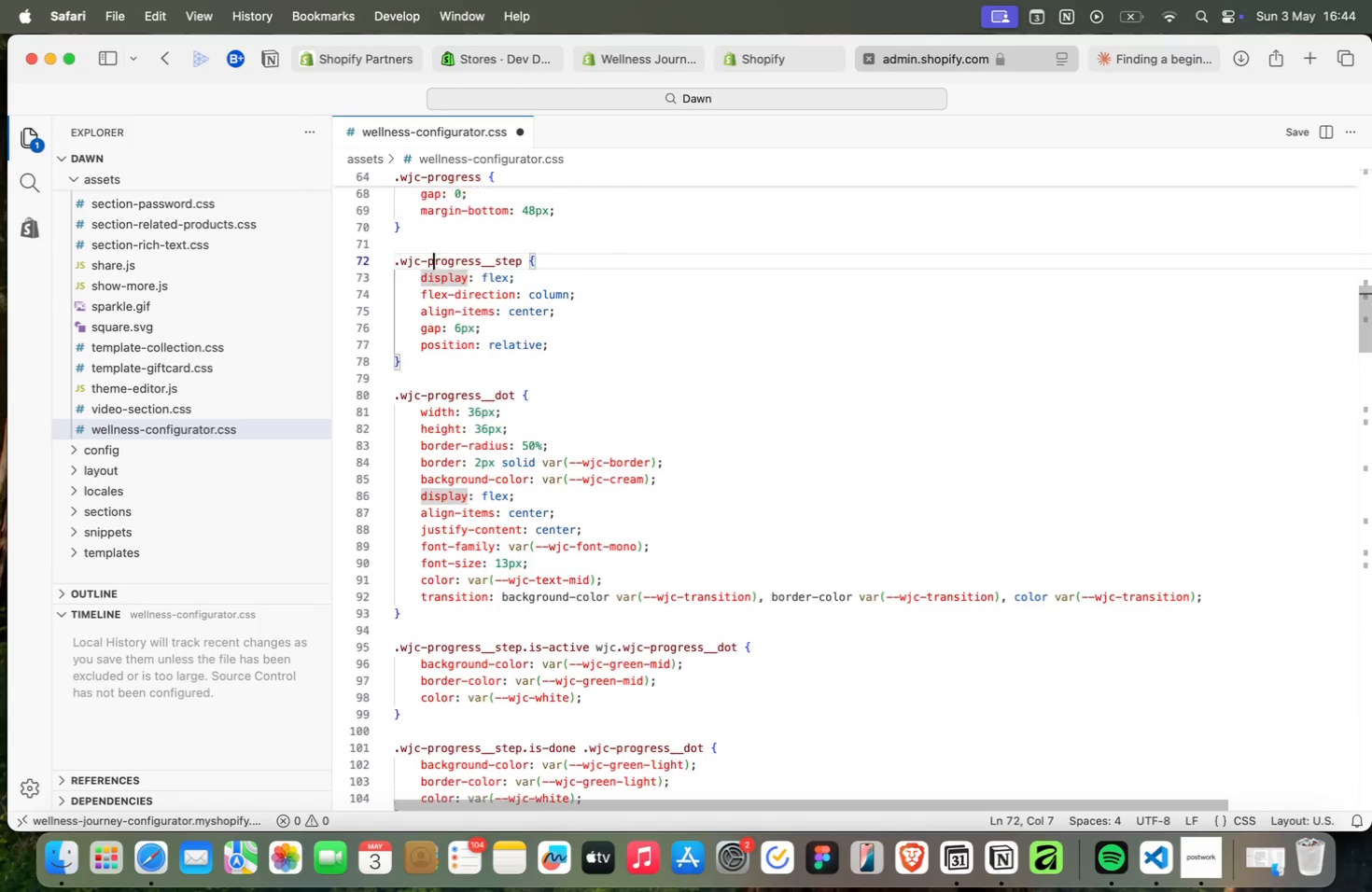 
key(ArrowUp)
 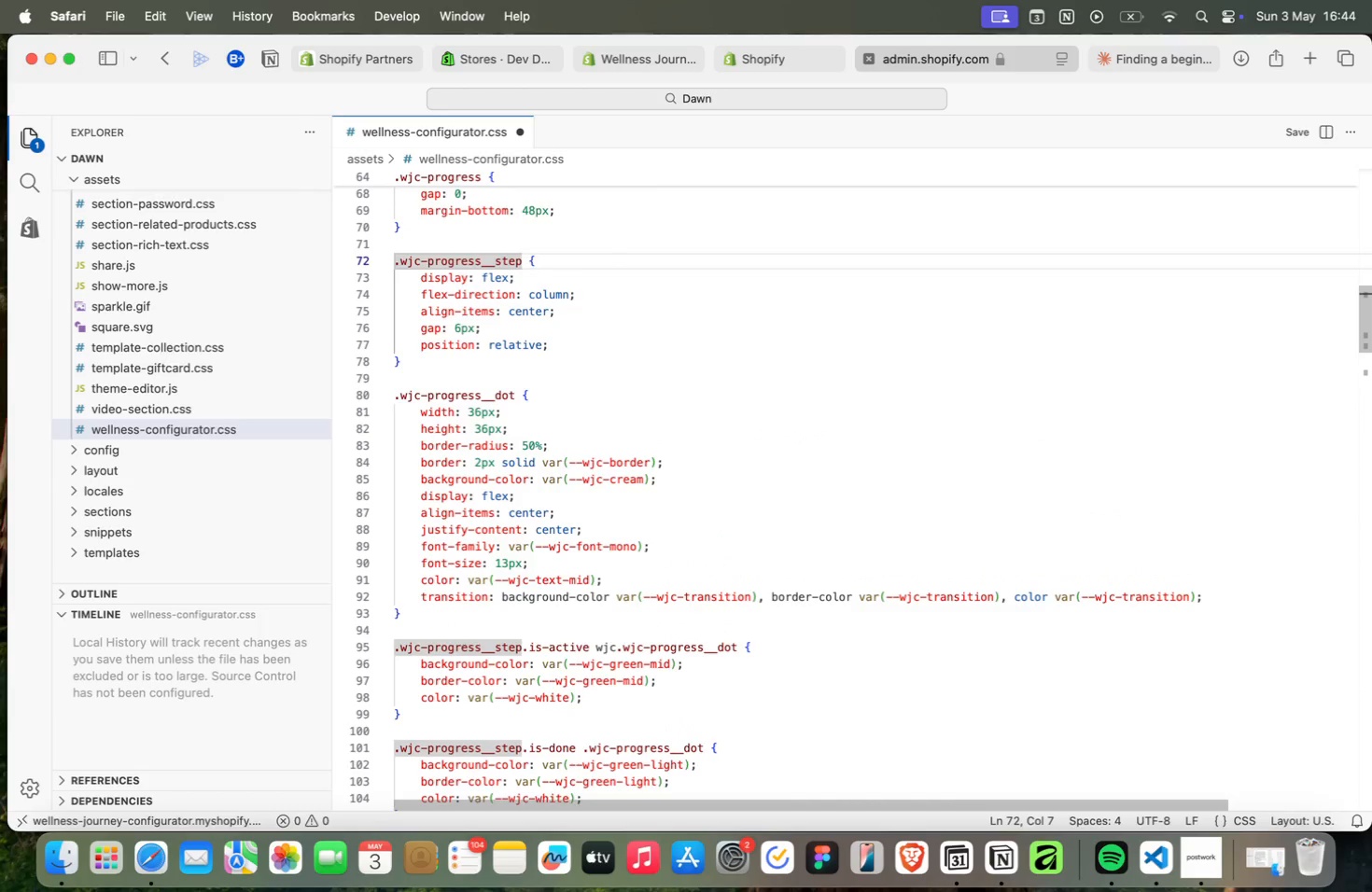 
key(ArrowUp)
 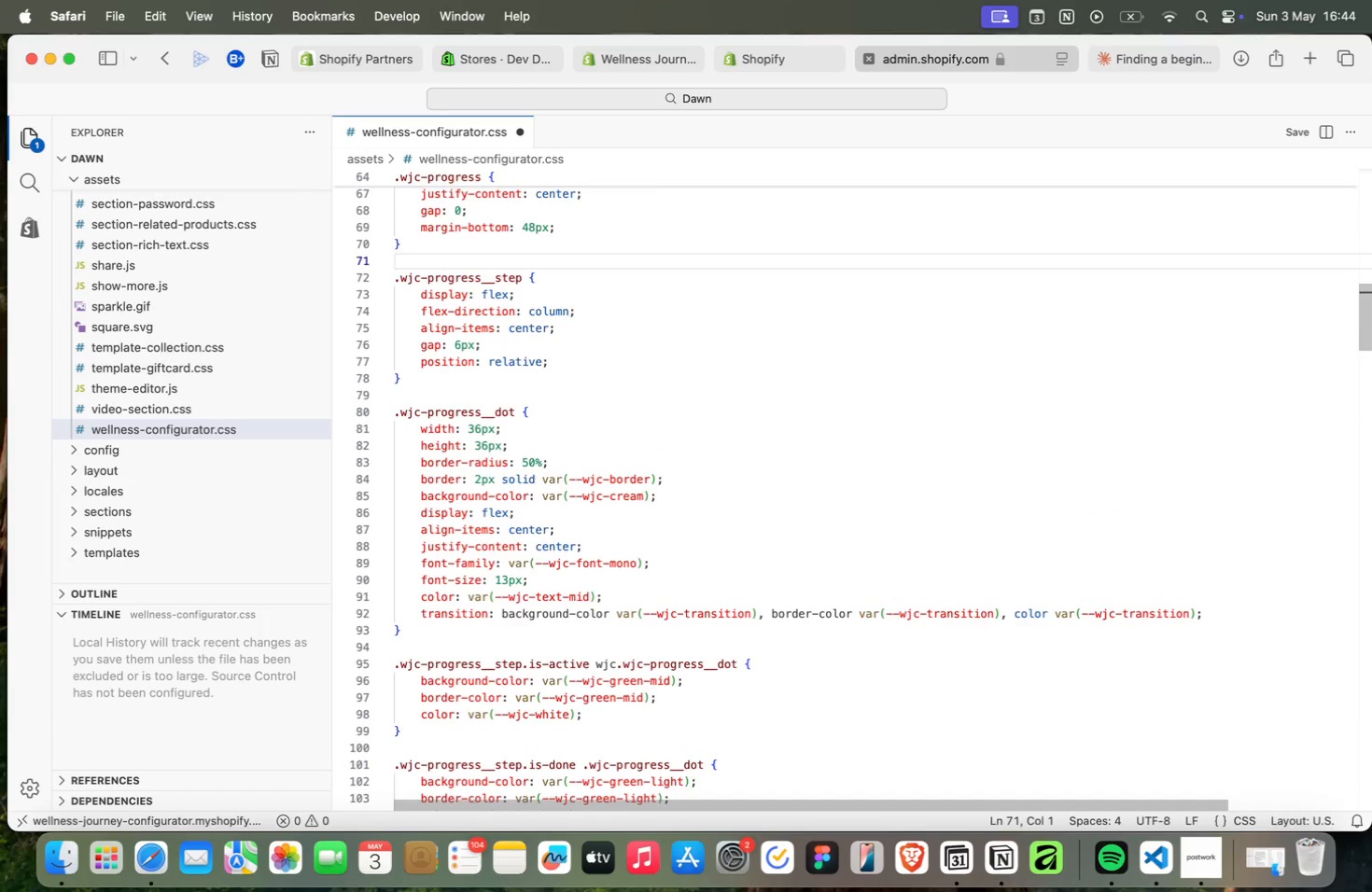 
key(ArrowUp)
 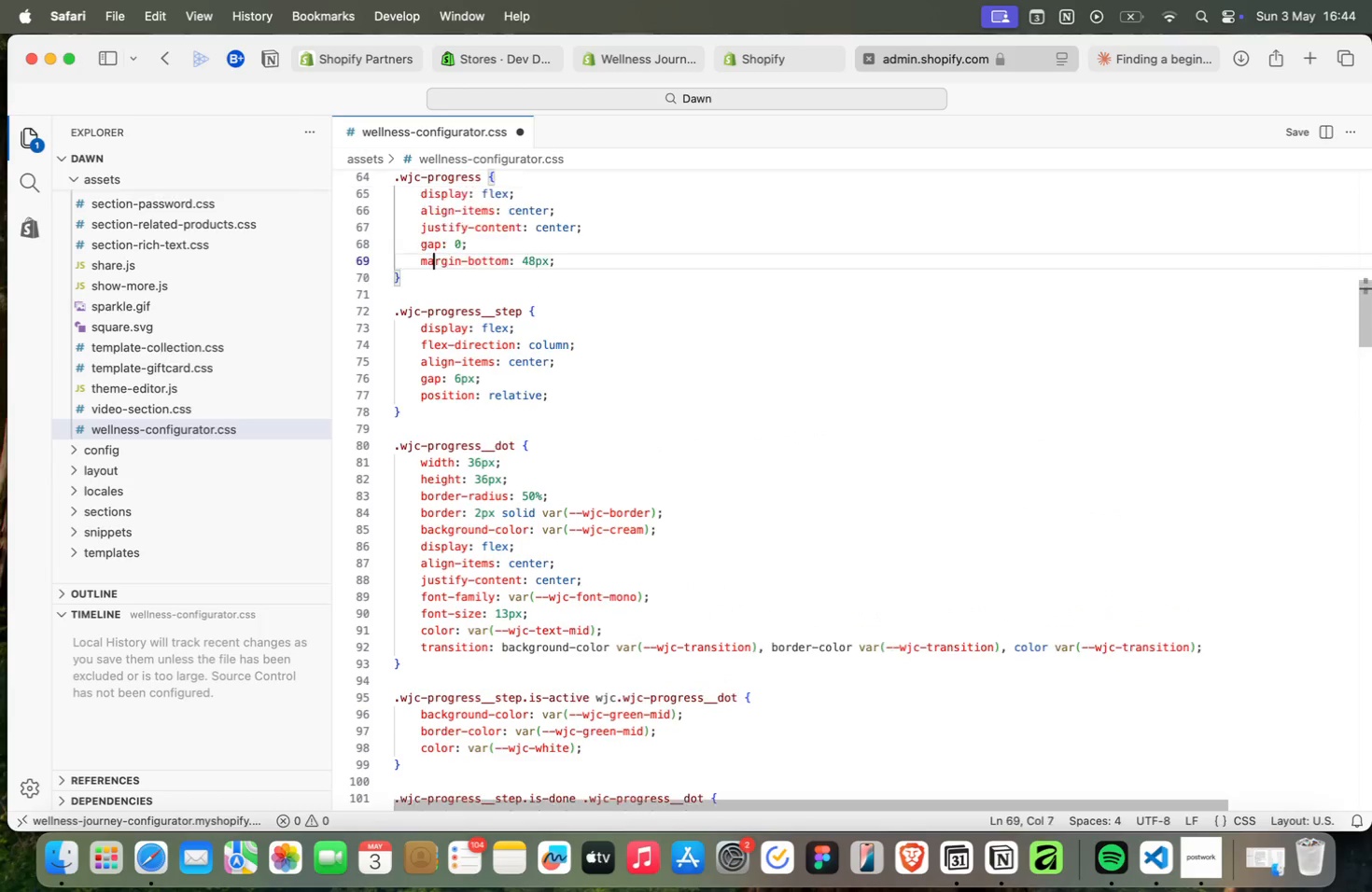 
key(ArrowUp)
 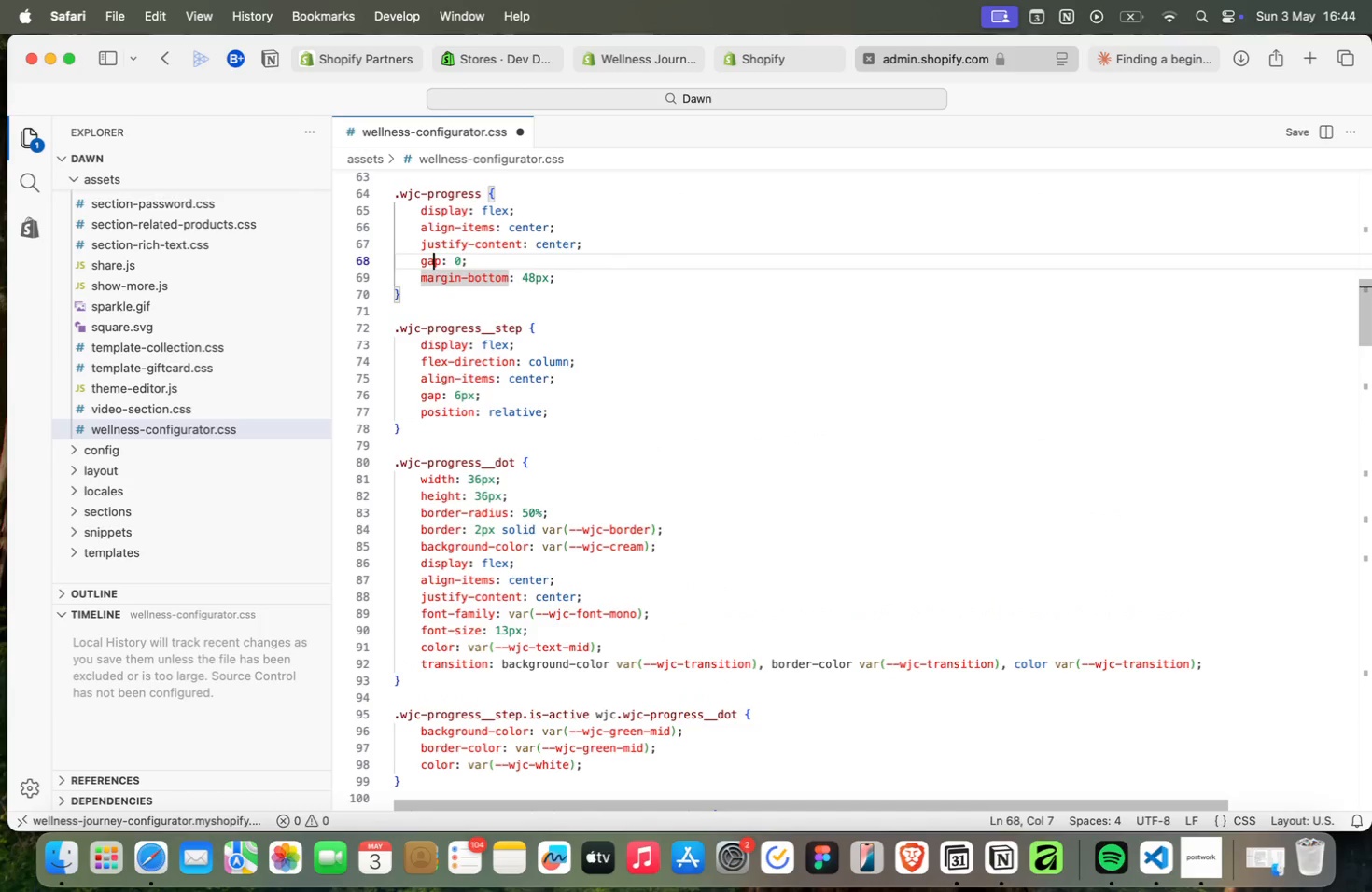 
key(ArrowUp)
 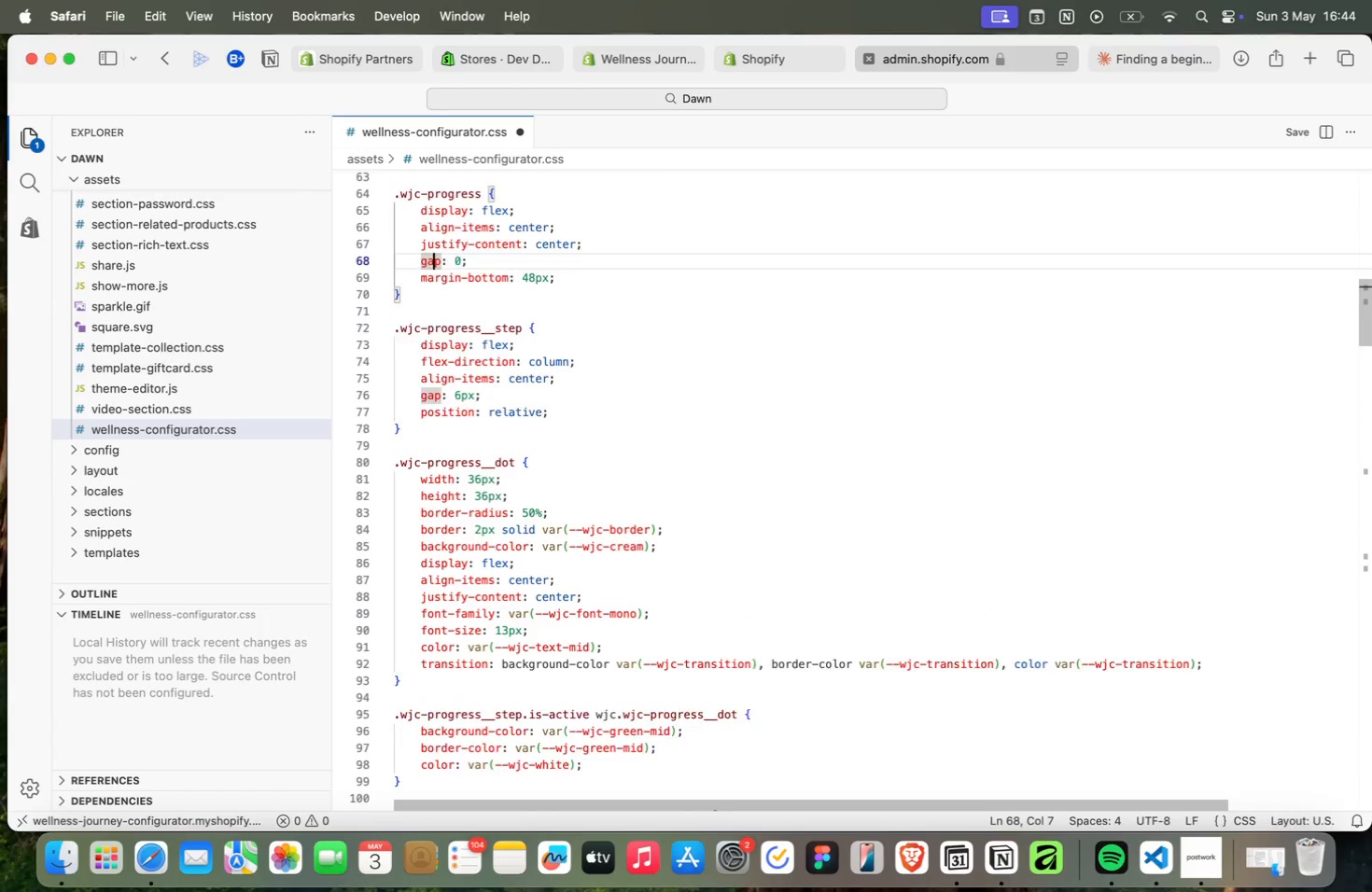 
key(ArrowUp)
 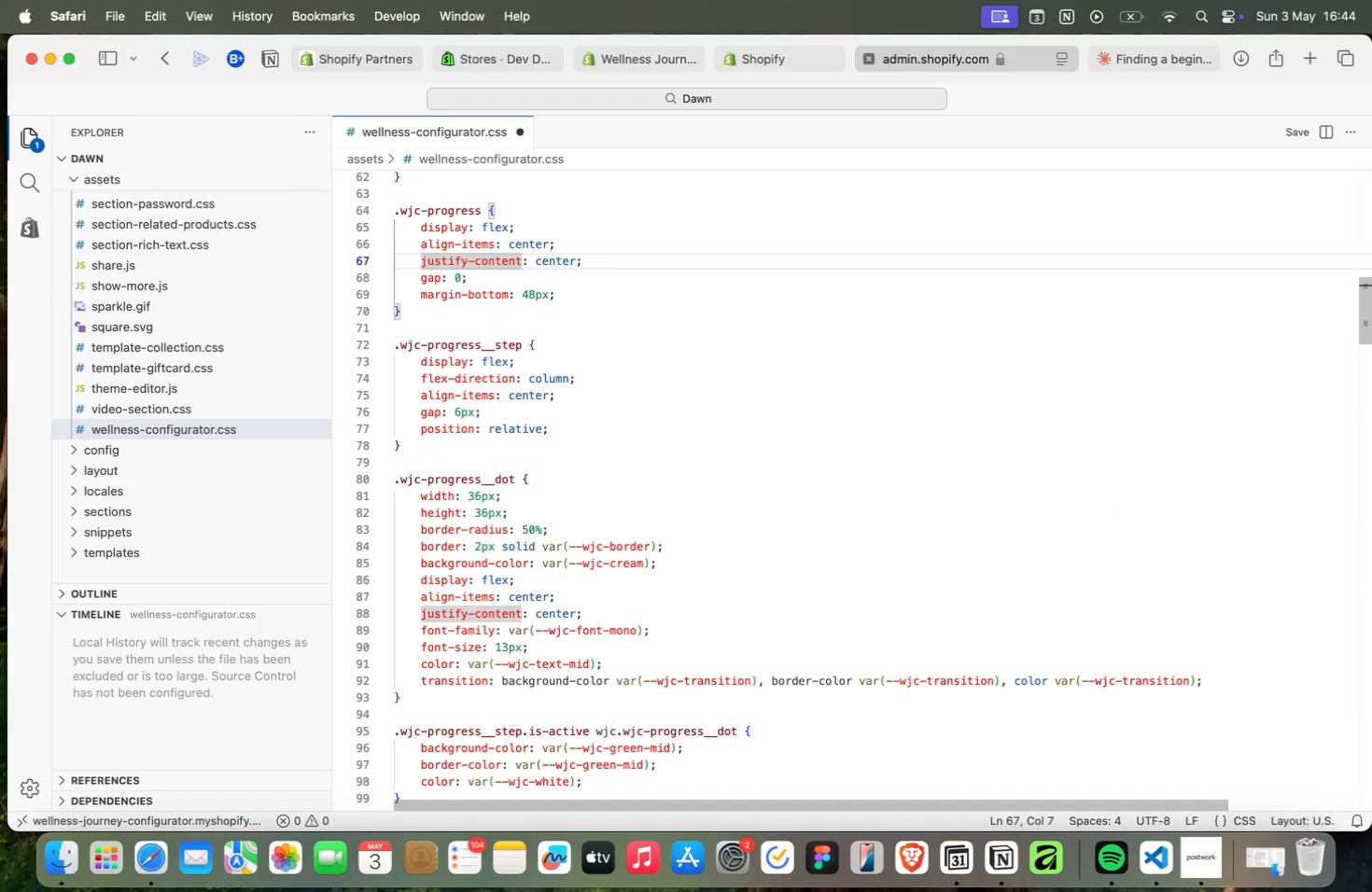 
key(ArrowDown)
 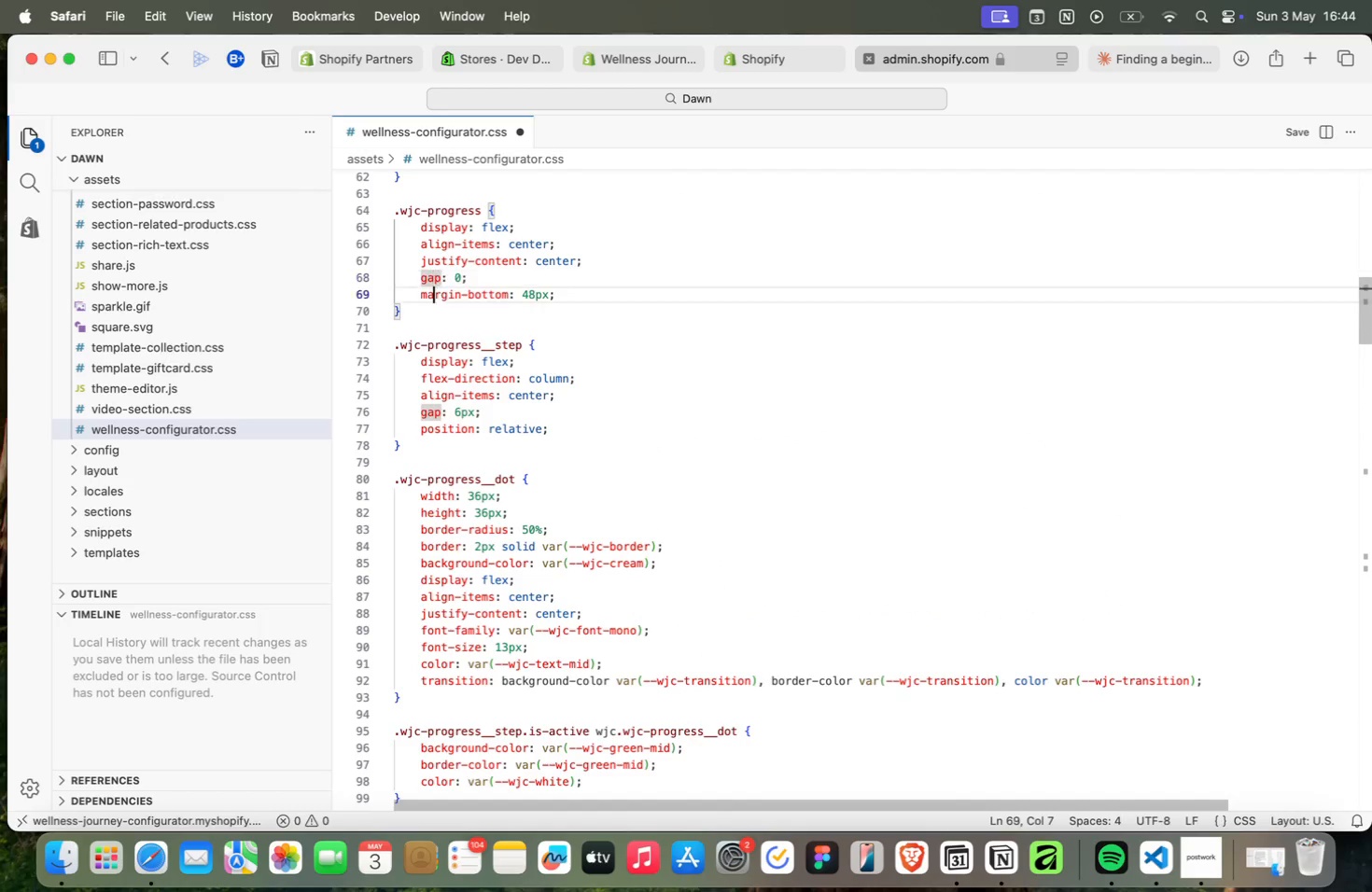 
key(ArrowDown)
 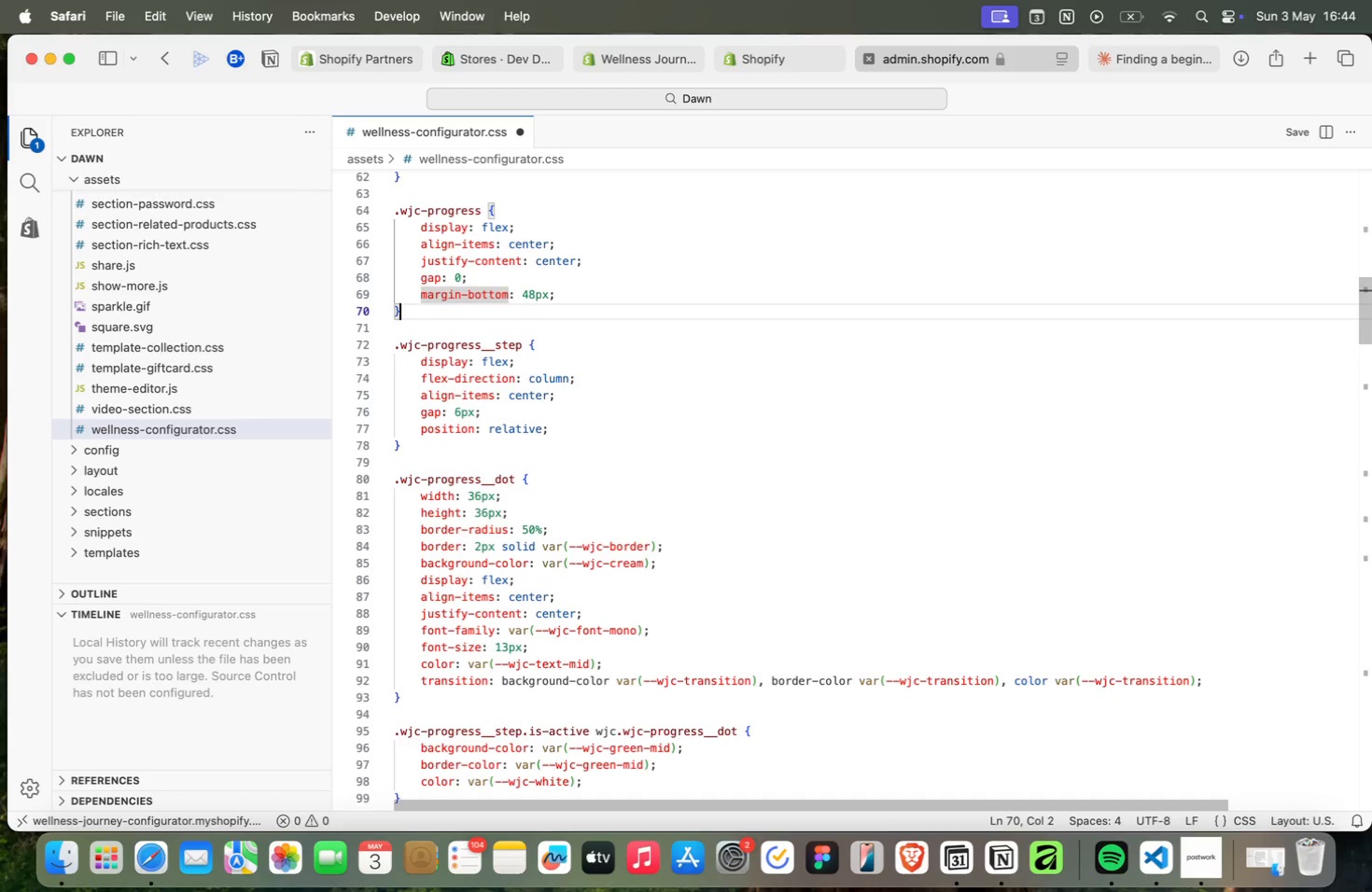 
key(ArrowDown)
 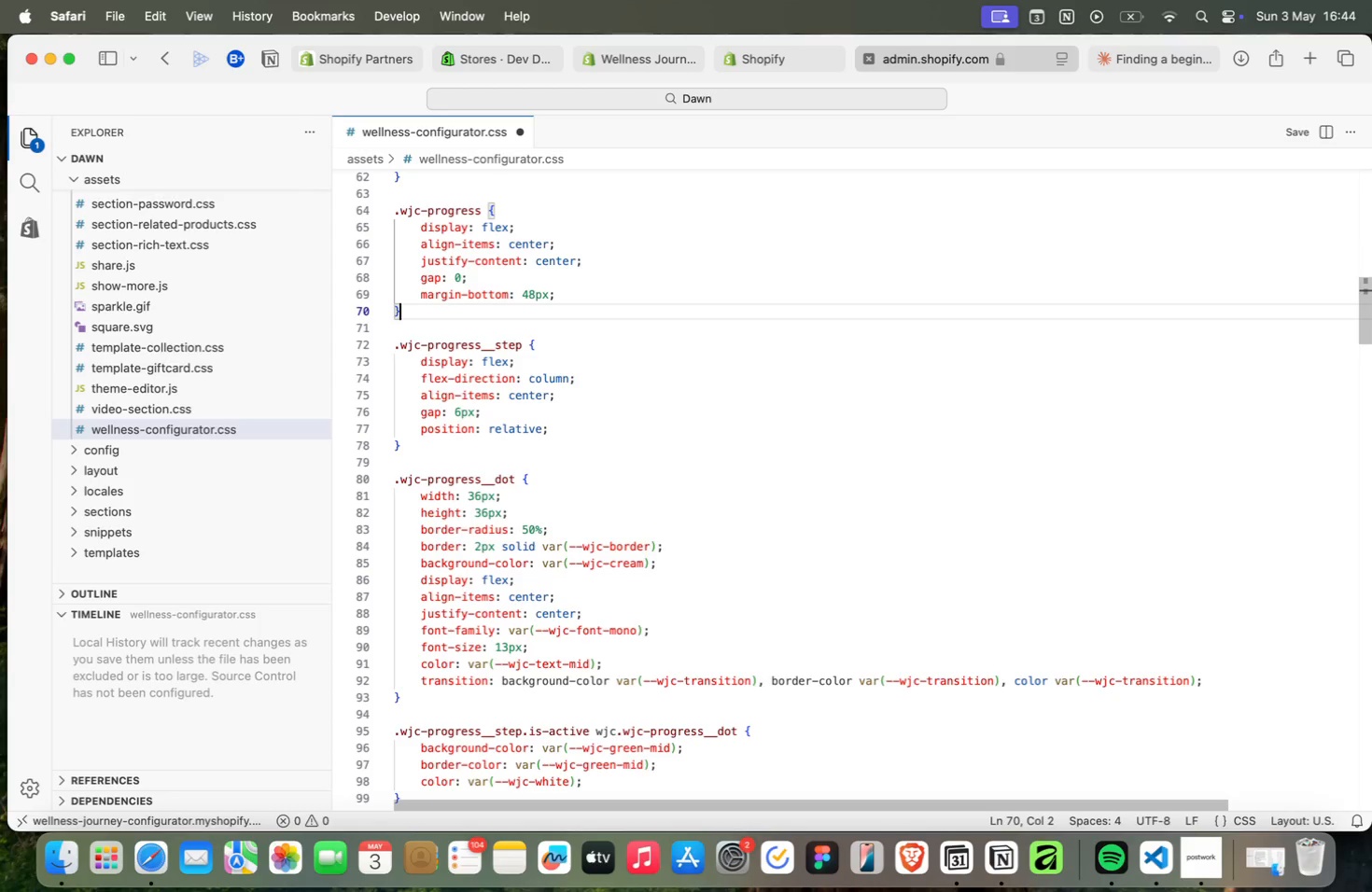 
key(ArrowDown)
 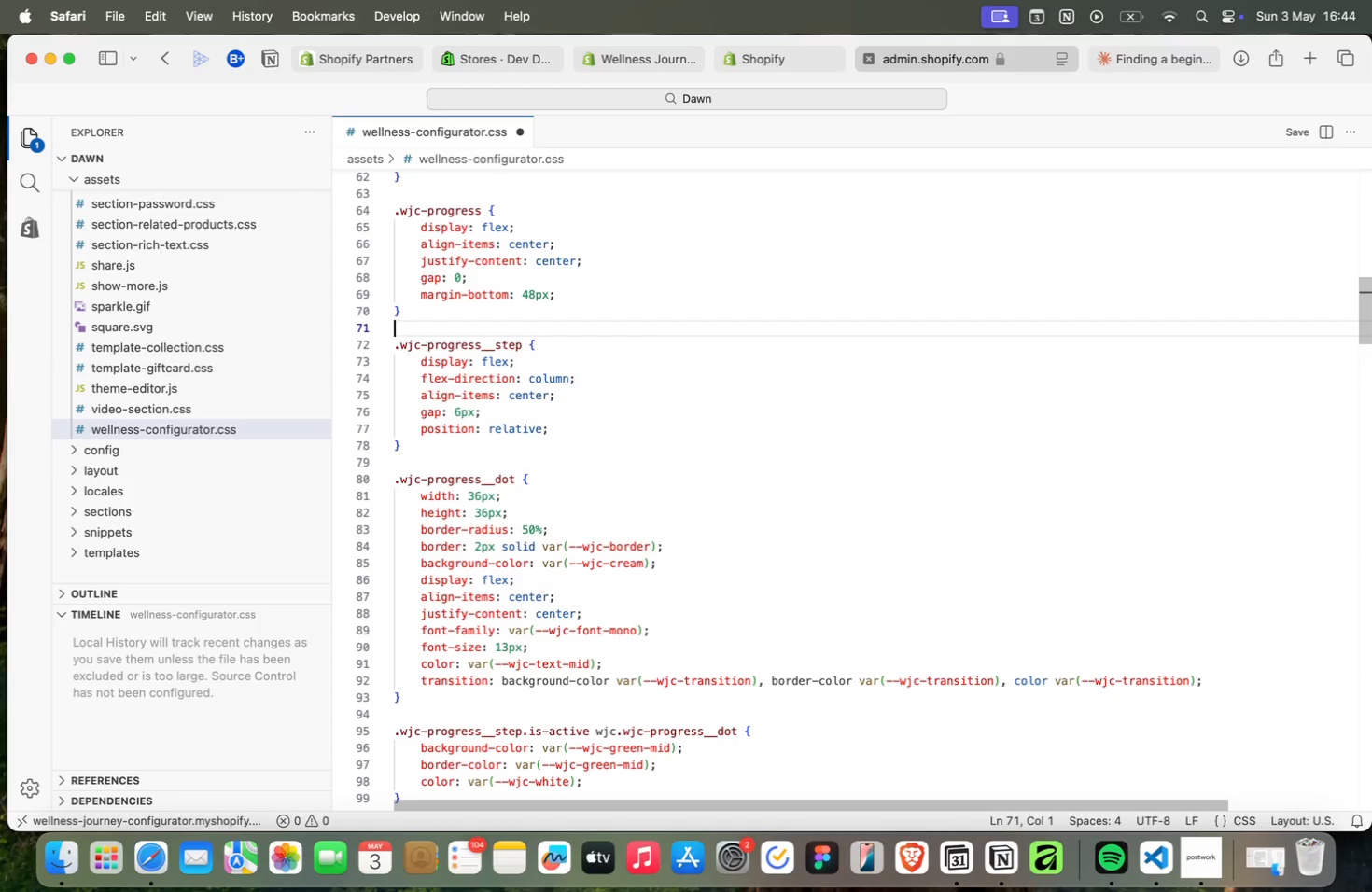 
key(ArrowDown)
 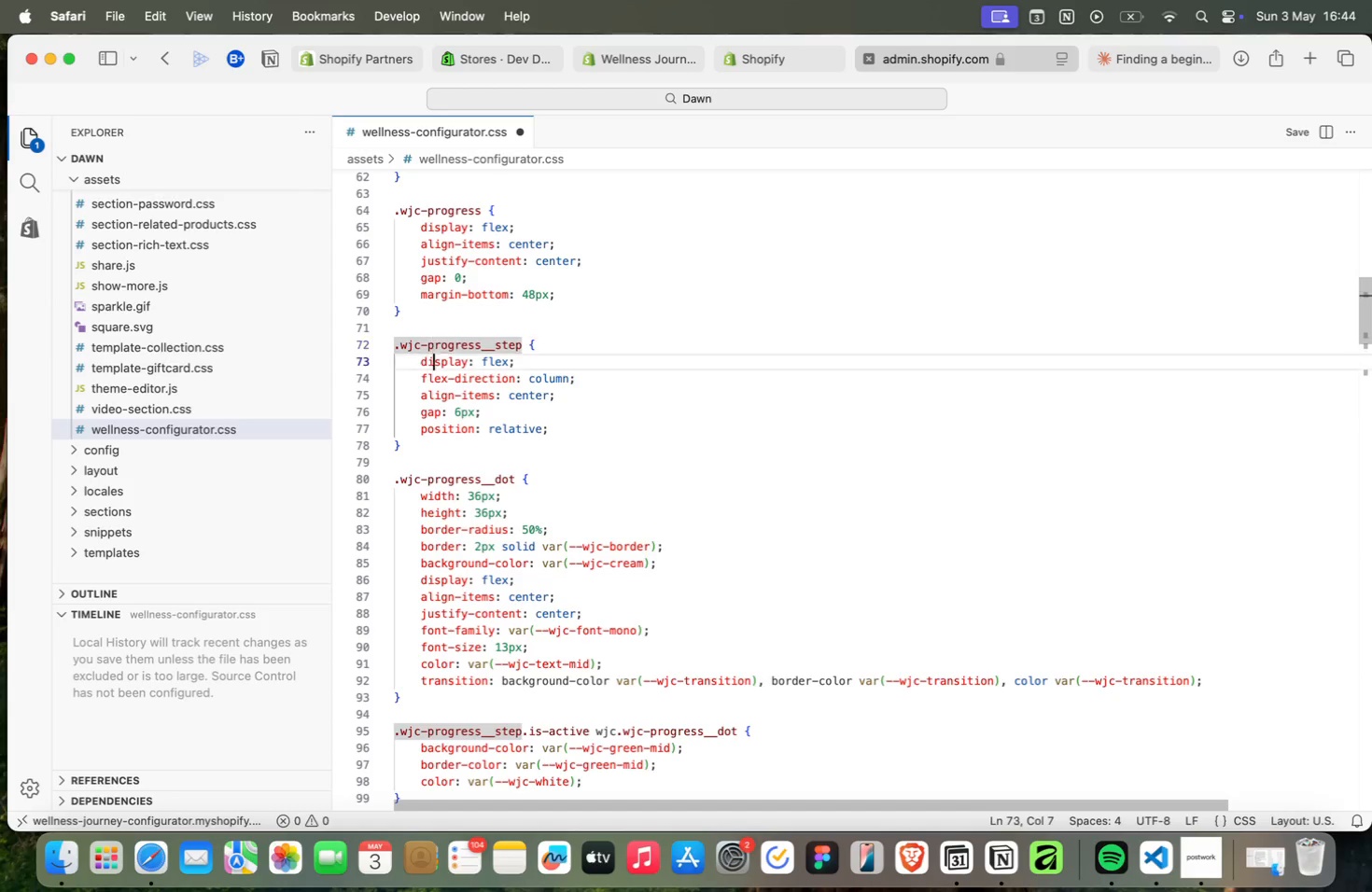 
key(ArrowDown)
 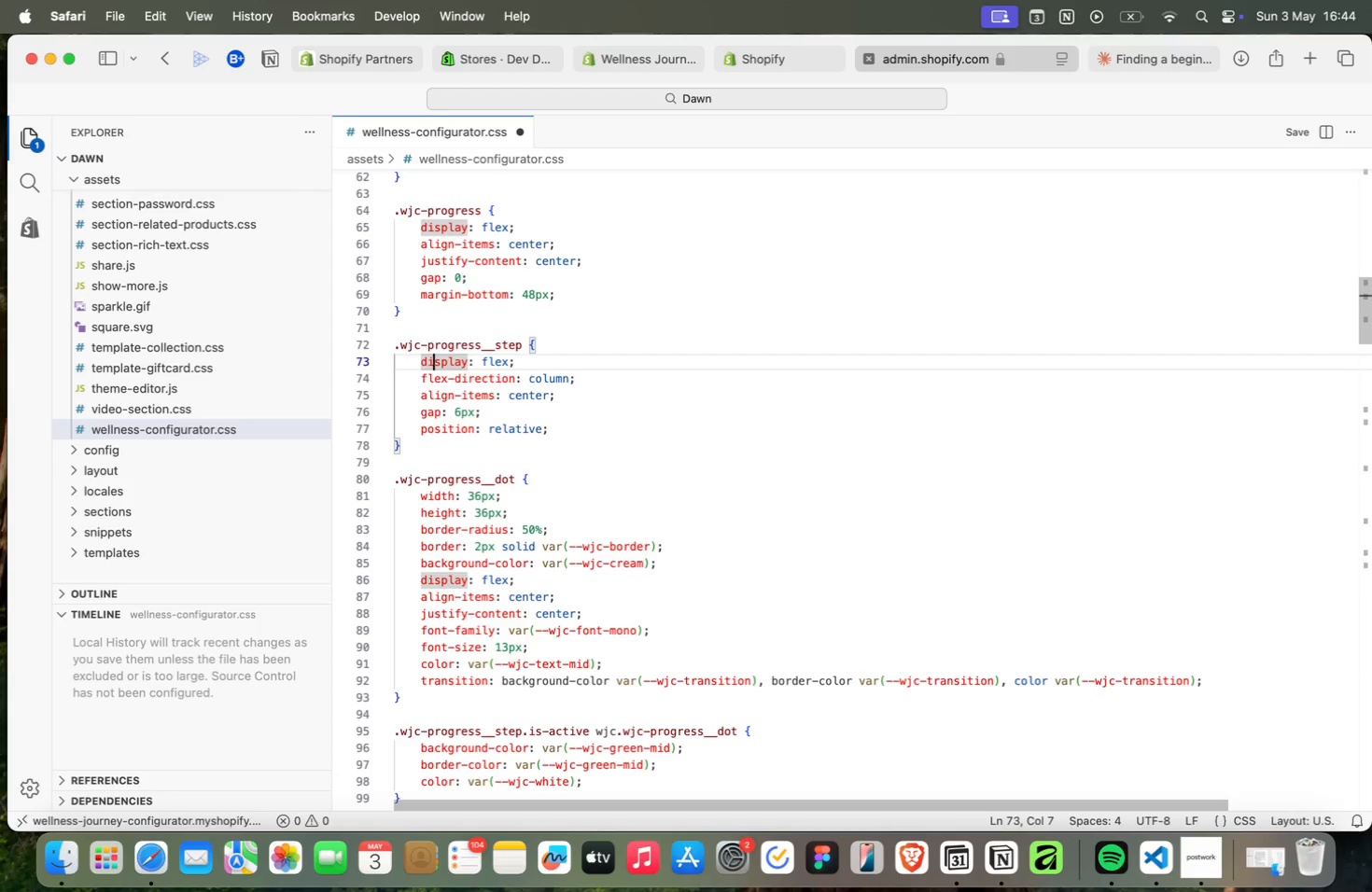 
key(ArrowDown)
 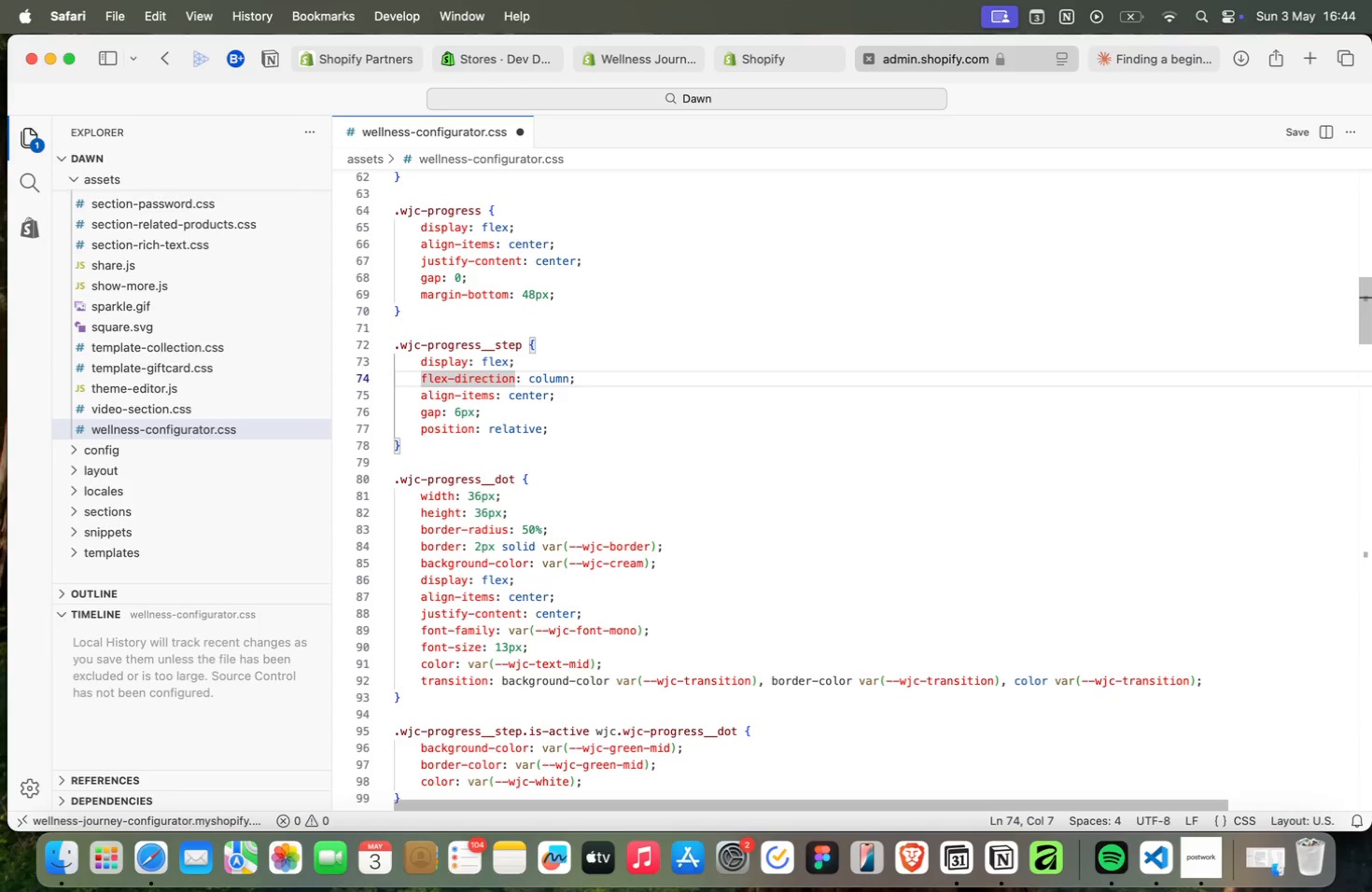 
key(ArrowDown)
 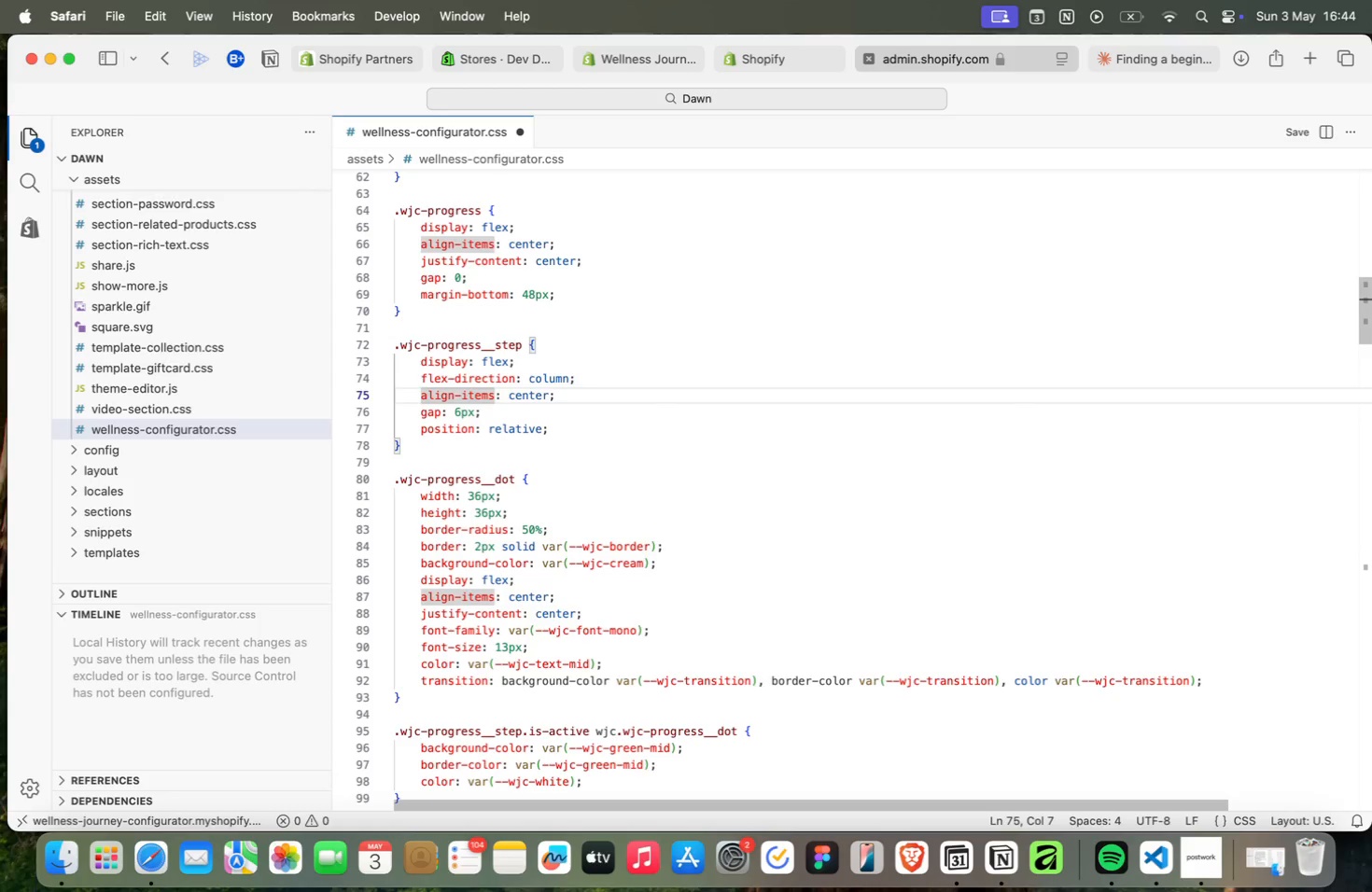 
key(ArrowDown)
 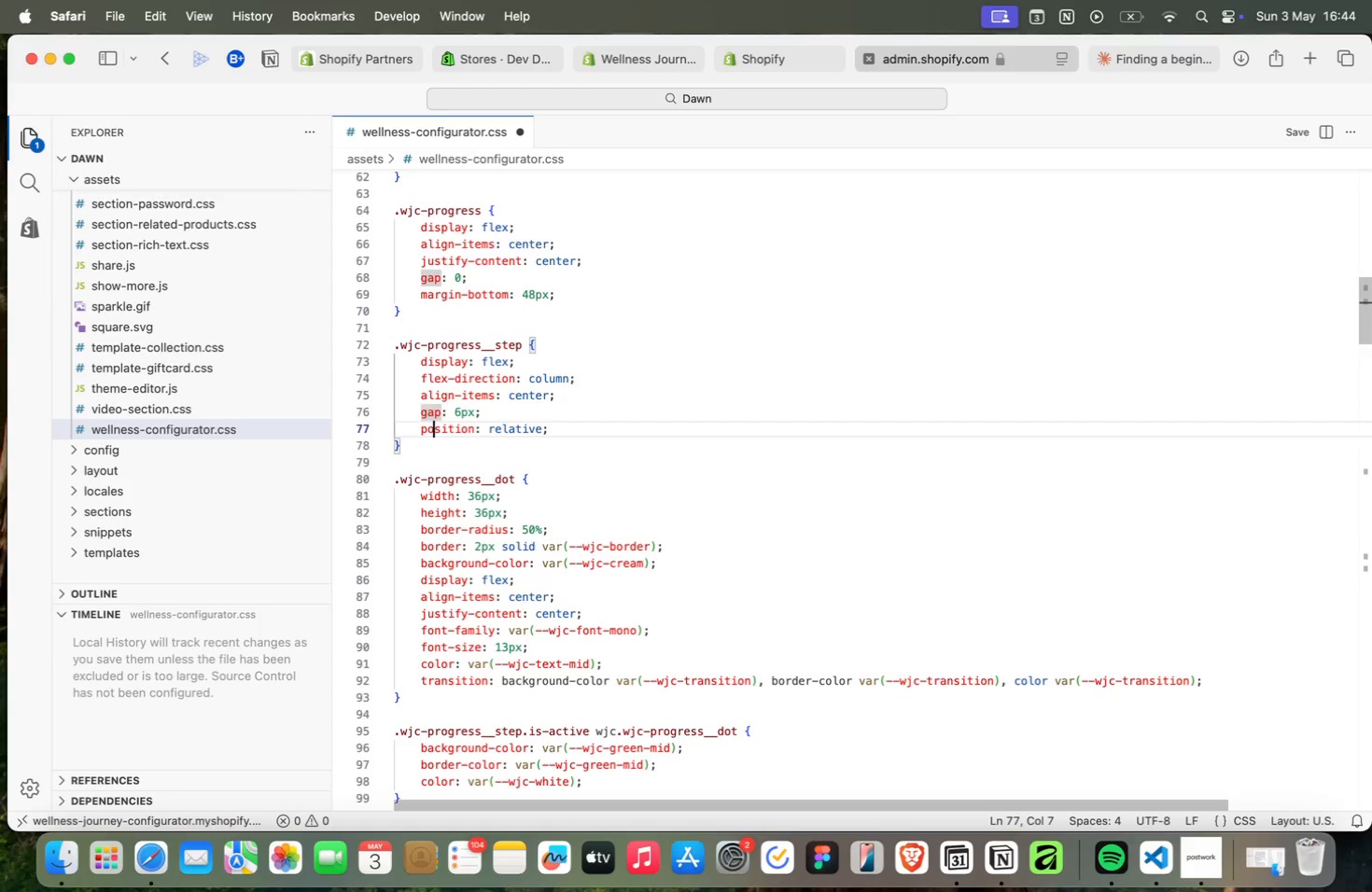 
key(ArrowDown)
 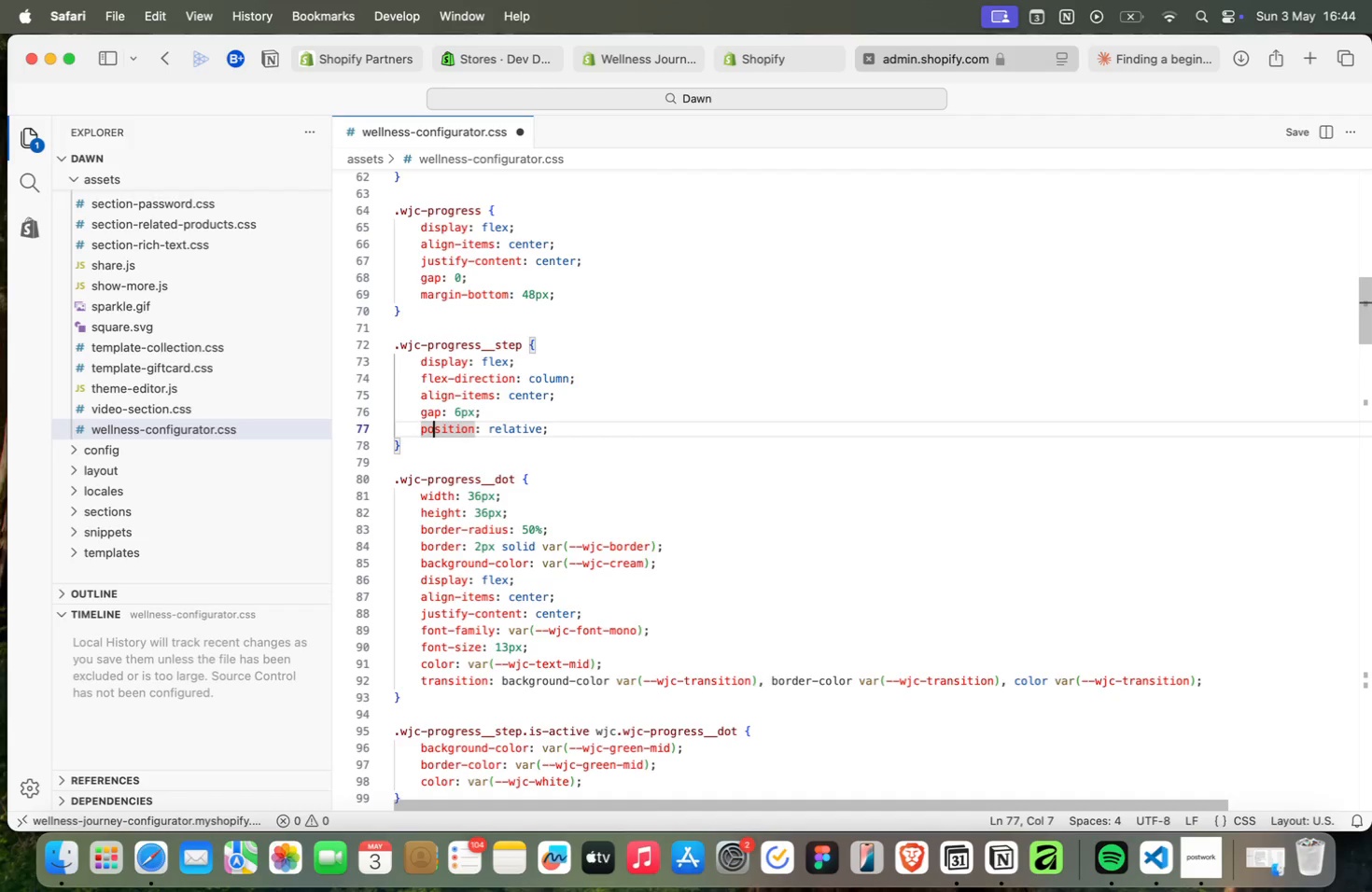 
wait(5.37)
 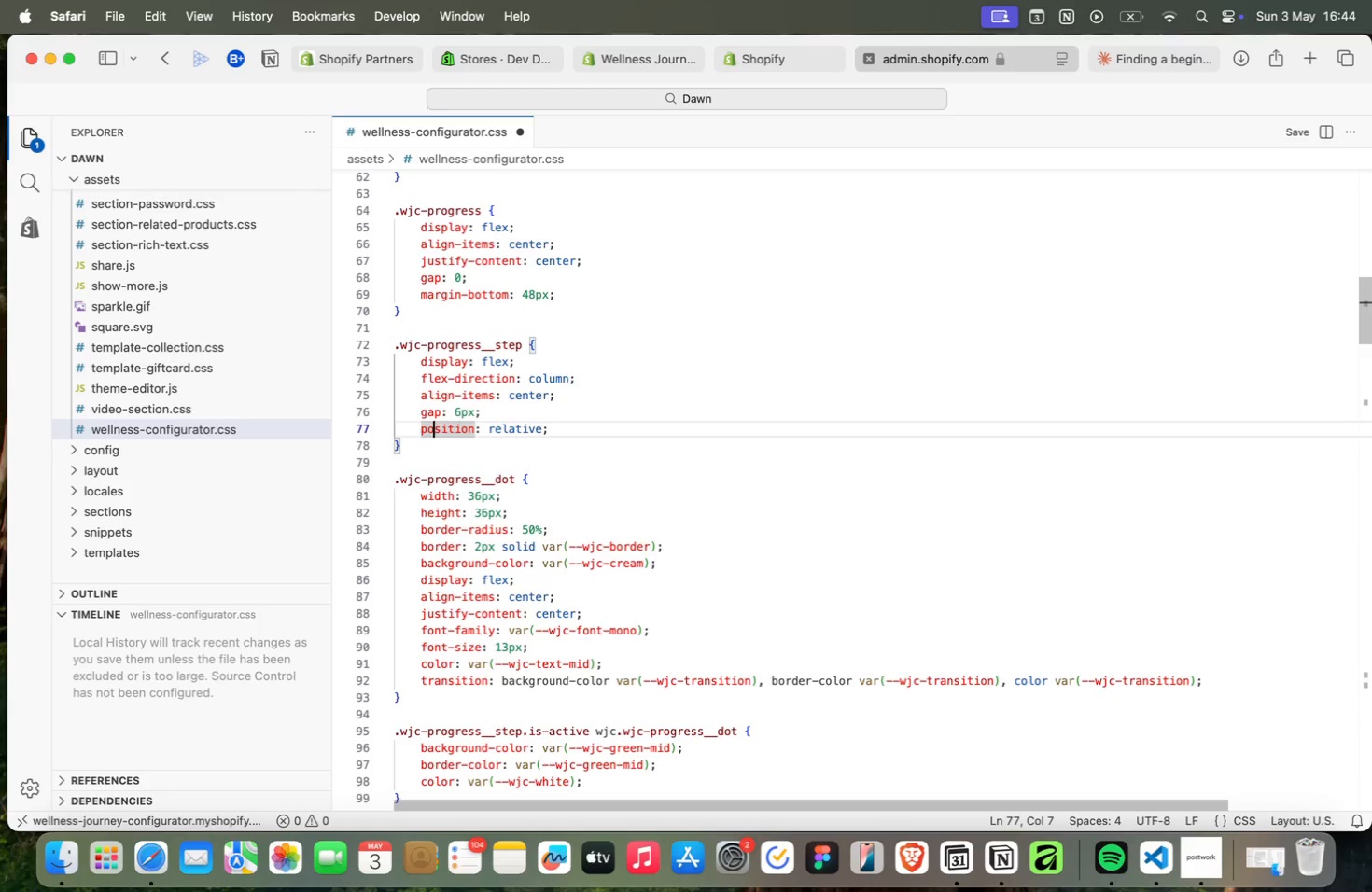 
key(ArrowDown)
 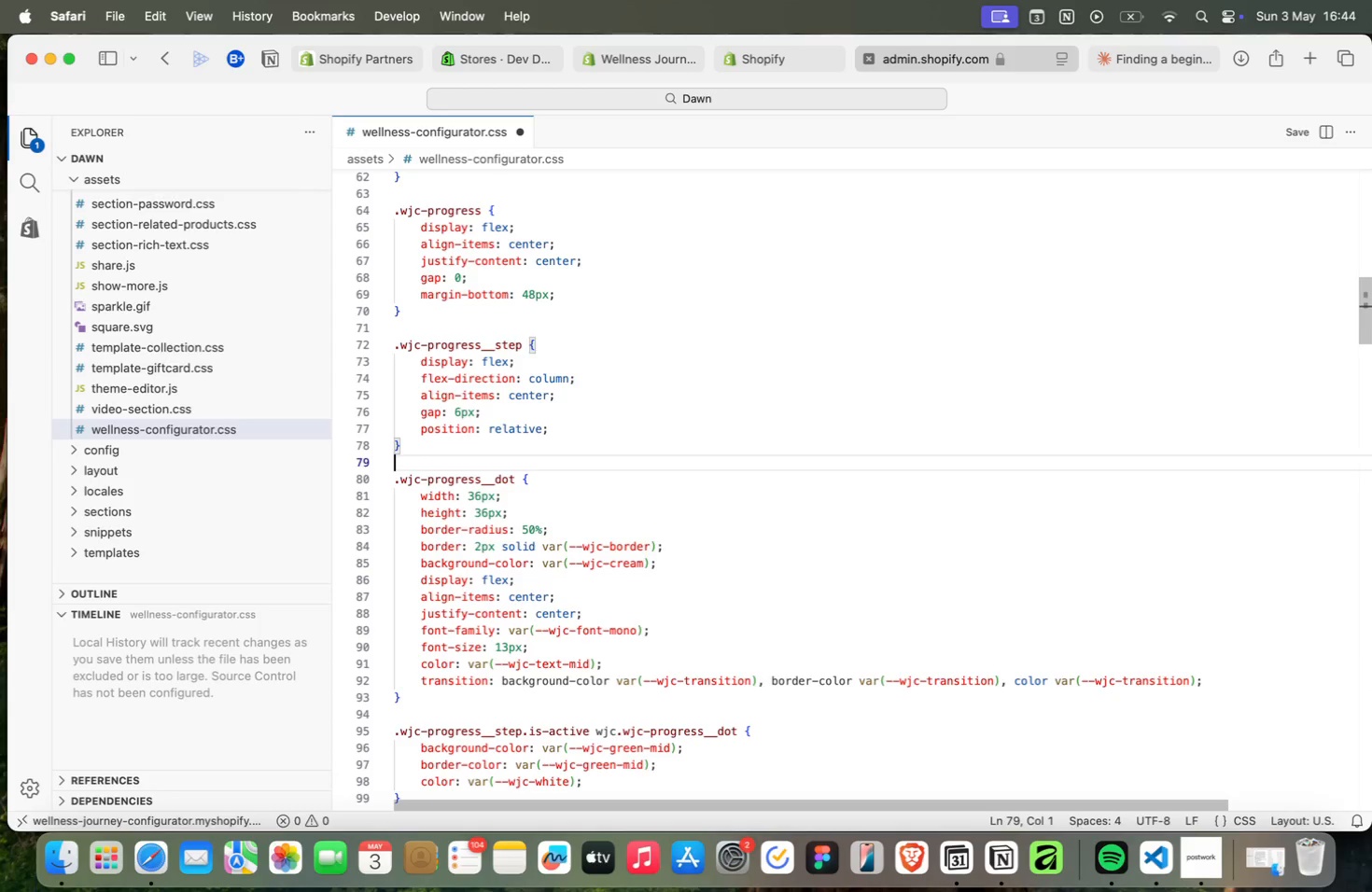 
key(ArrowDown)
 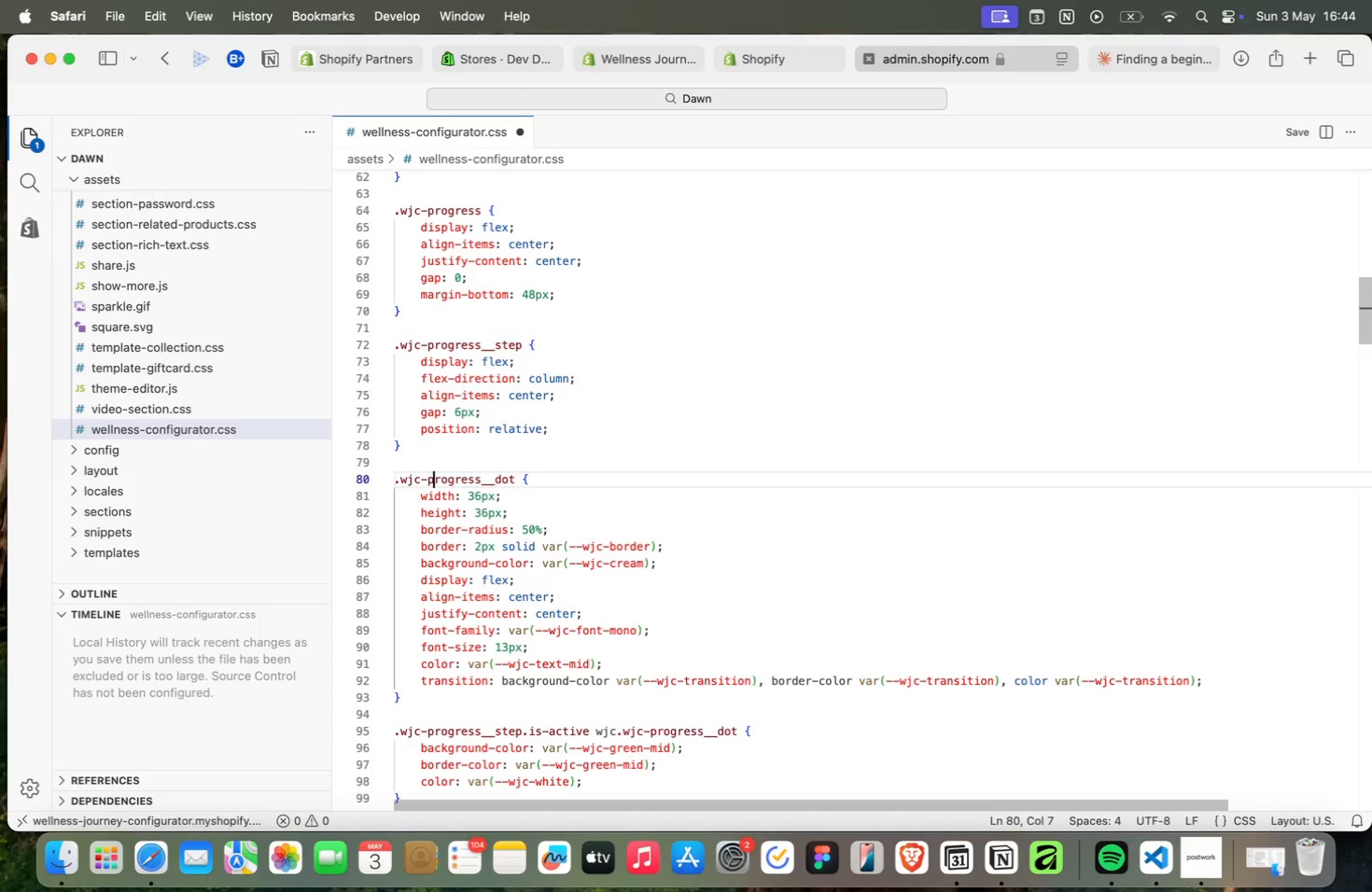 
key(ArrowDown)
 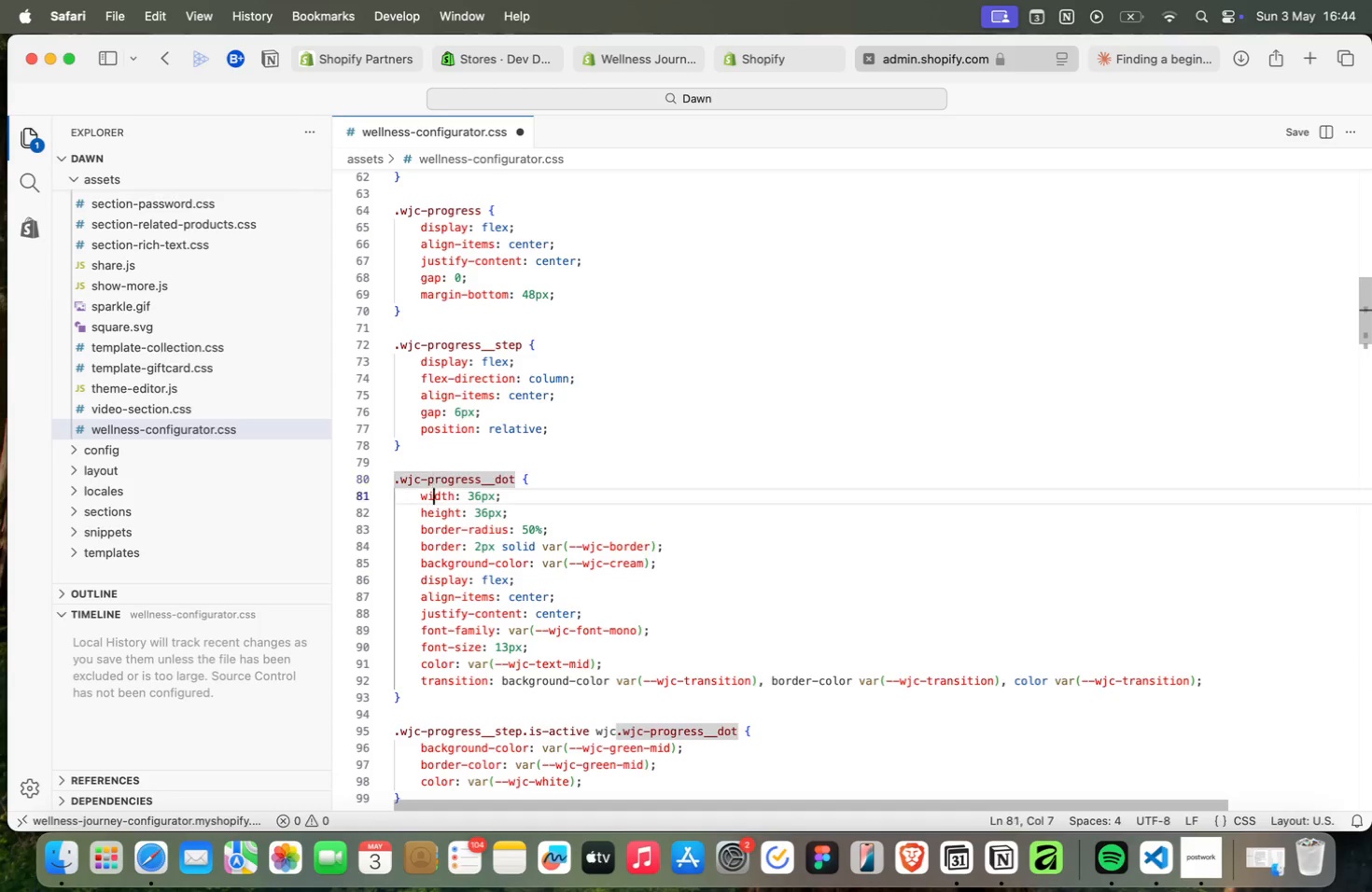 
key(ArrowDown)
 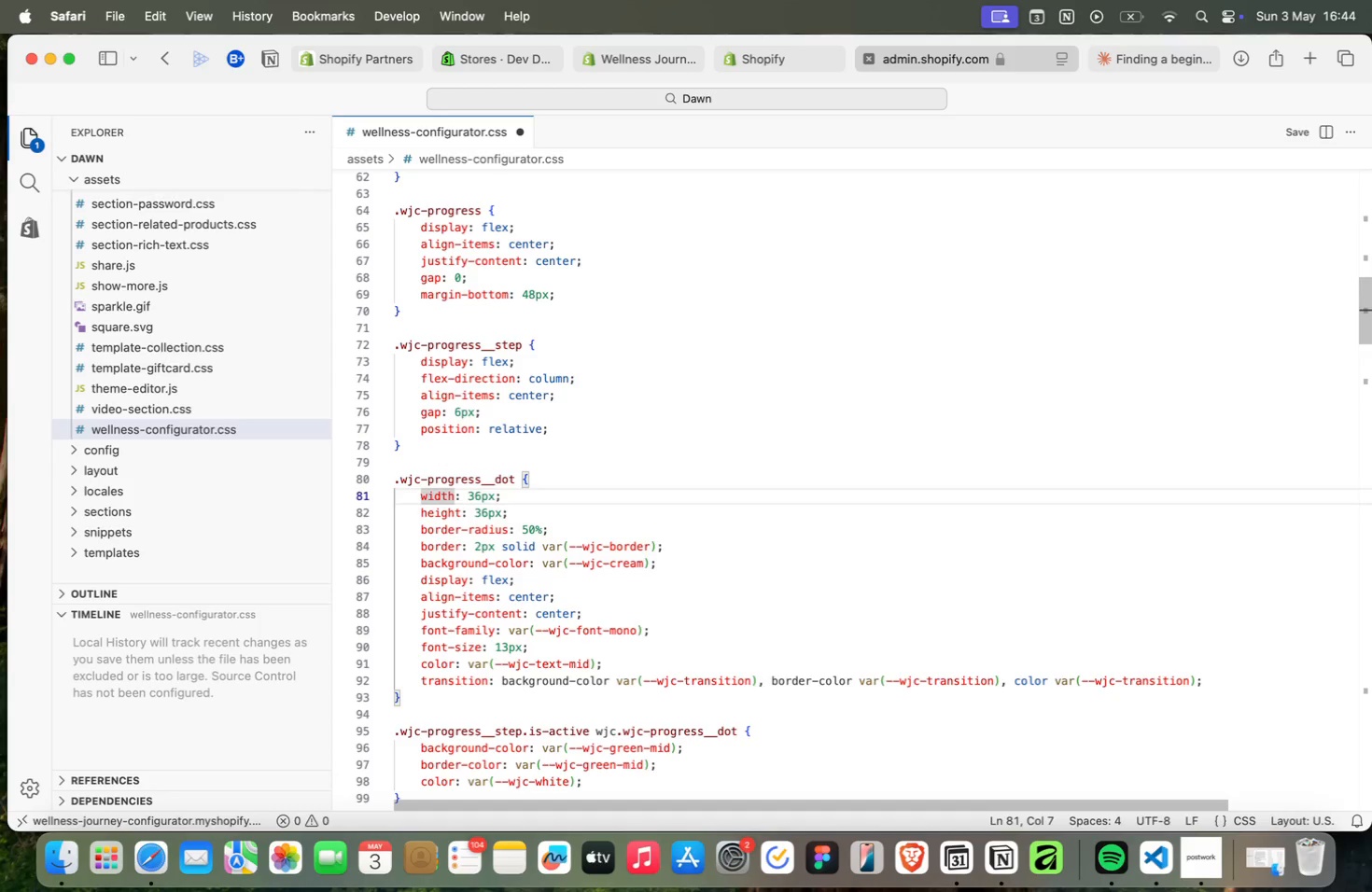 
key(ArrowDown)
 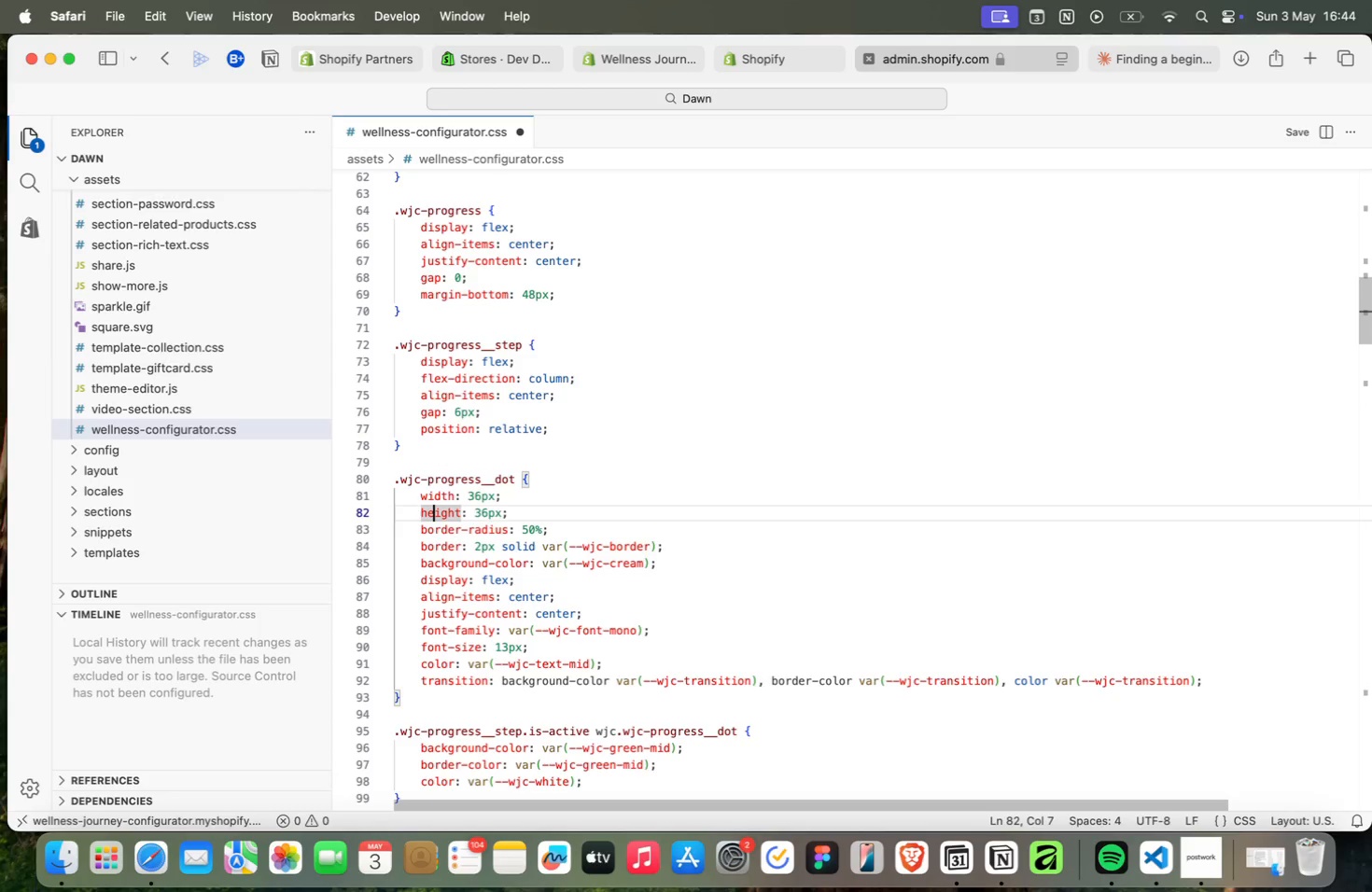 
key(ArrowDown)
 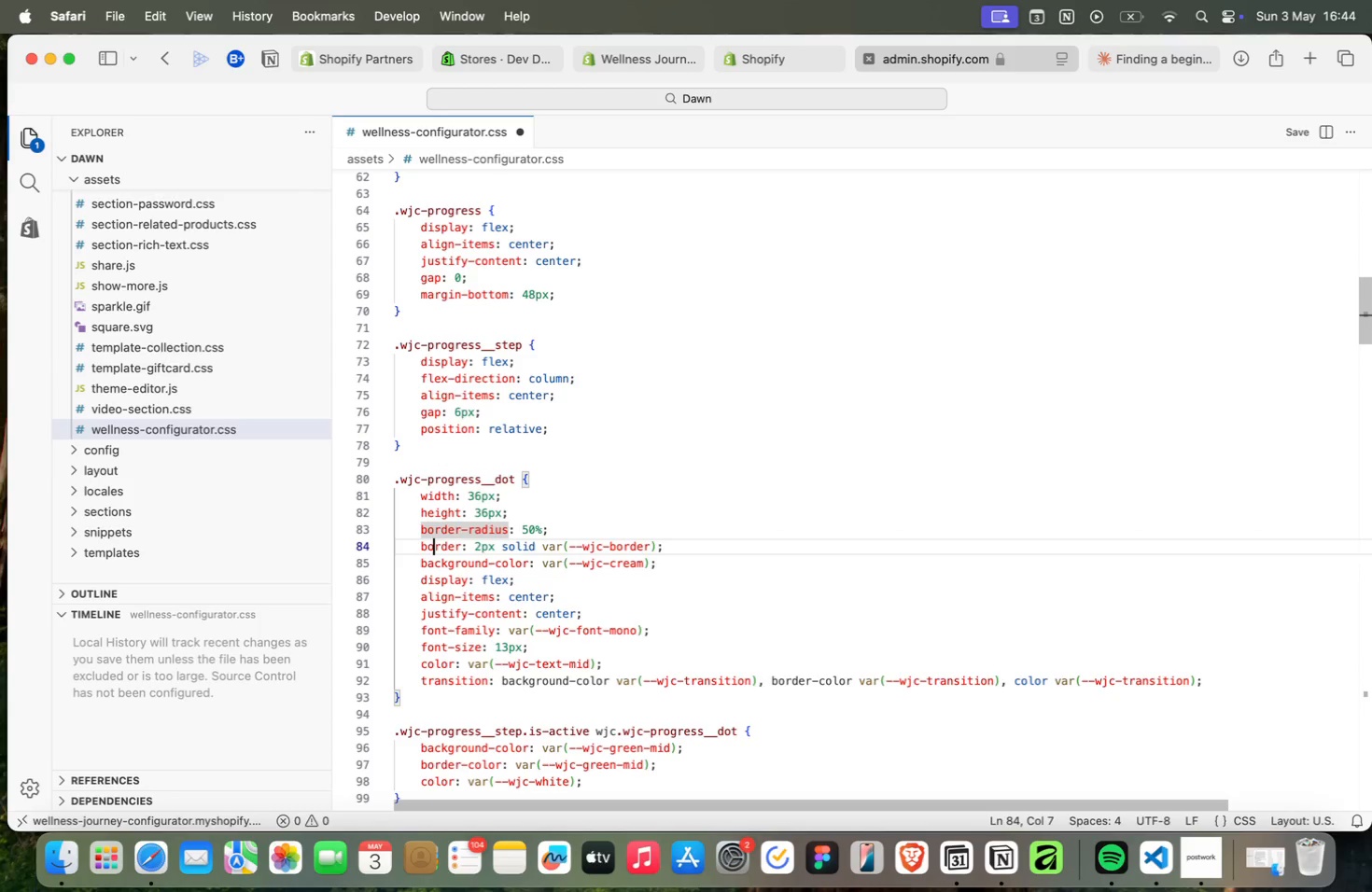 
key(ArrowDown)
 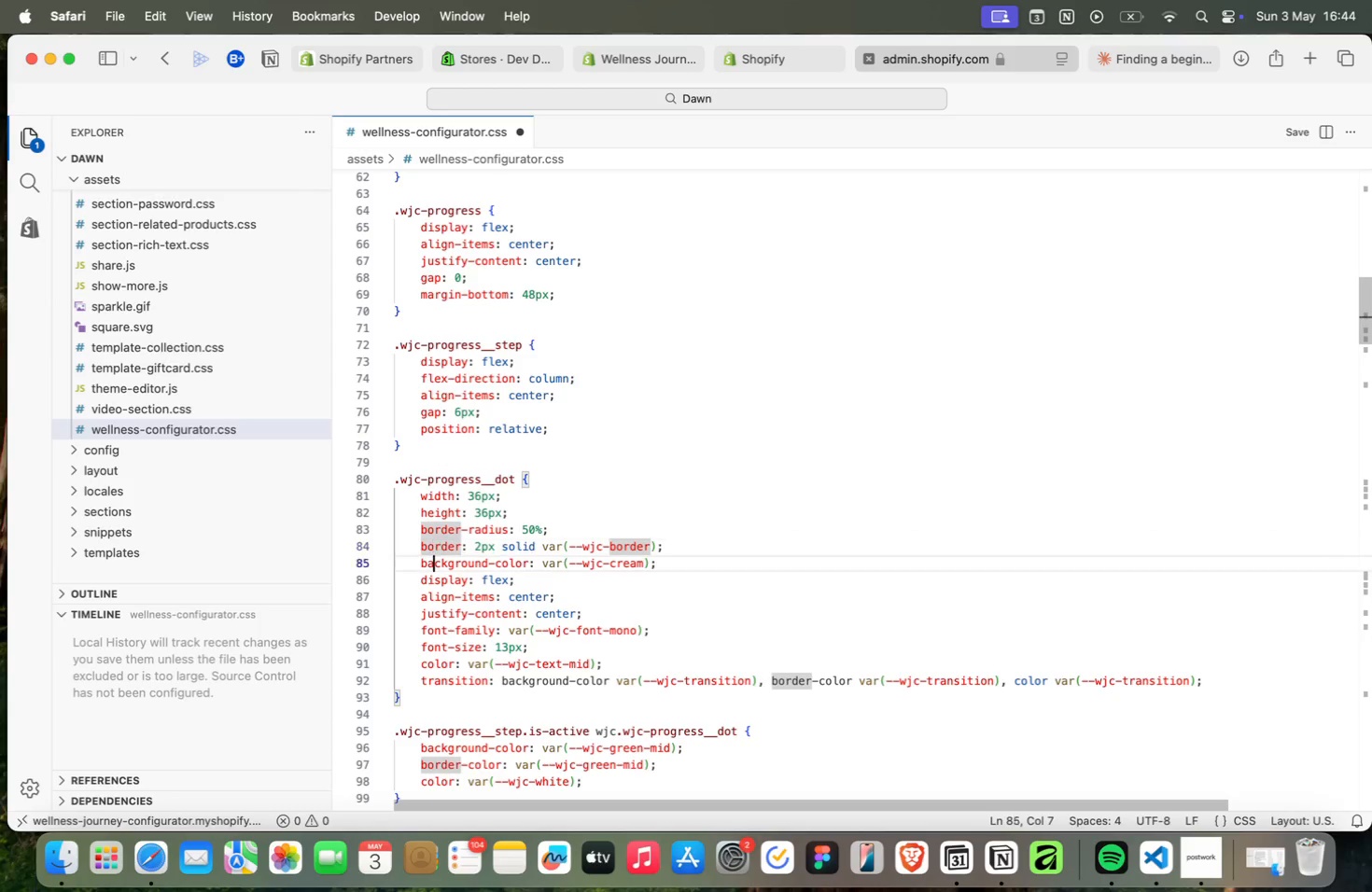 
key(ArrowDown)
 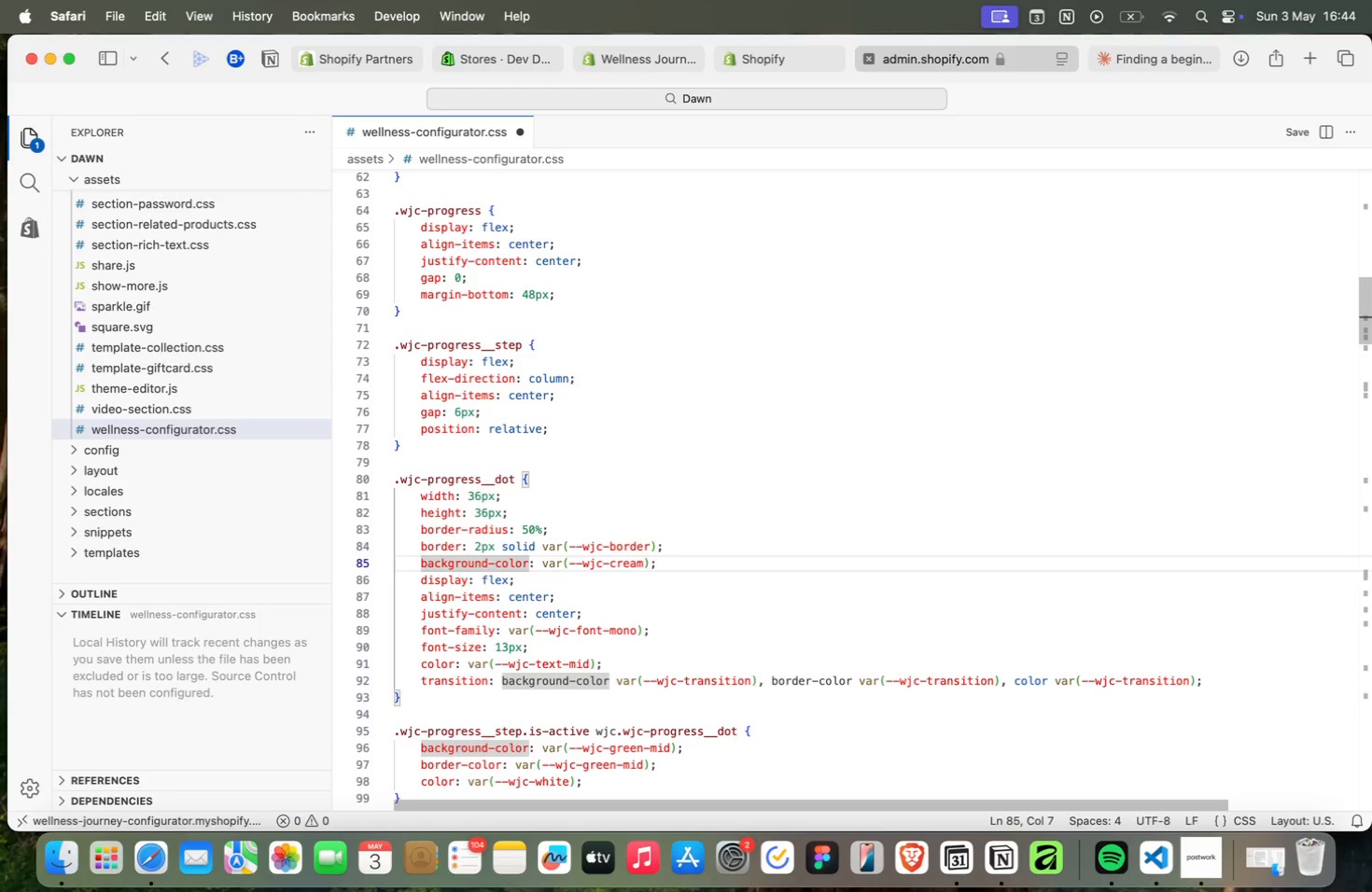 
key(ArrowDown)
 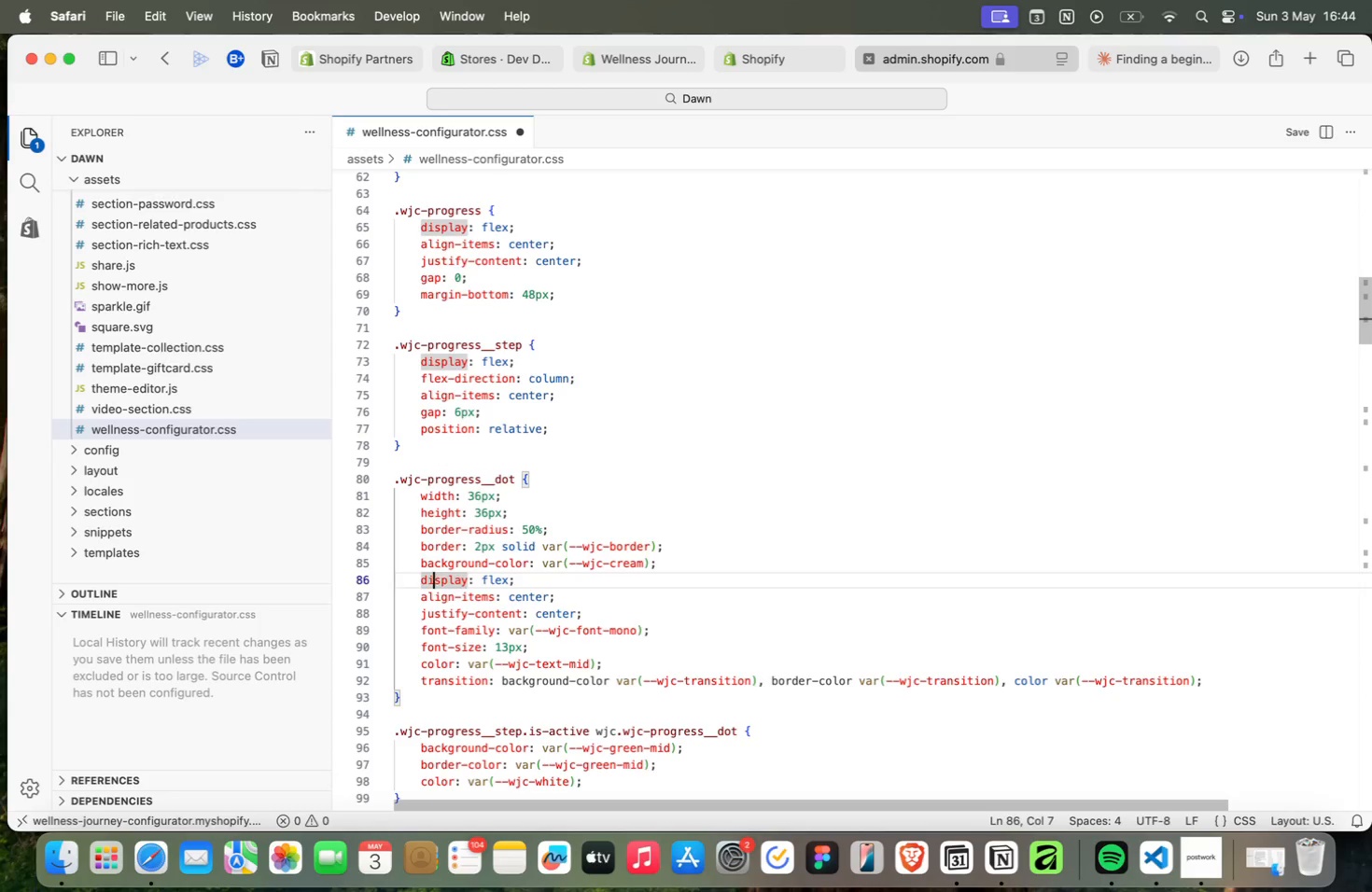 
key(ArrowDown)
 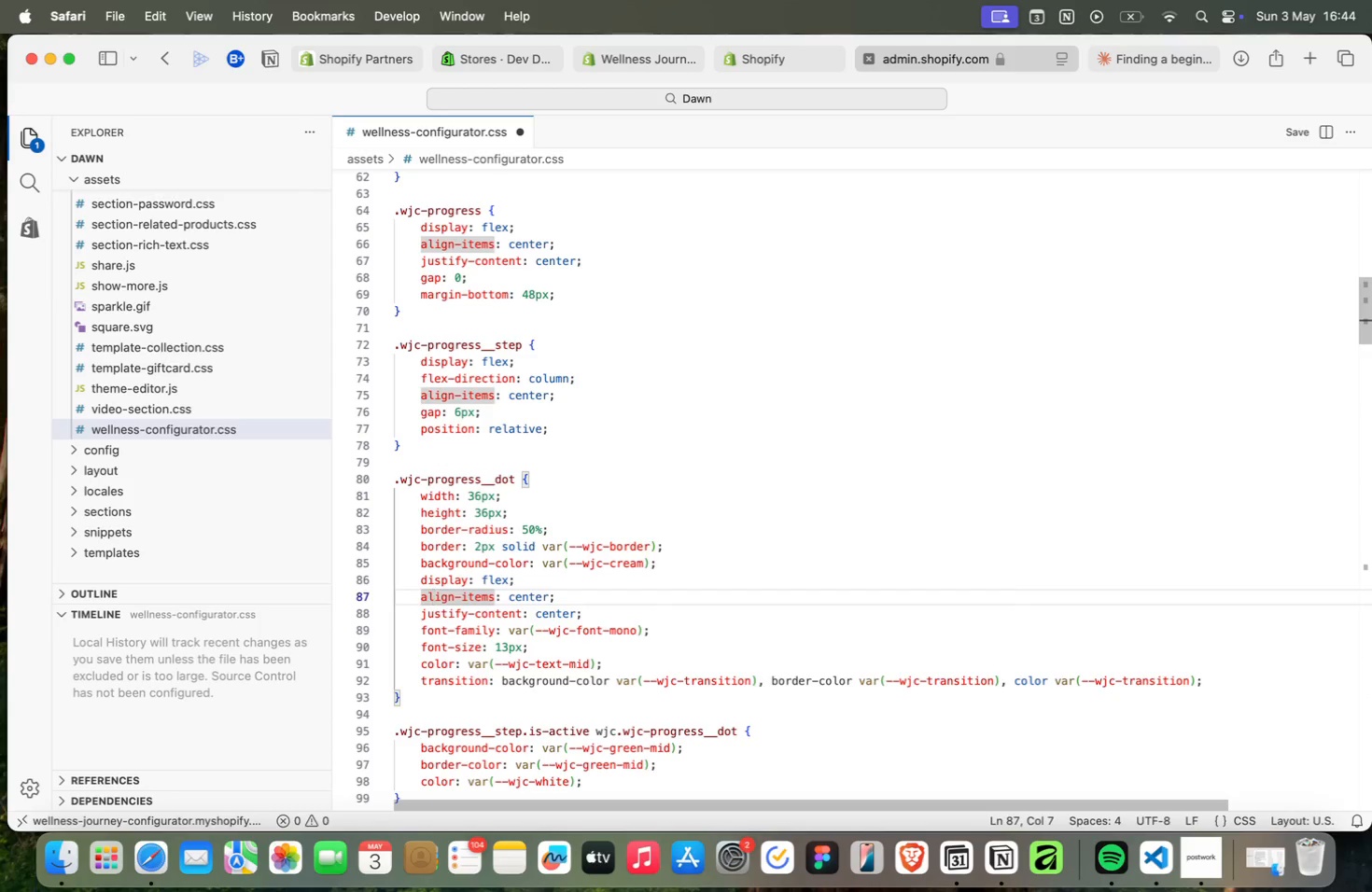 
key(ArrowDown)
 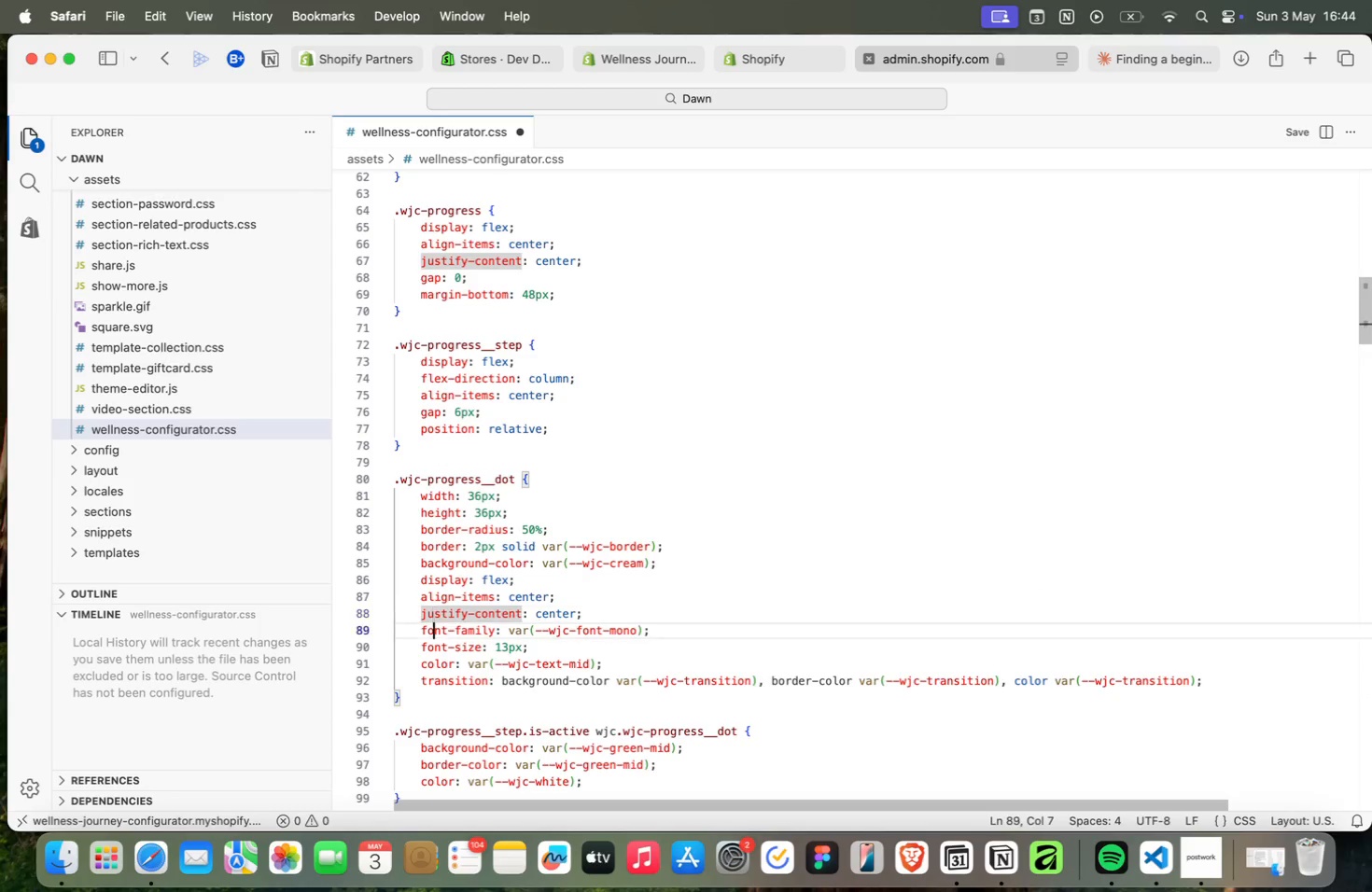 
key(ArrowDown)
 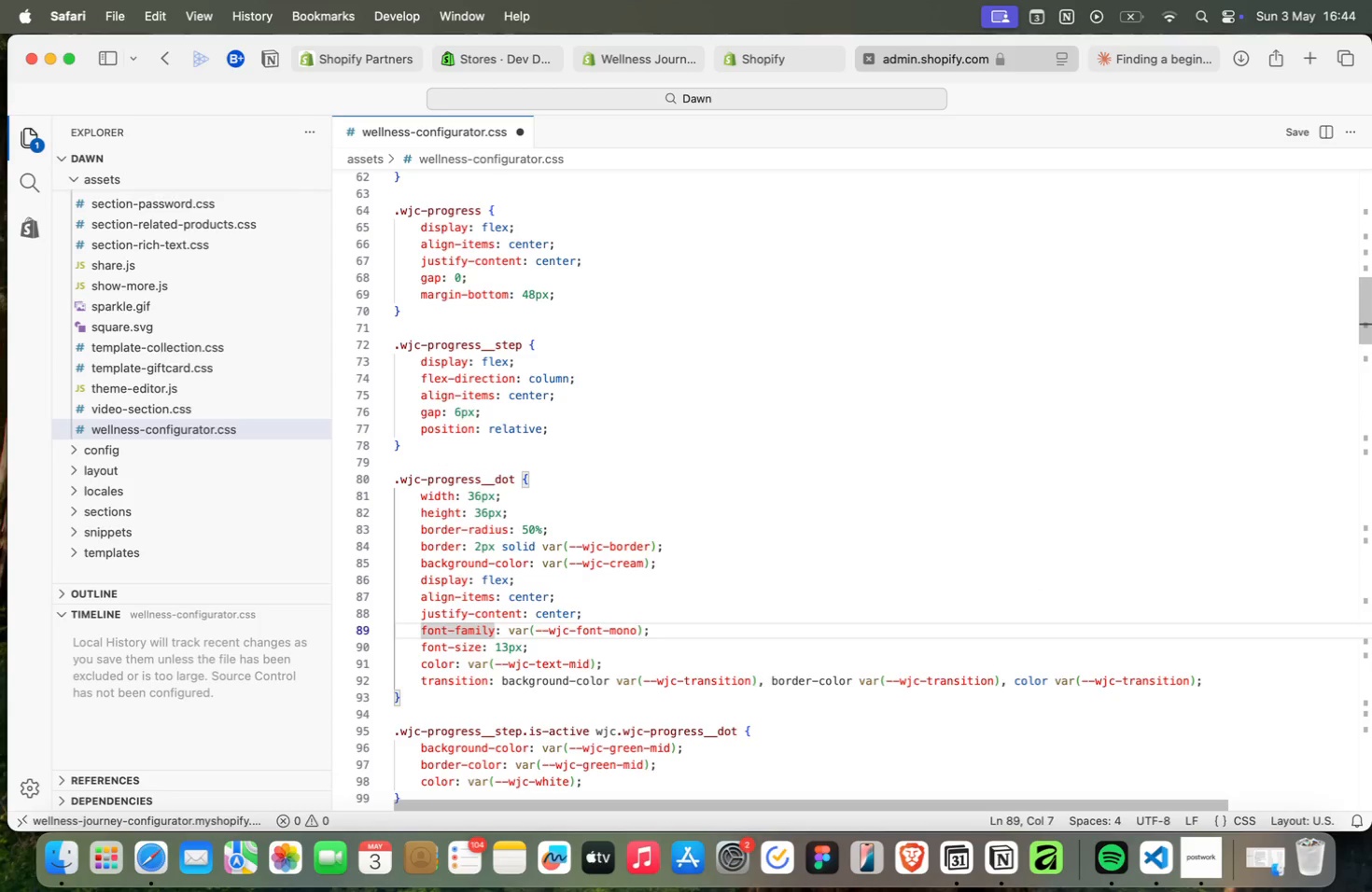 
key(ArrowDown)
 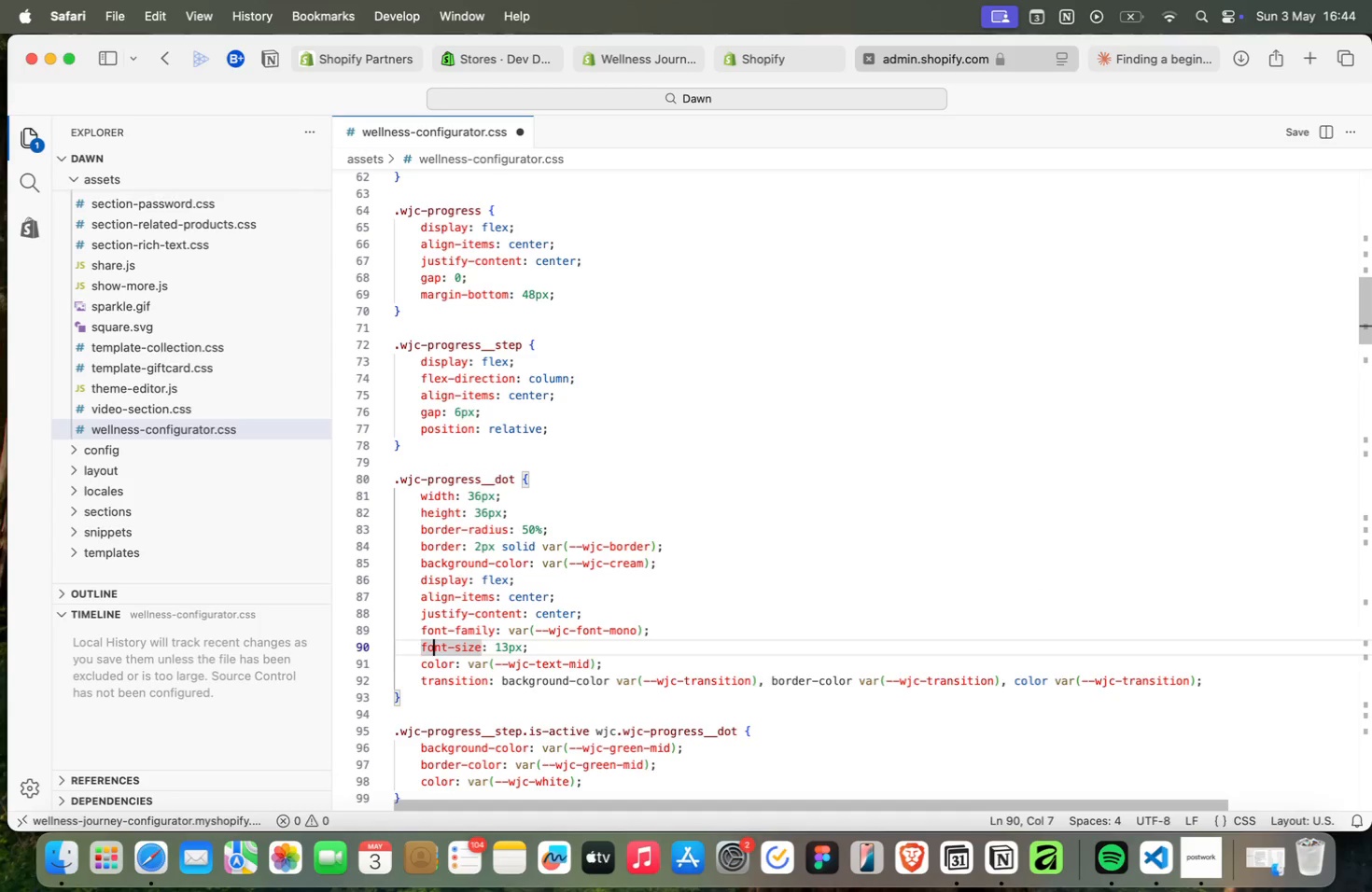 
key(ArrowDown)
 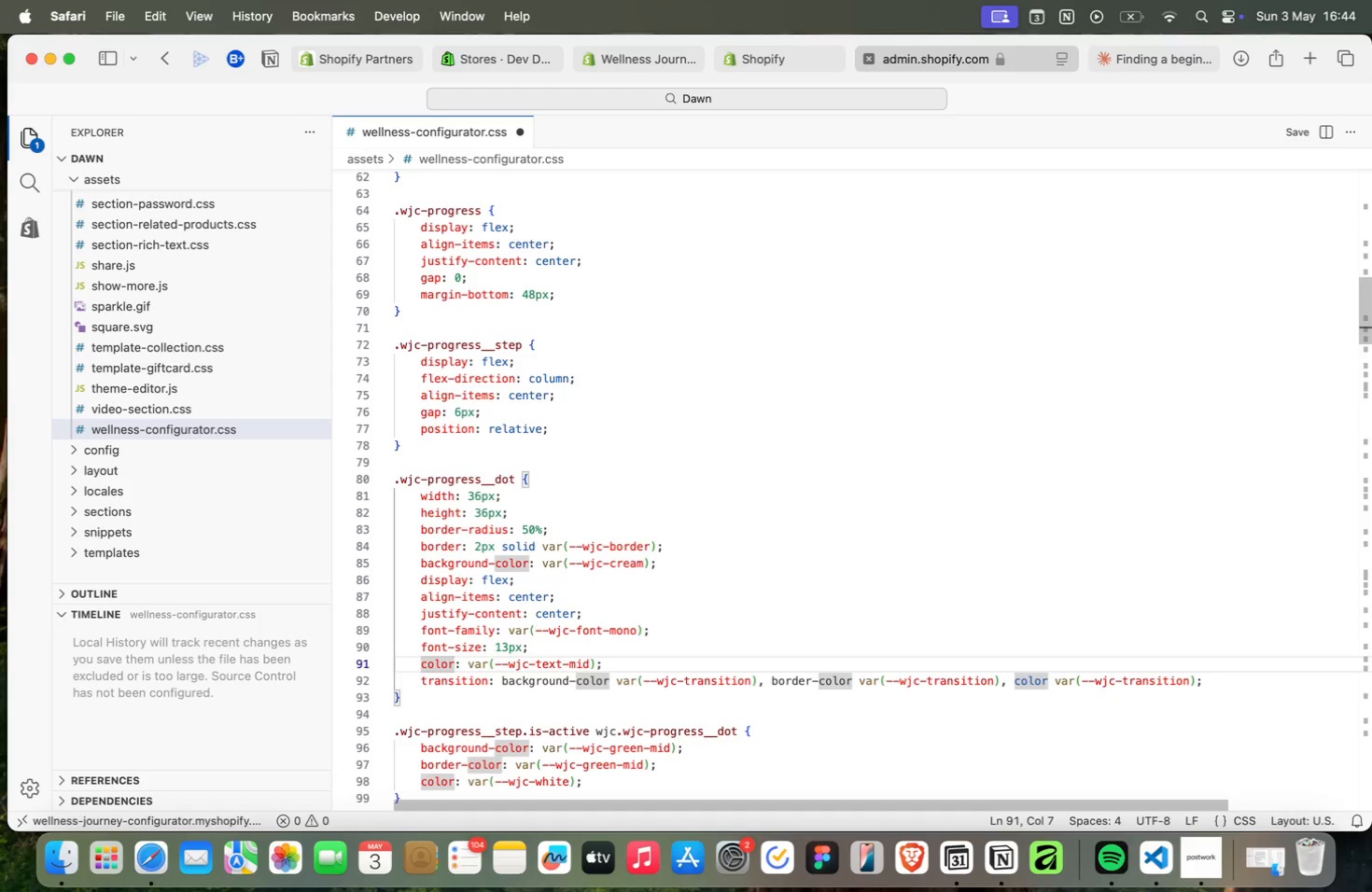 
key(ArrowDown)
 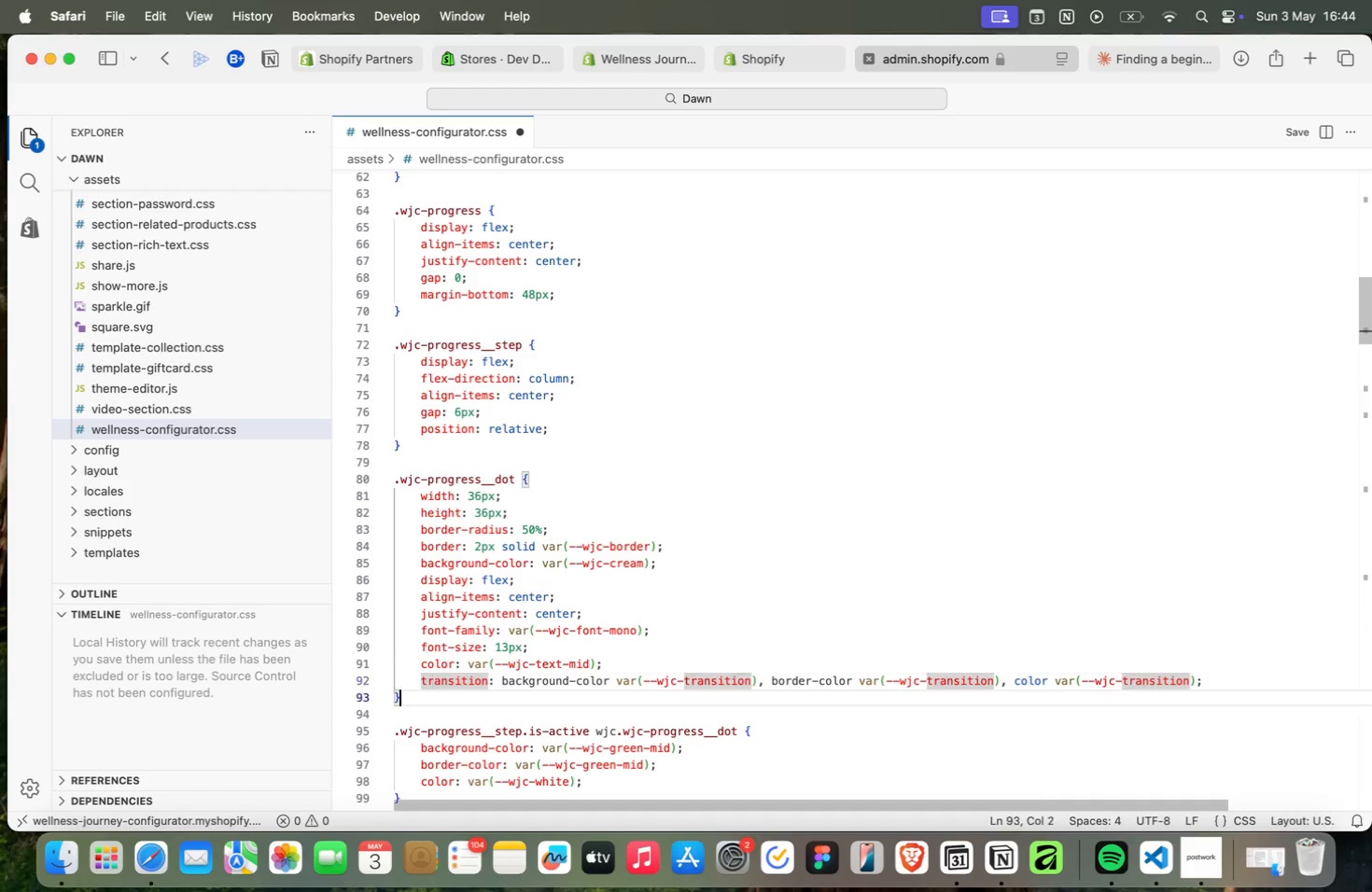 
key(ArrowDown)
 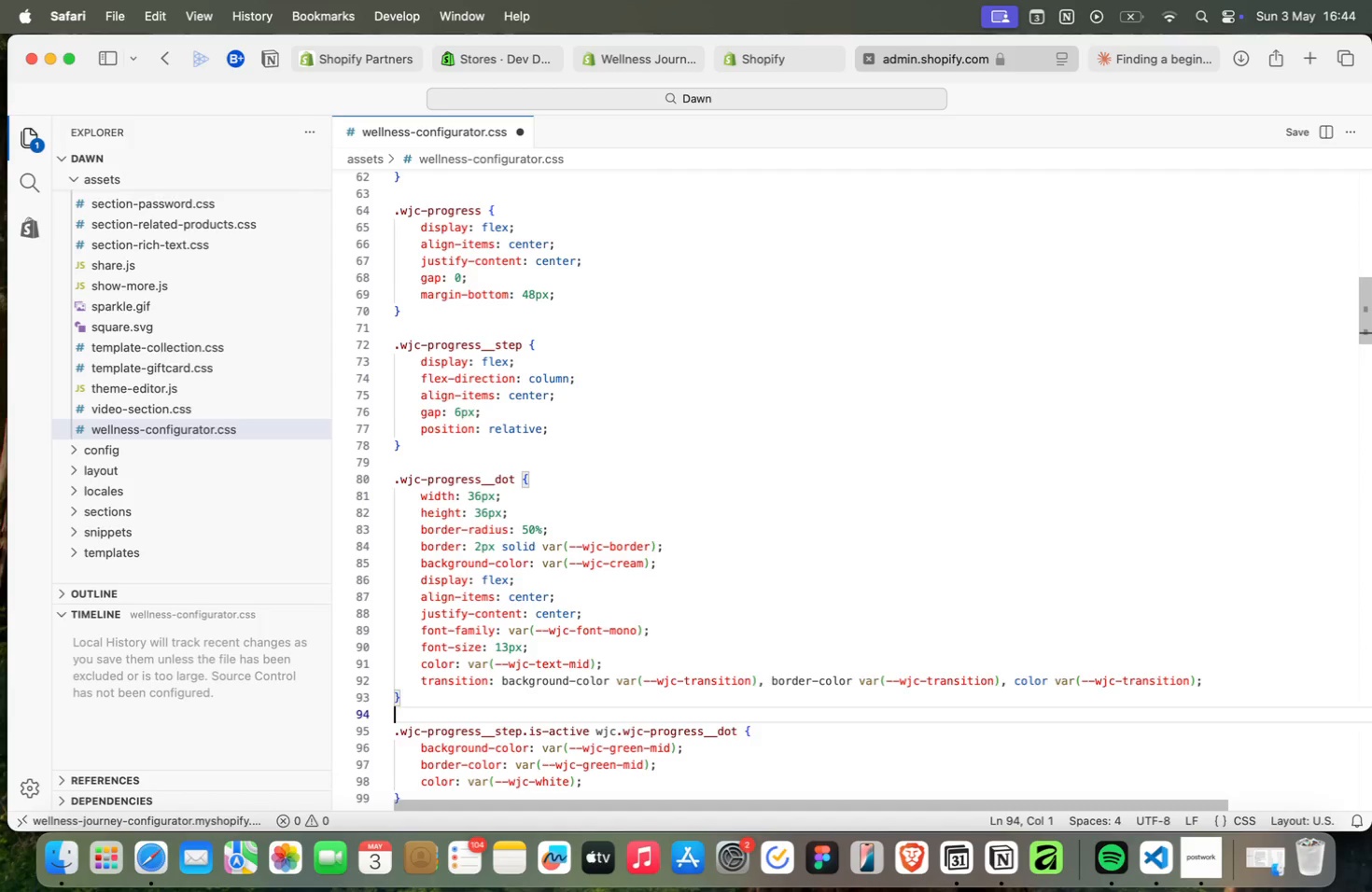 
key(ArrowDown)
 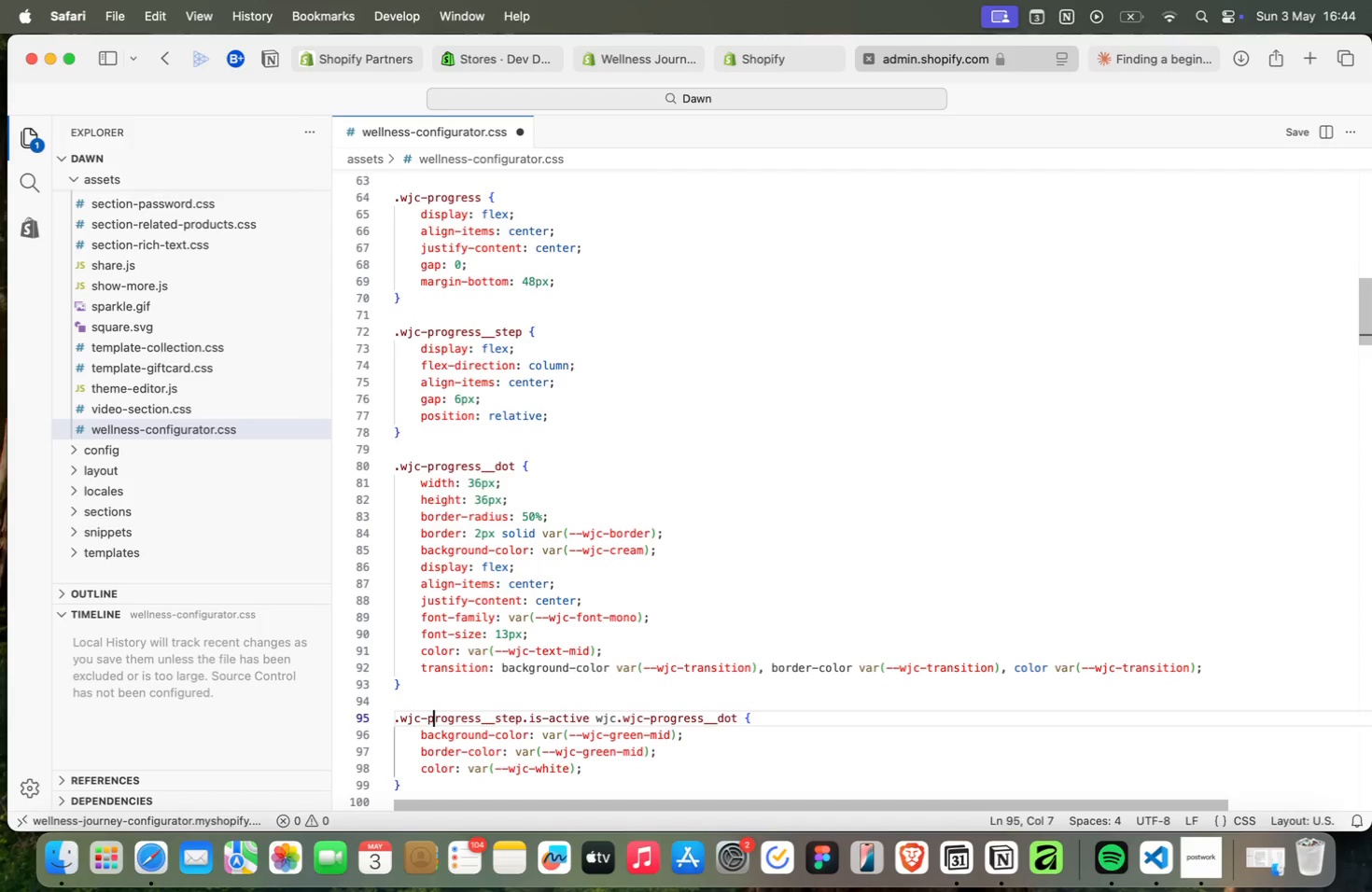 
key(ArrowDown)
 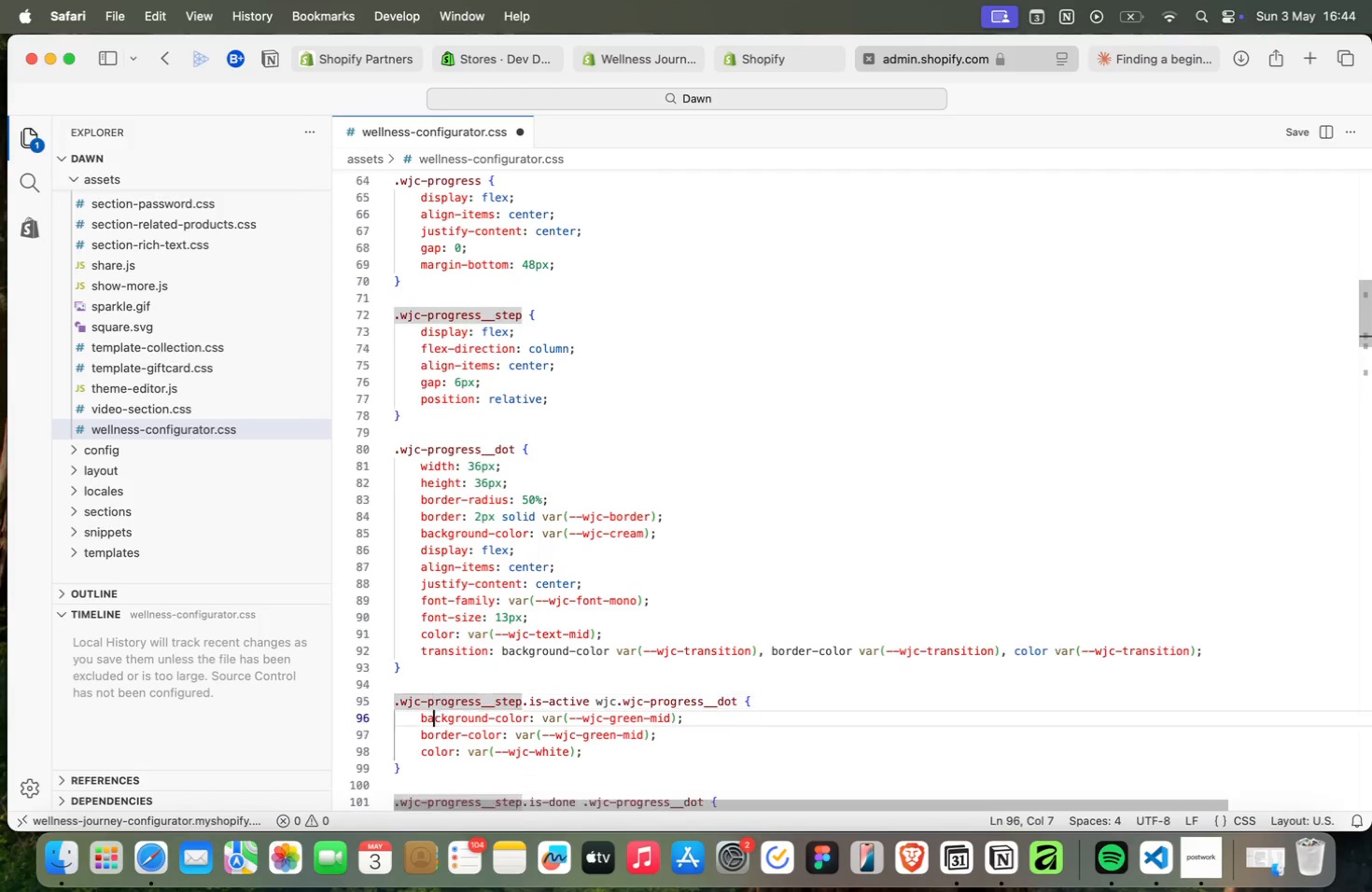 
key(ArrowDown)
 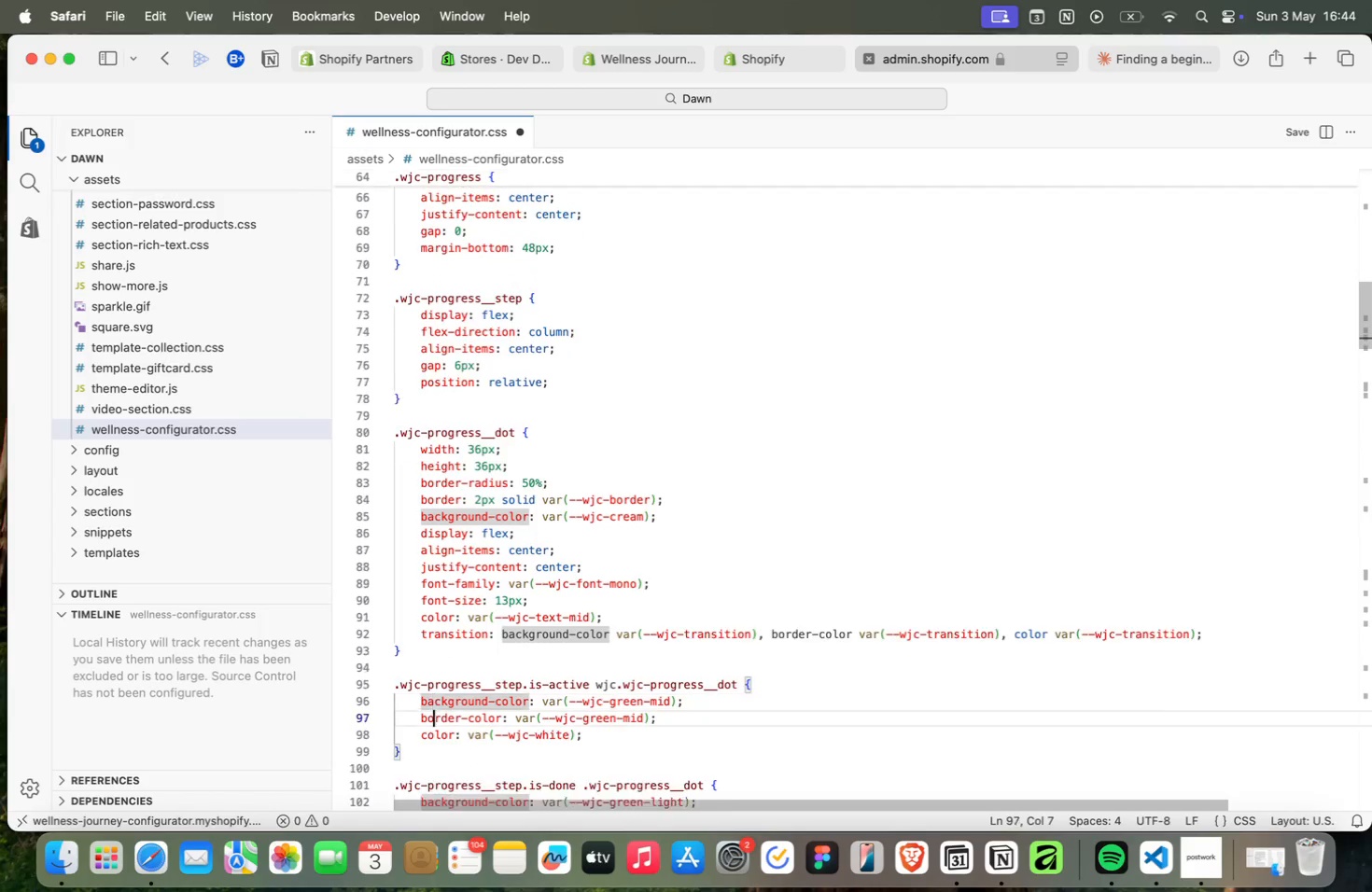 
key(ArrowDown)
 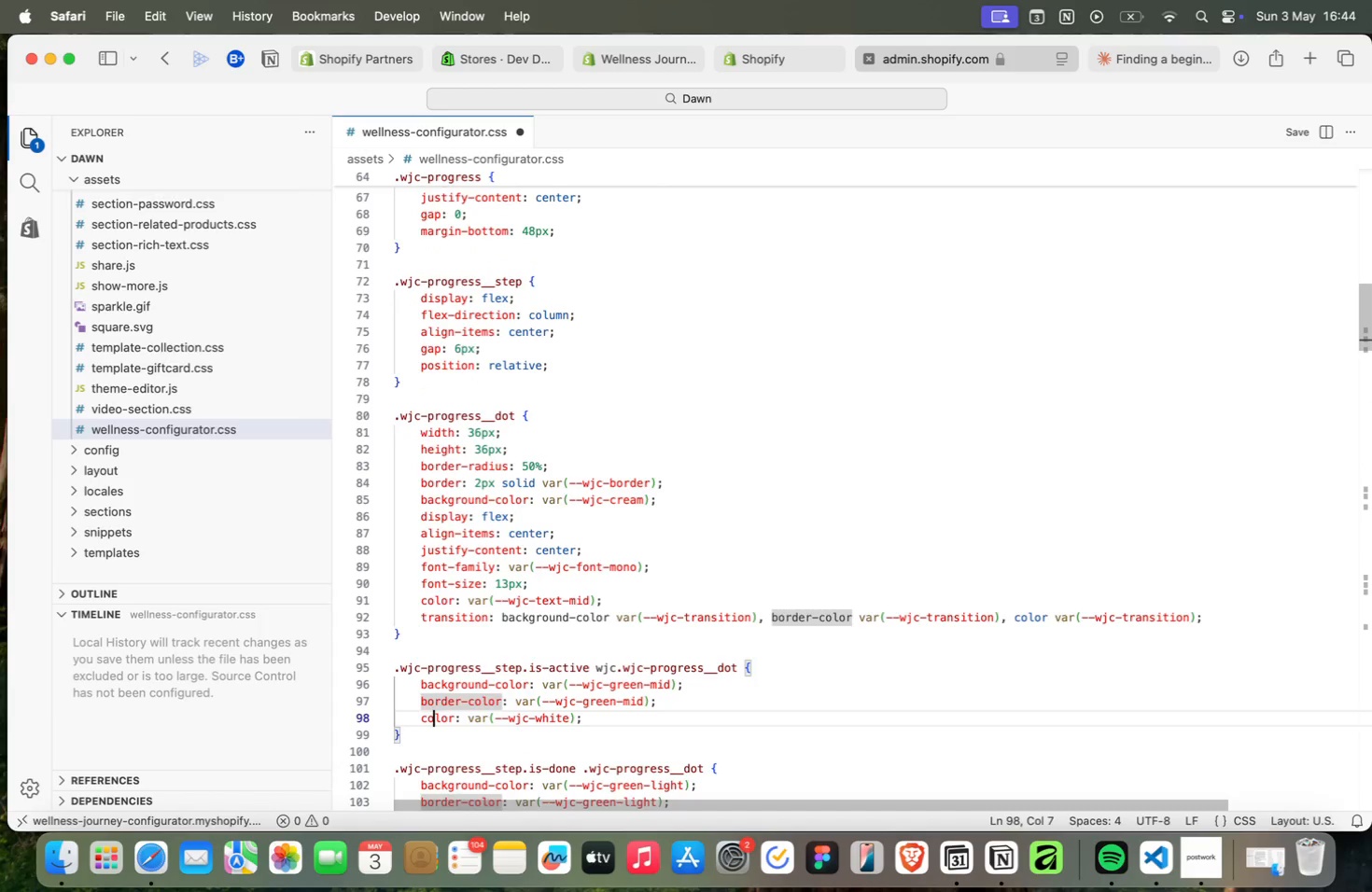 
key(ArrowDown)
 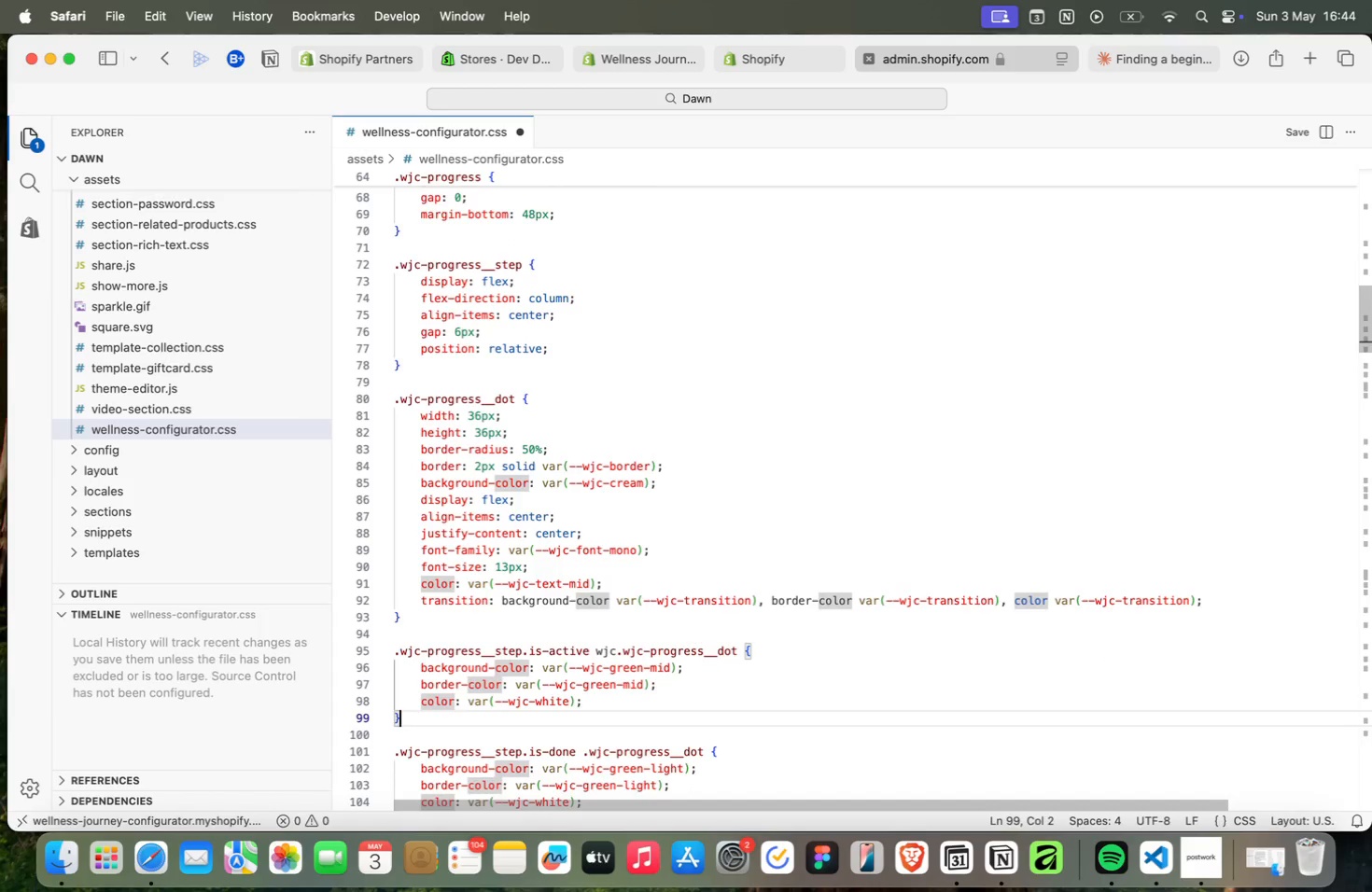 
key(ArrowDown)
 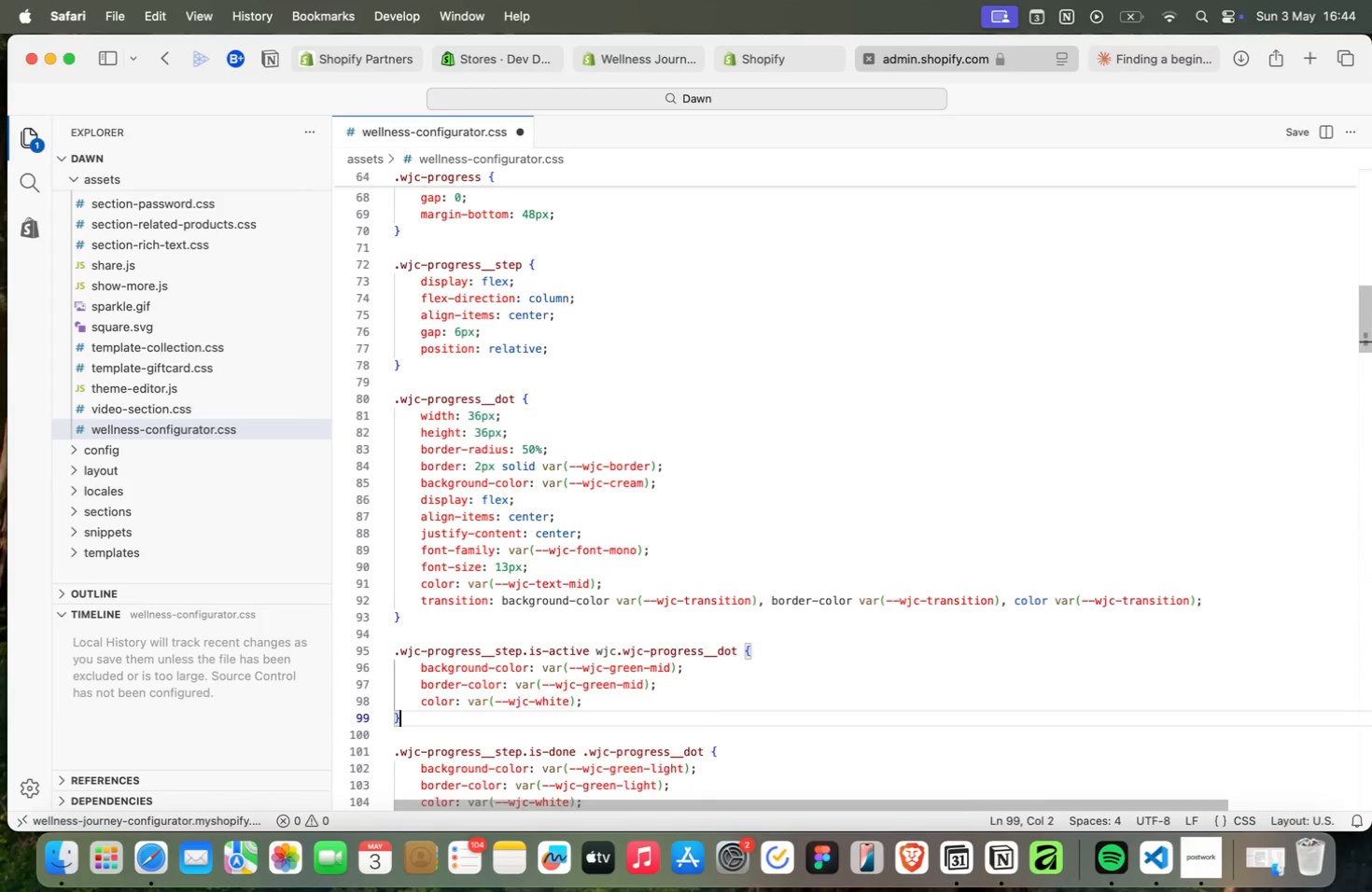 
key(ArrowDown)
 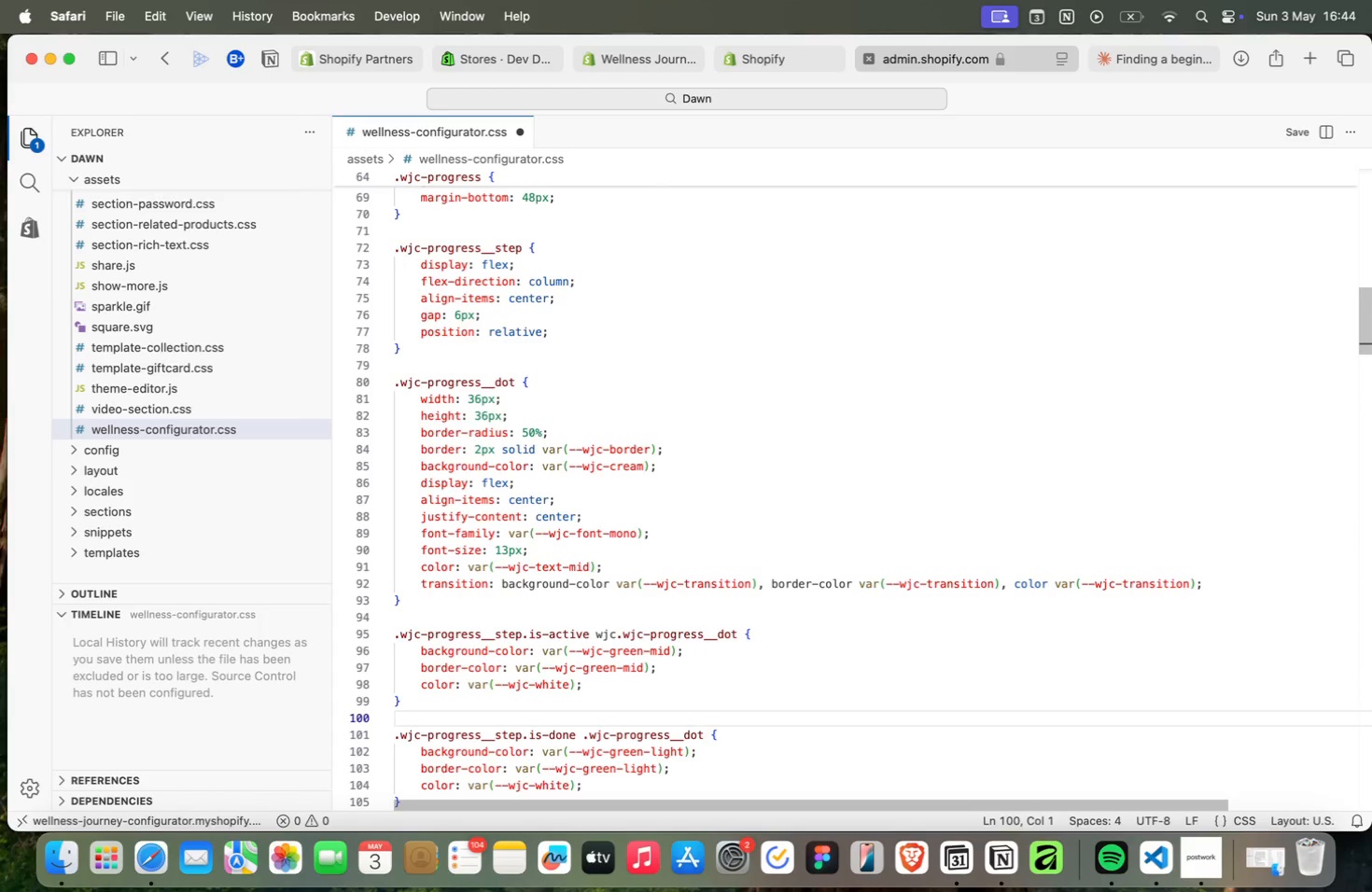 
key(ArrowDown)
 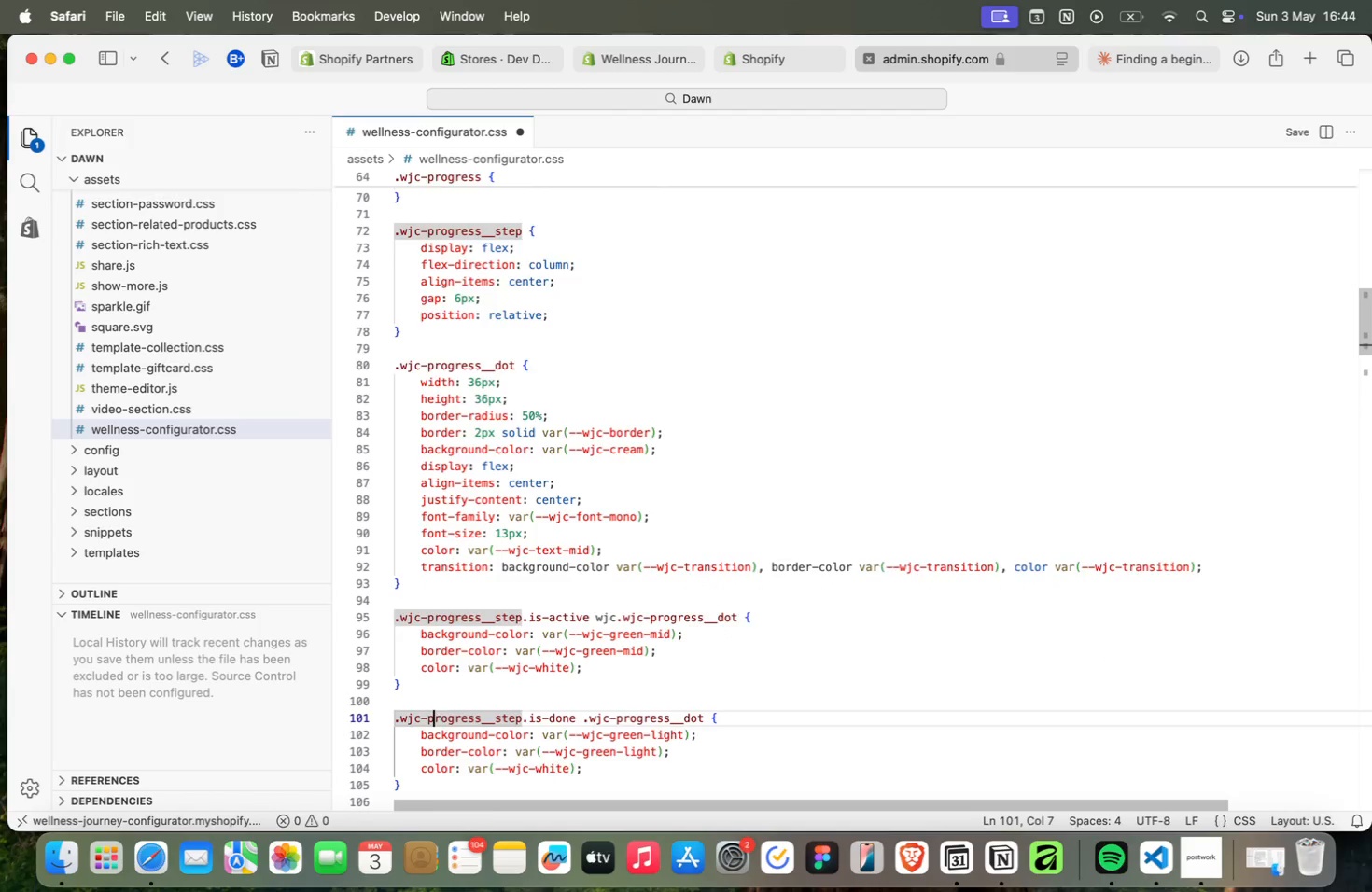 
key(ArrowDown)
 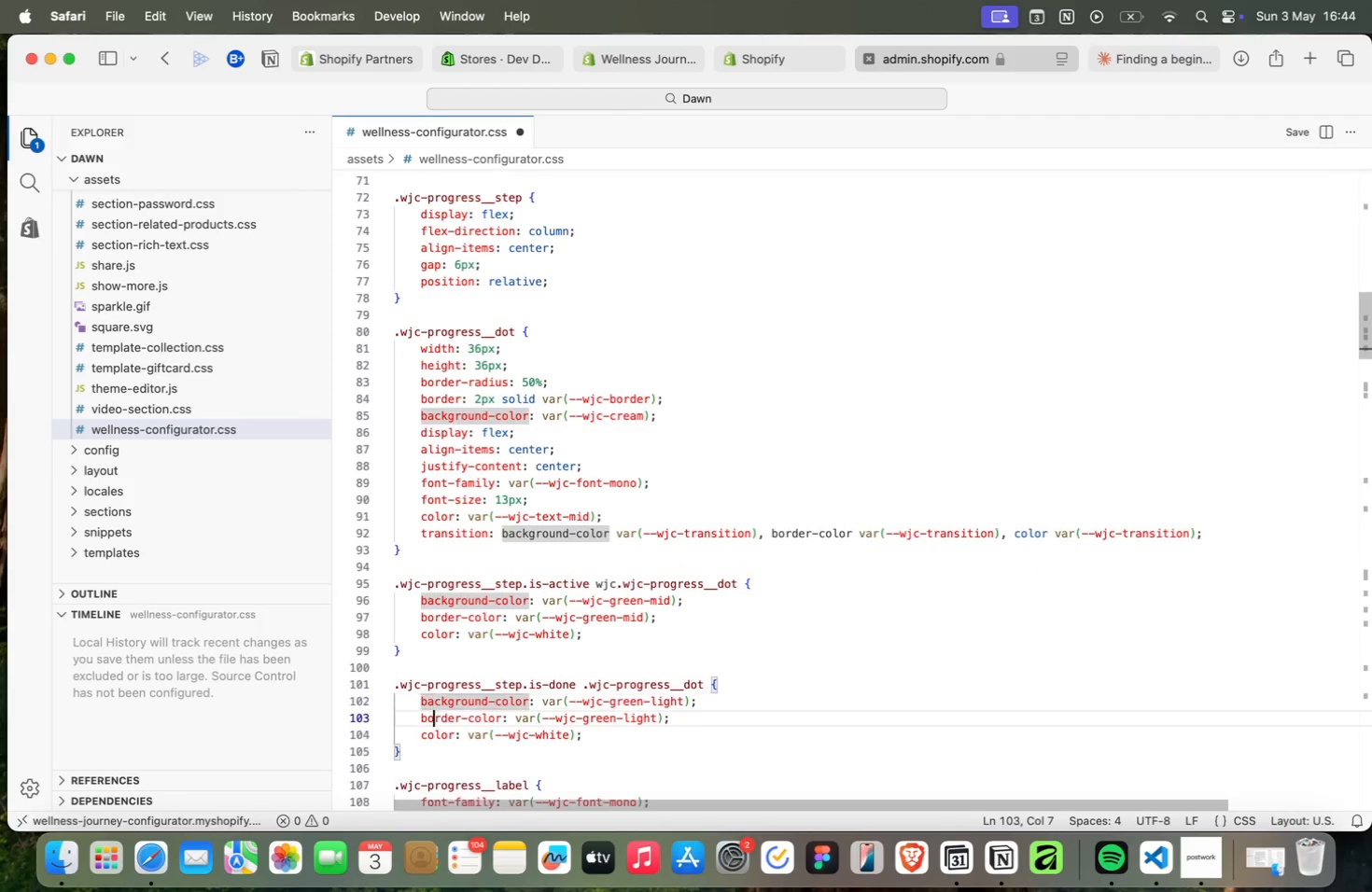 
key(ArrowDown)
 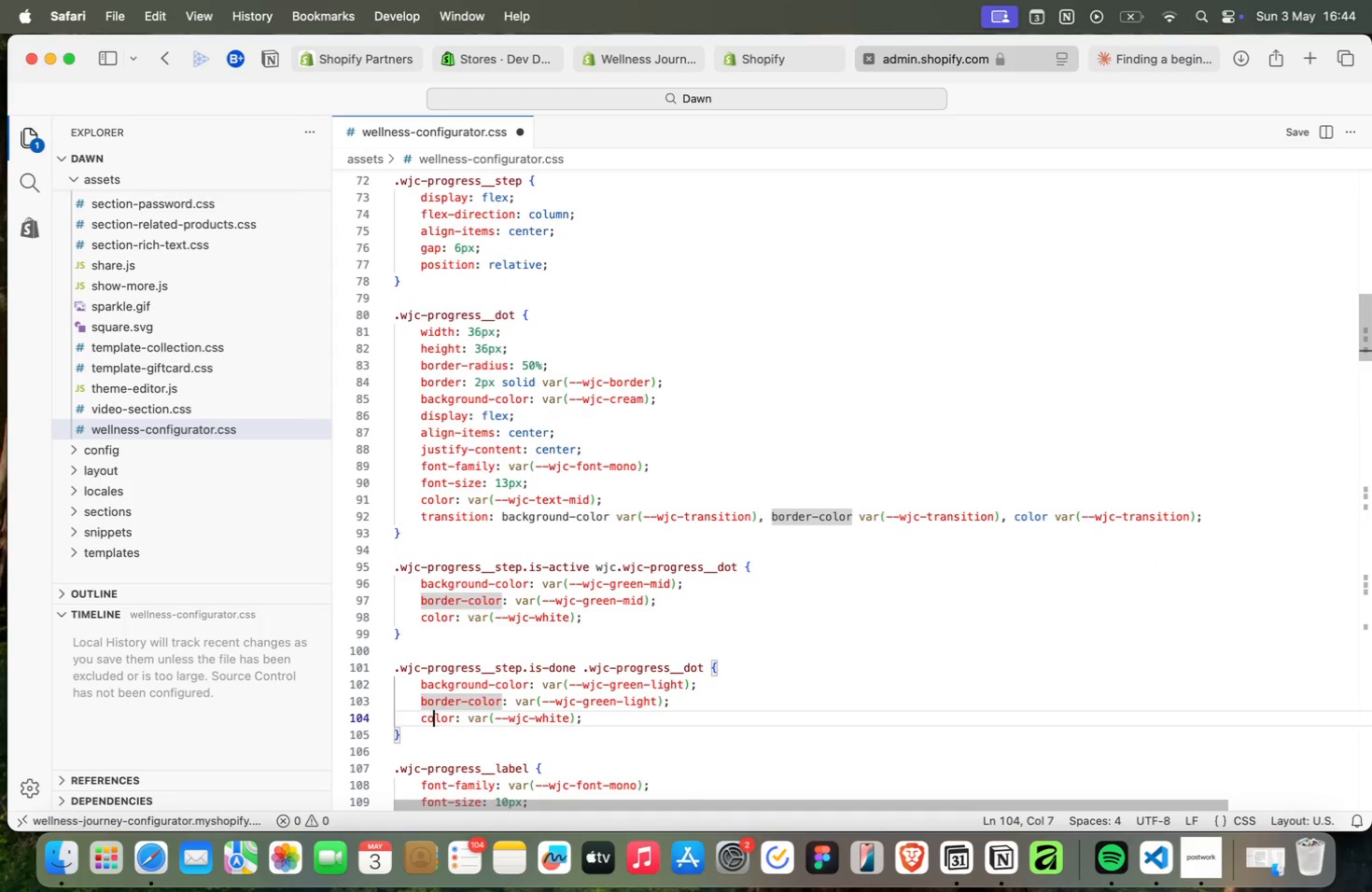 
key(ArrowDown)
 